 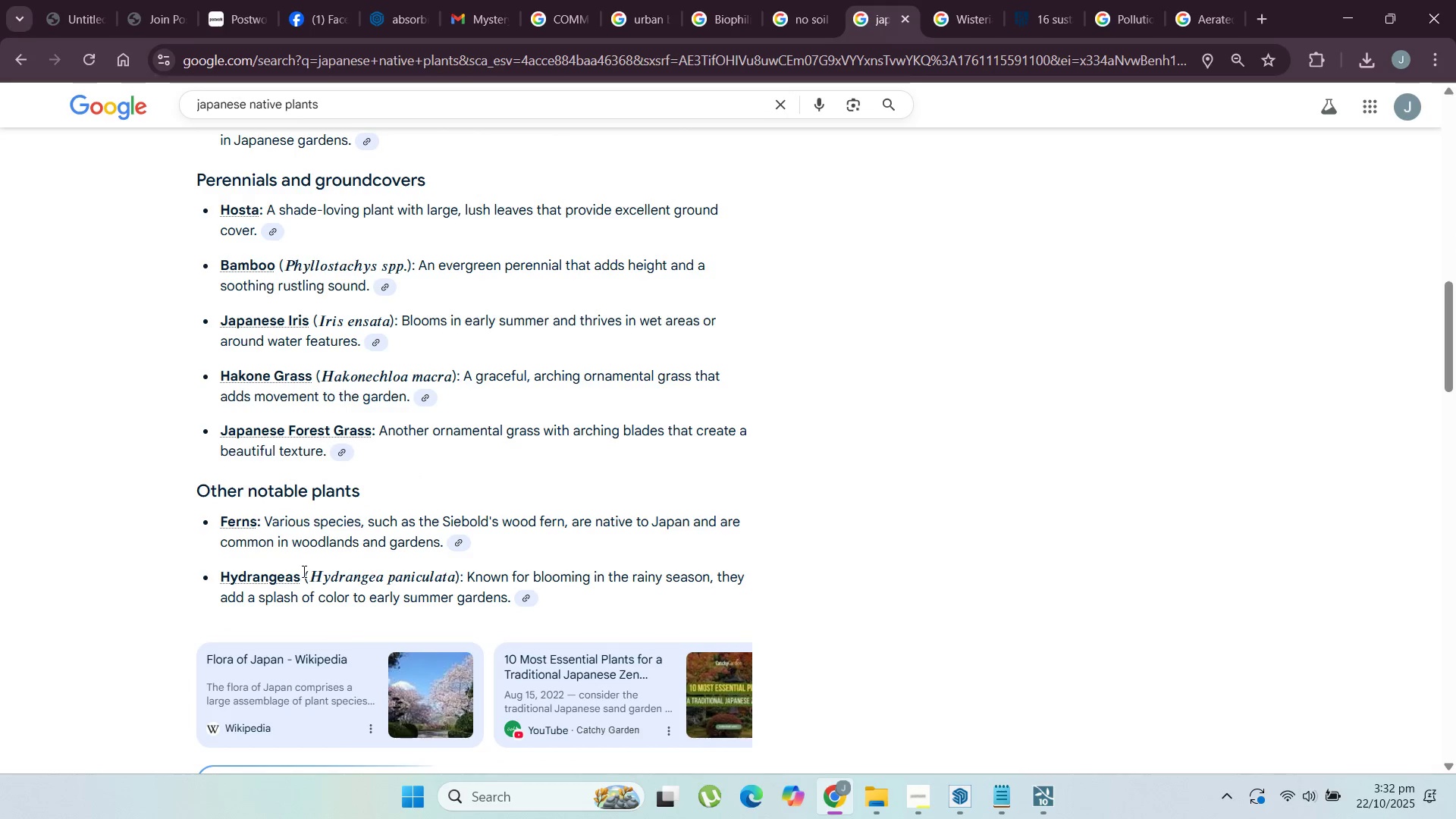 
scroll: coordinate [299, 569], scroll_direction: up, amount: 4.0
 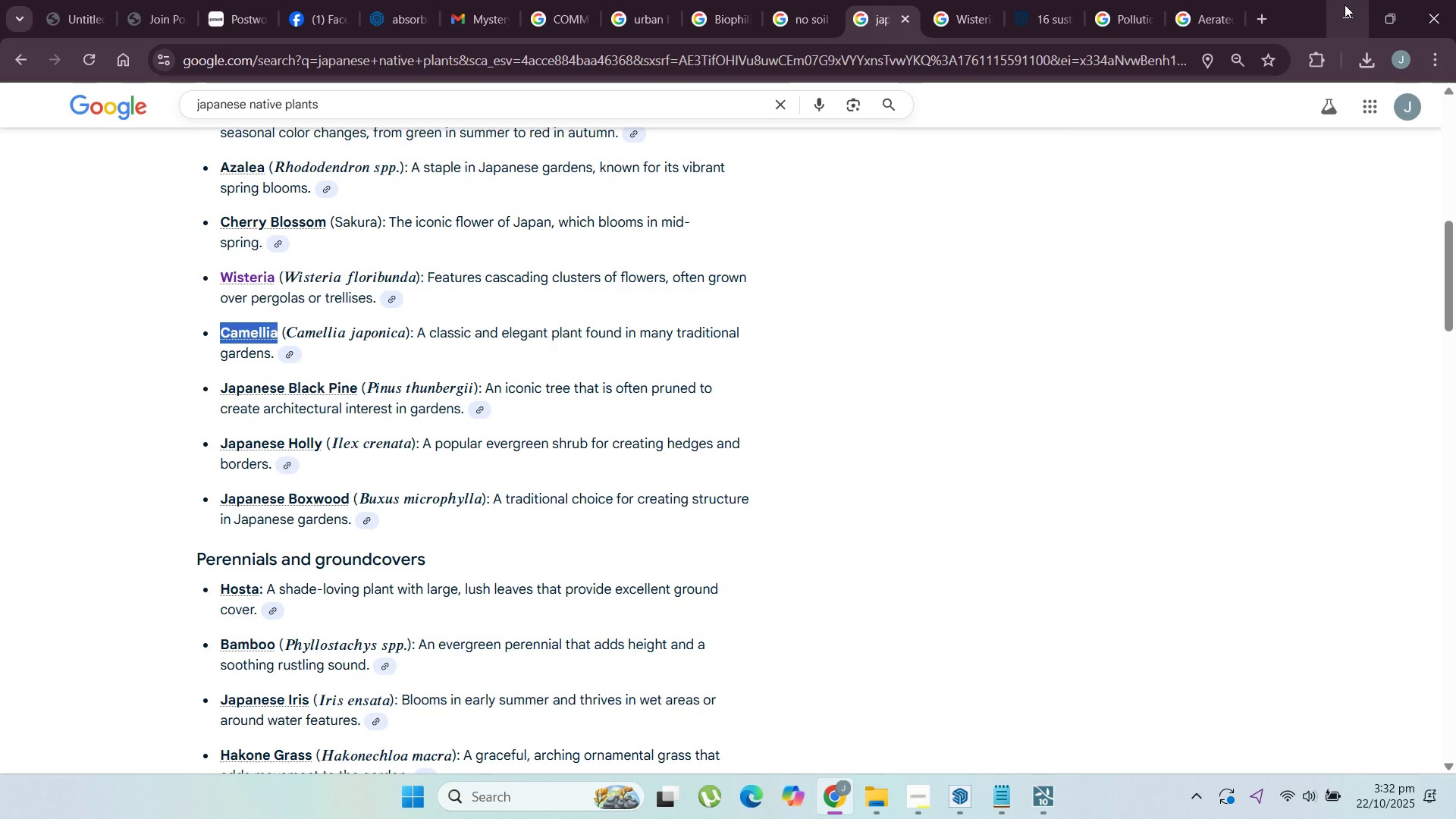 
wait(5.21)
 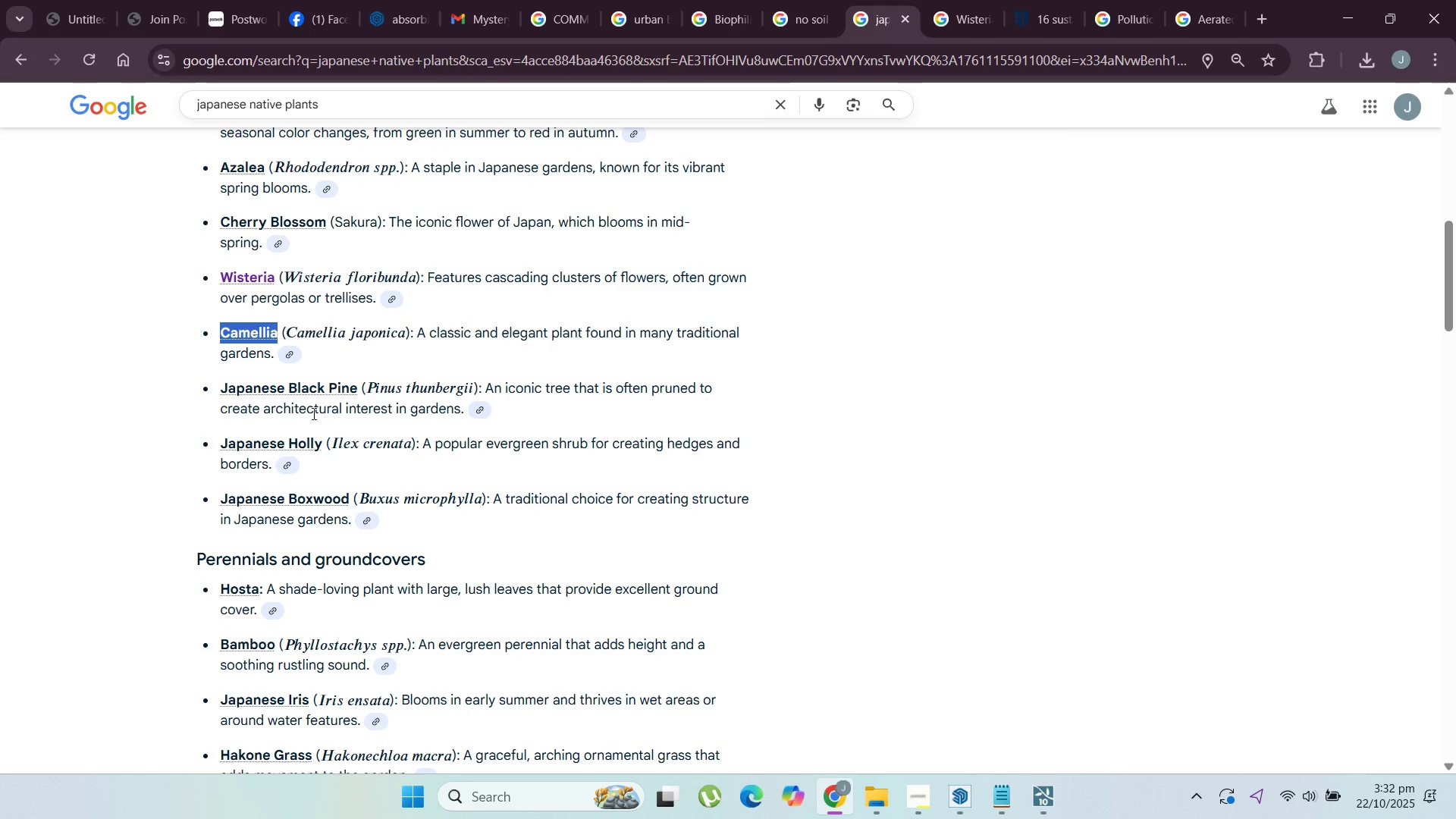 
left_click([1345, 5])
 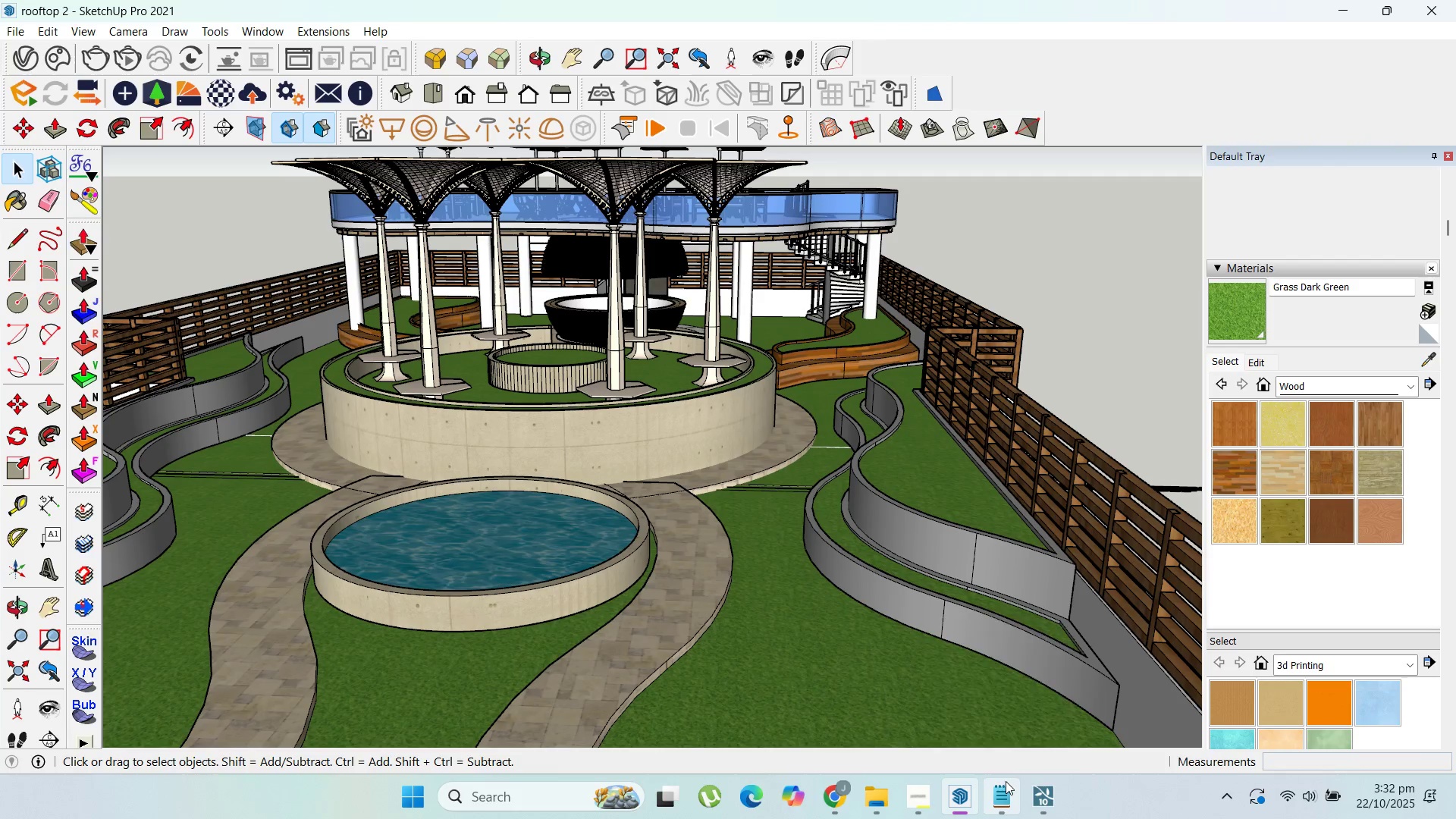 
left_click([1040, 796])
 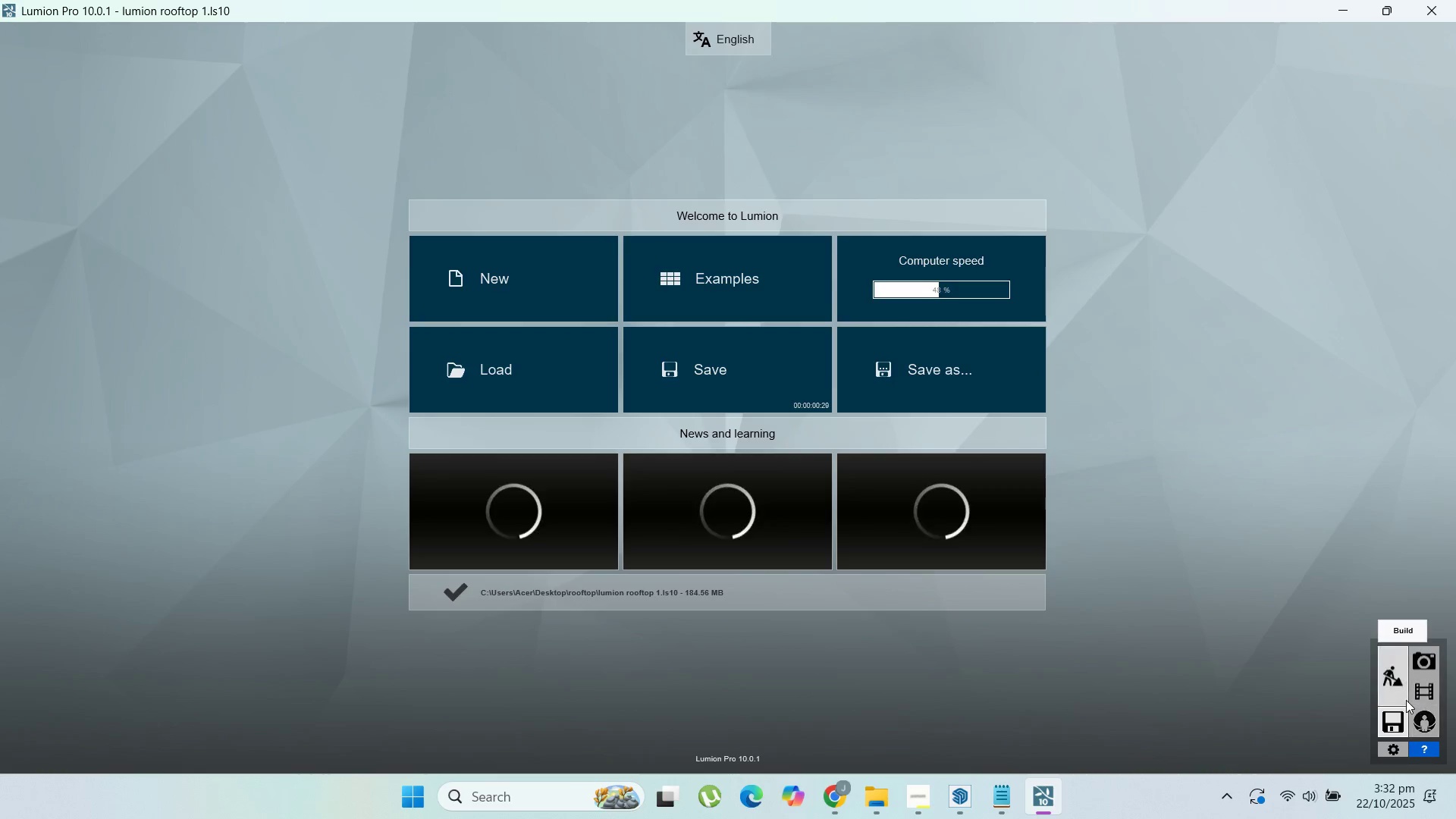 
double_click([1406, 698])
 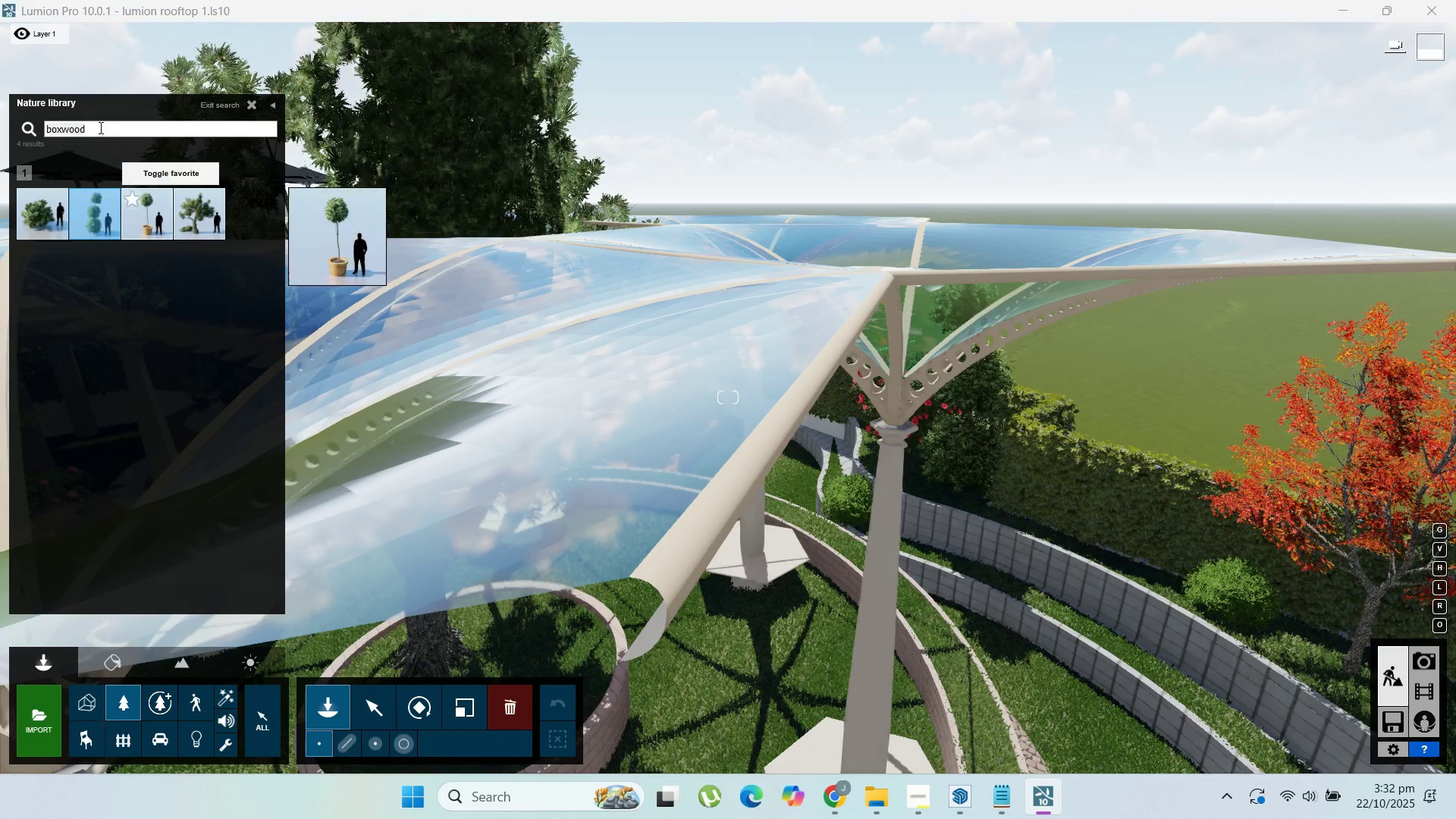 
double_click([90, 127])
 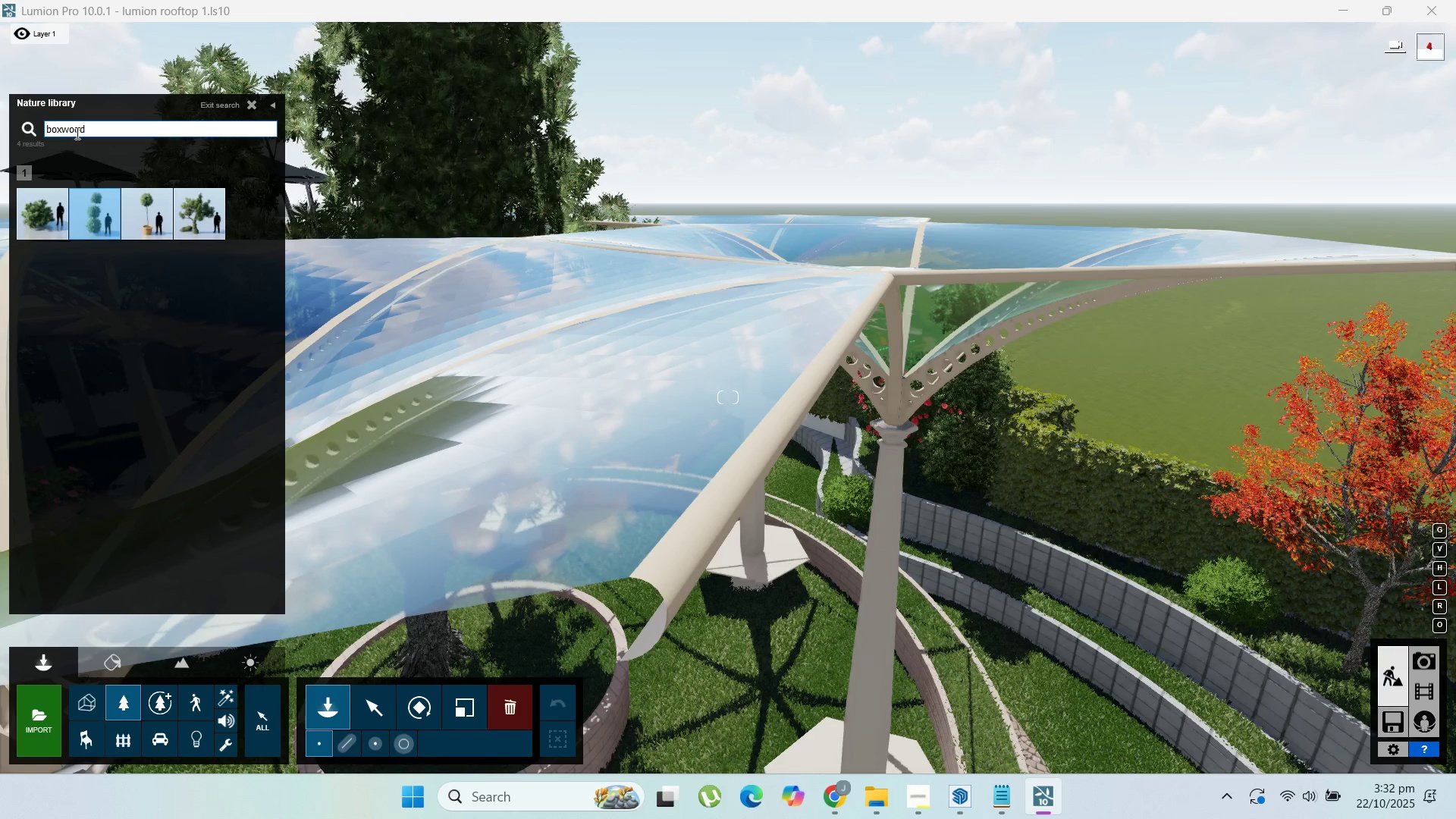 
double_click([76, 132])
 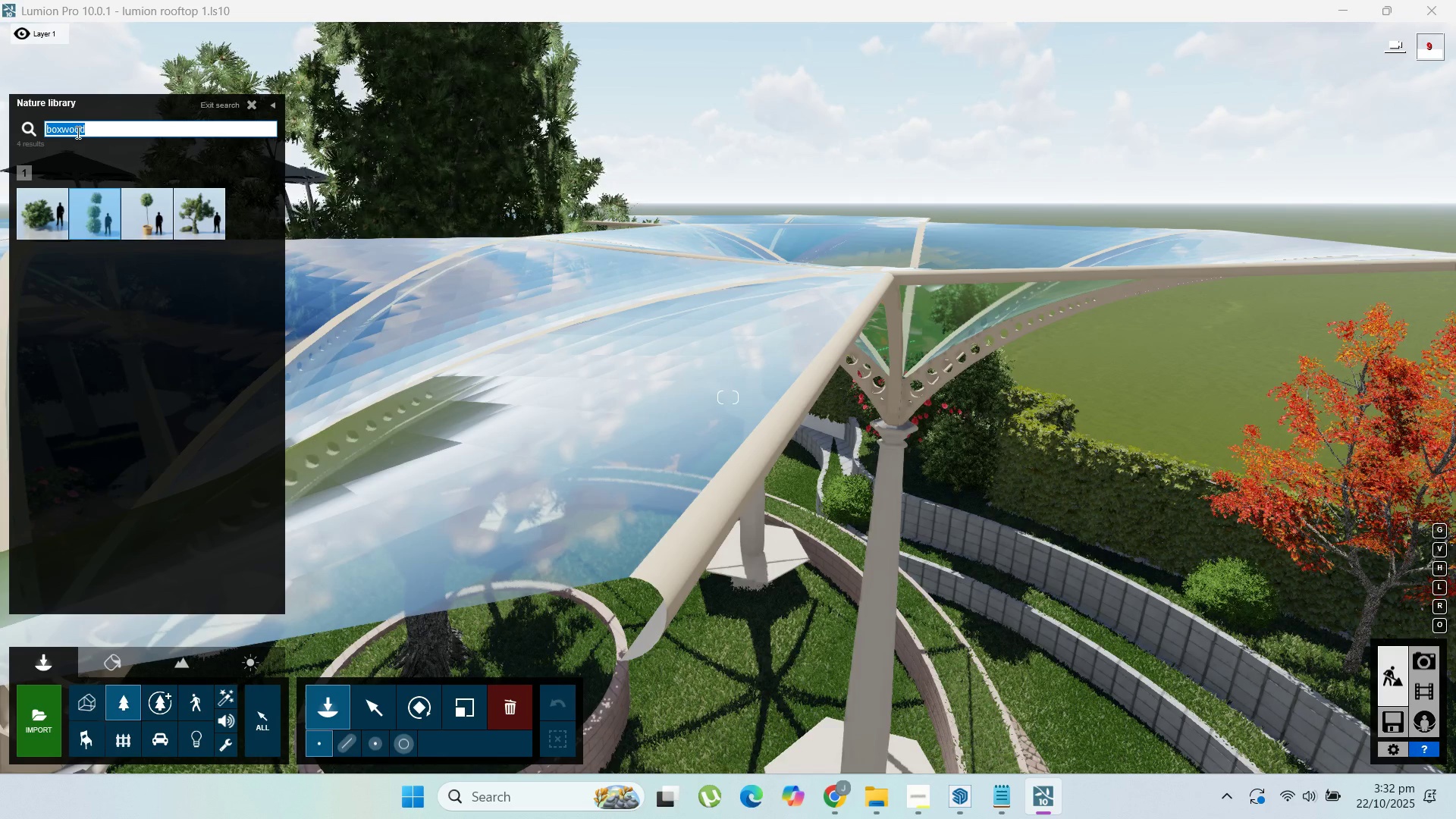 
type(ja[a)
key(Backspace)
key(Backspace)
type(panese)
 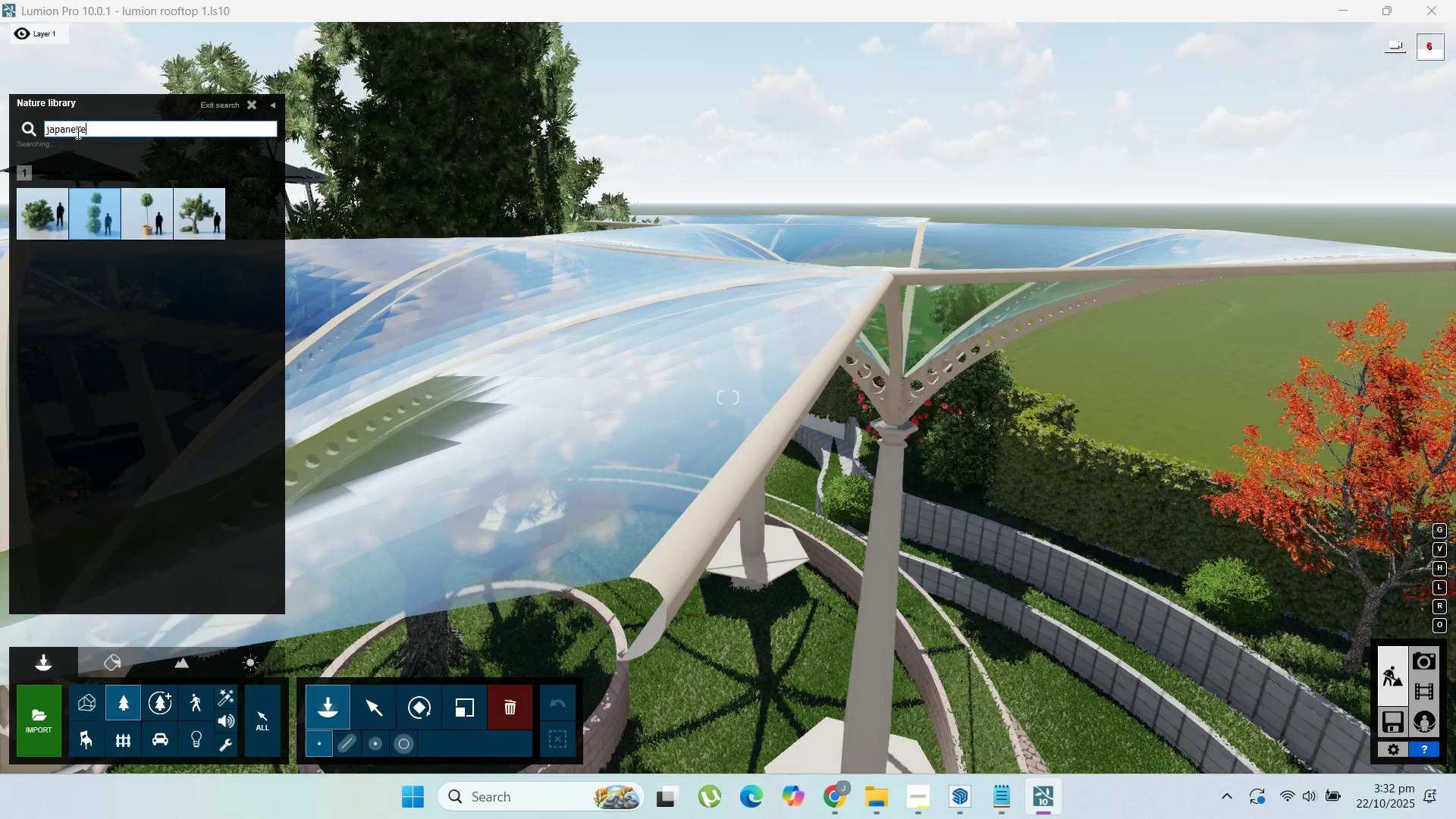 
key(Enter)
 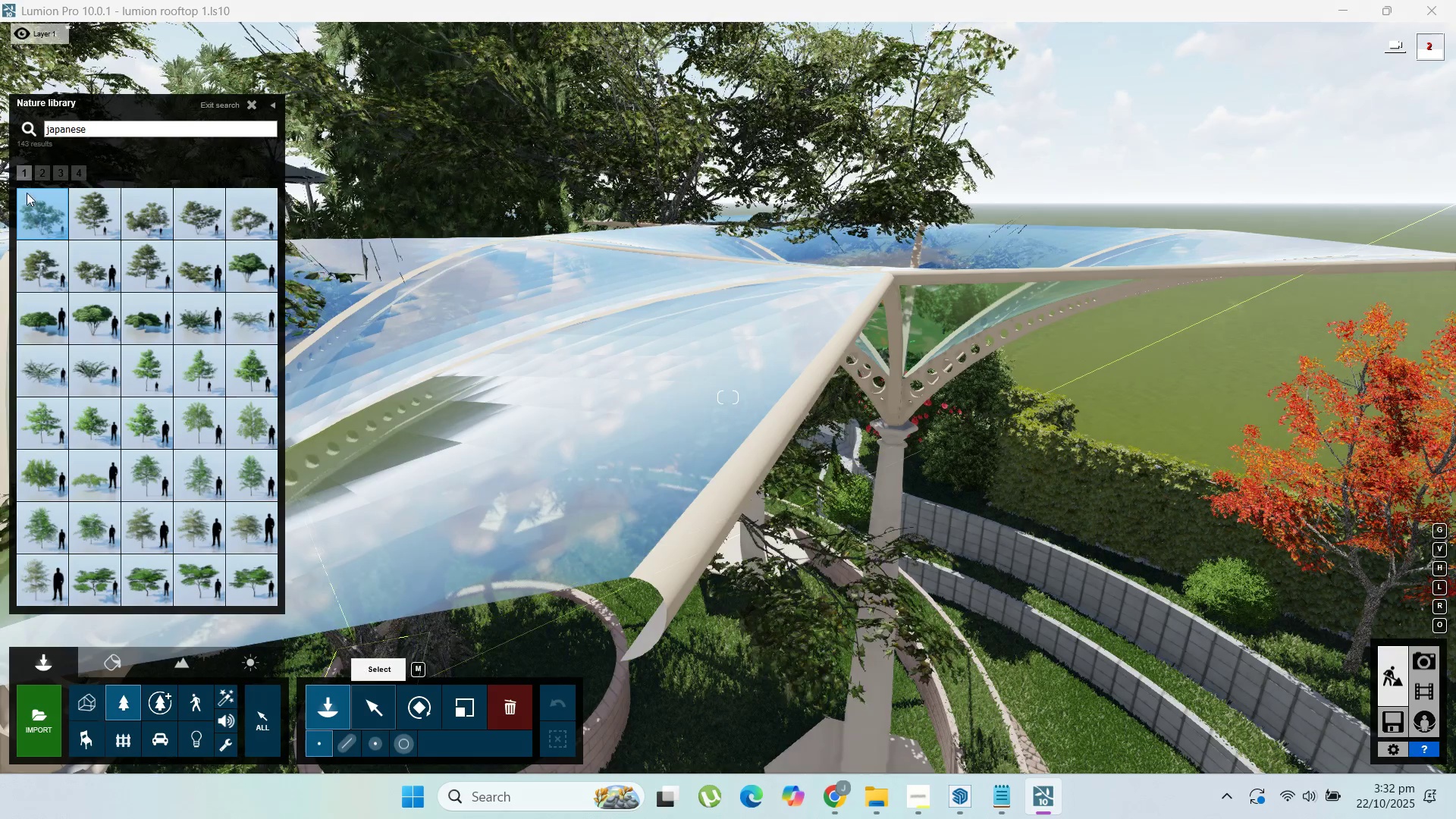 
left_click([57, 174])
 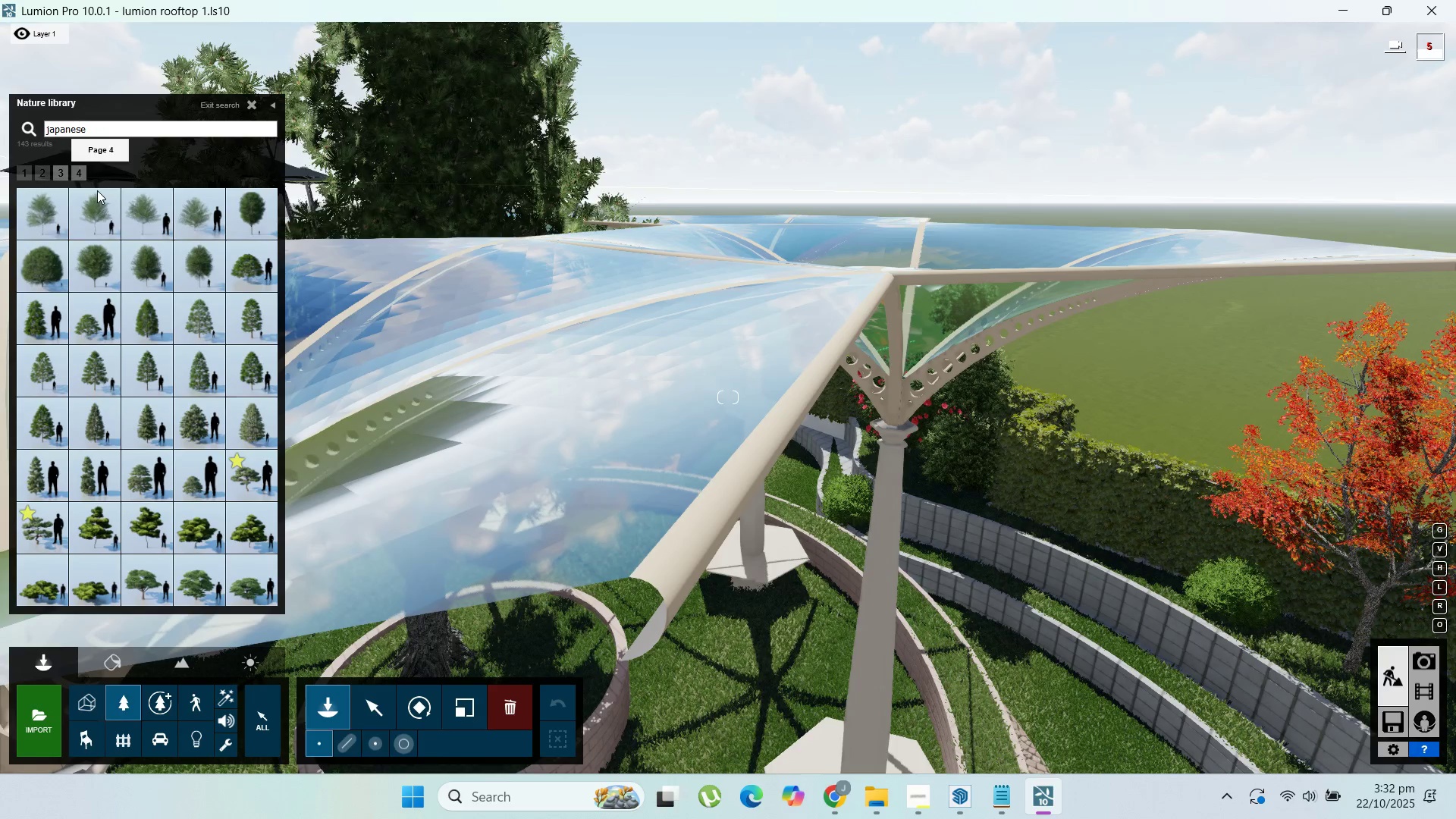 
left_click([83, 174])
 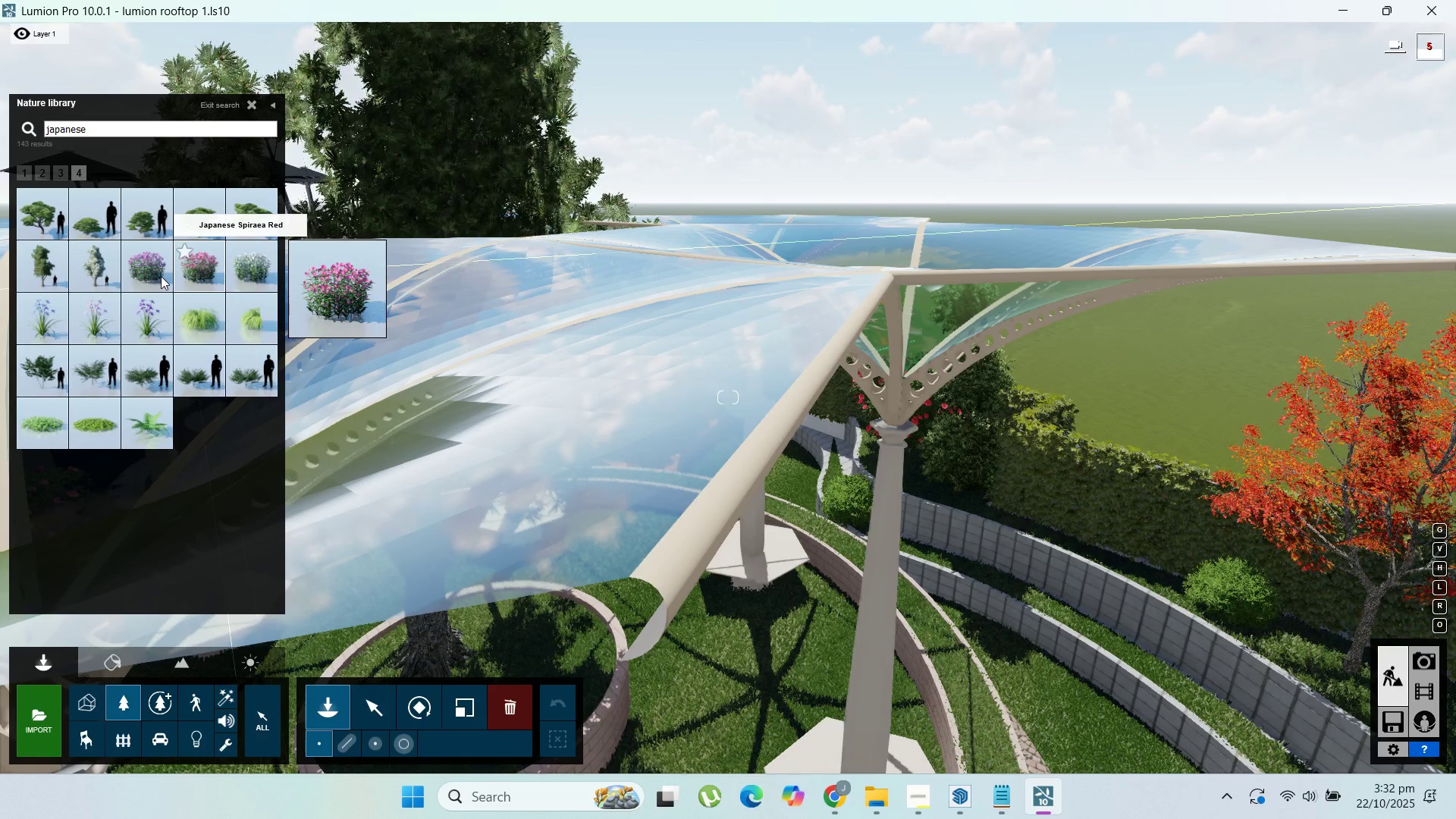 
left_click([155, 275])
 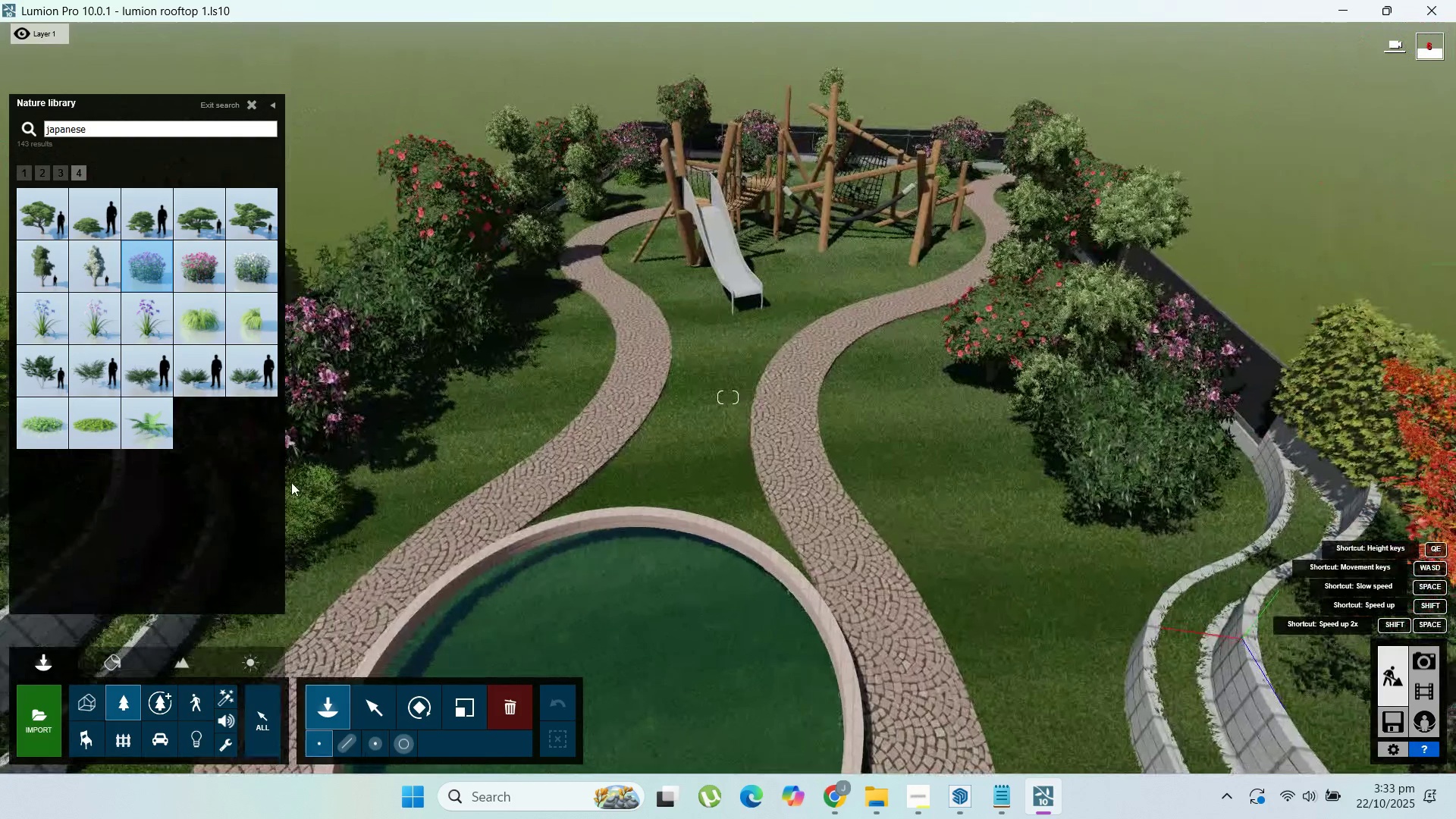 
wait(7.75)
 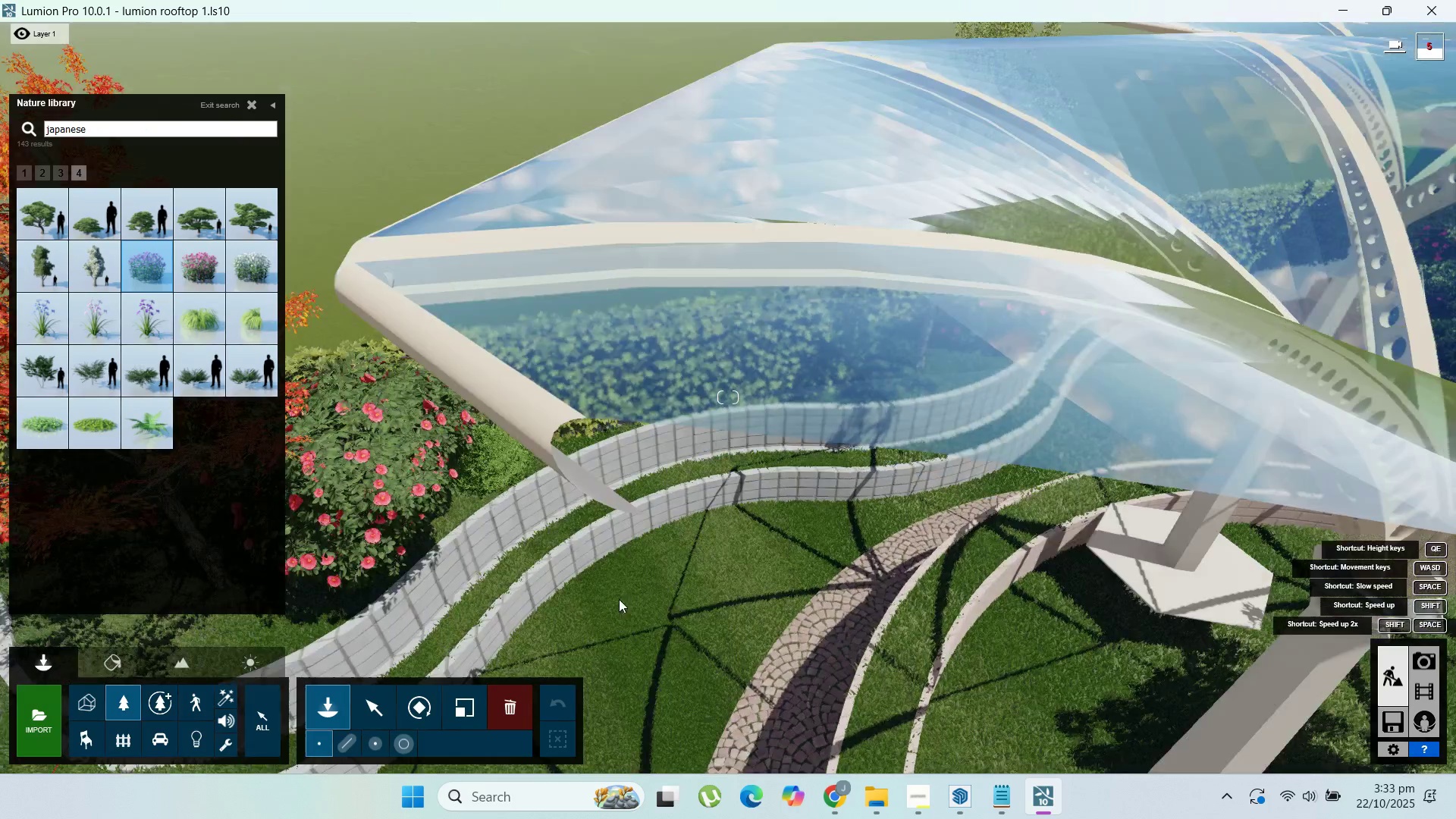 
left_click([1084, 610])
 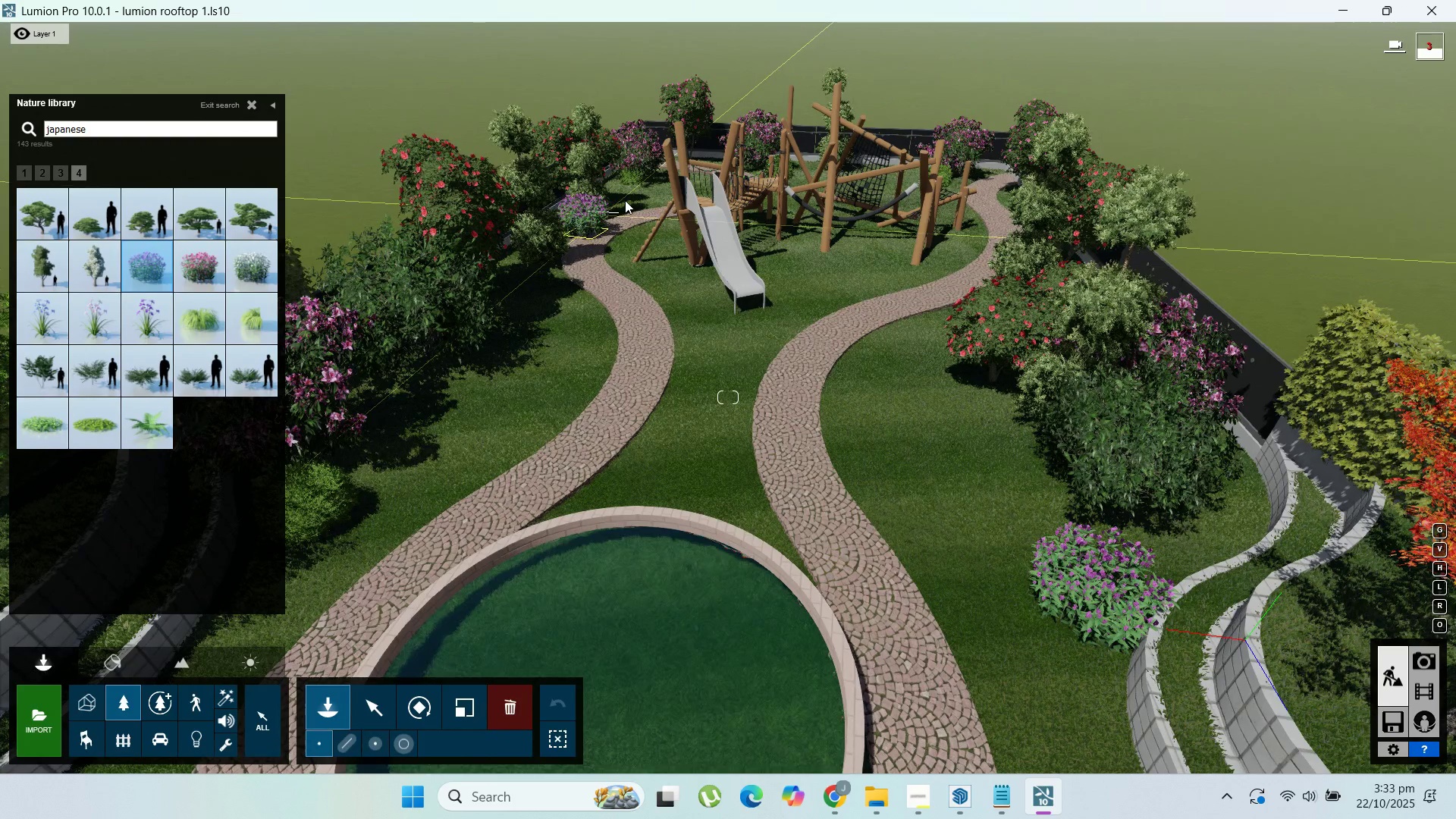 
left_click([625, 200])
 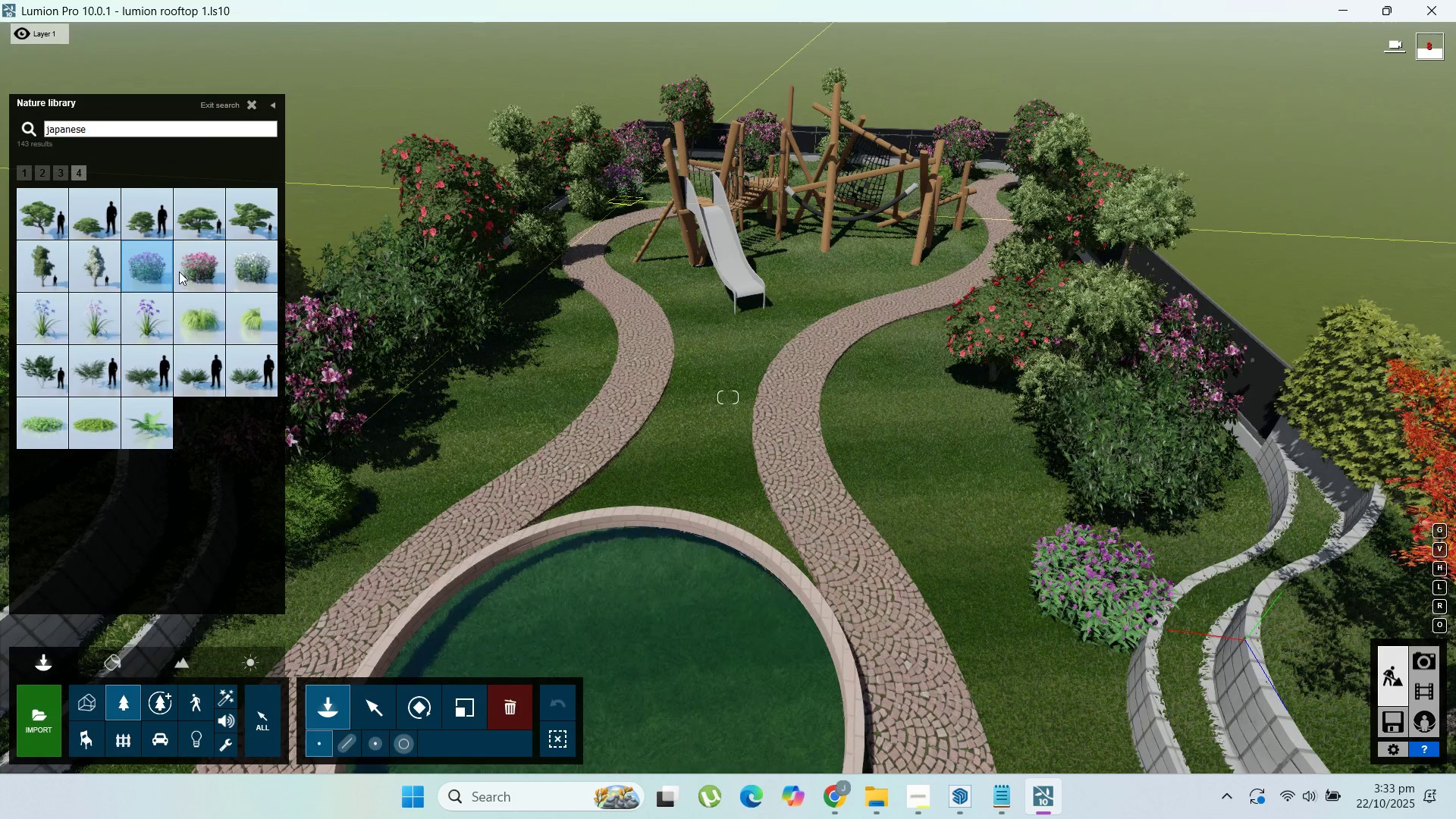 
left_click([190, 270])
 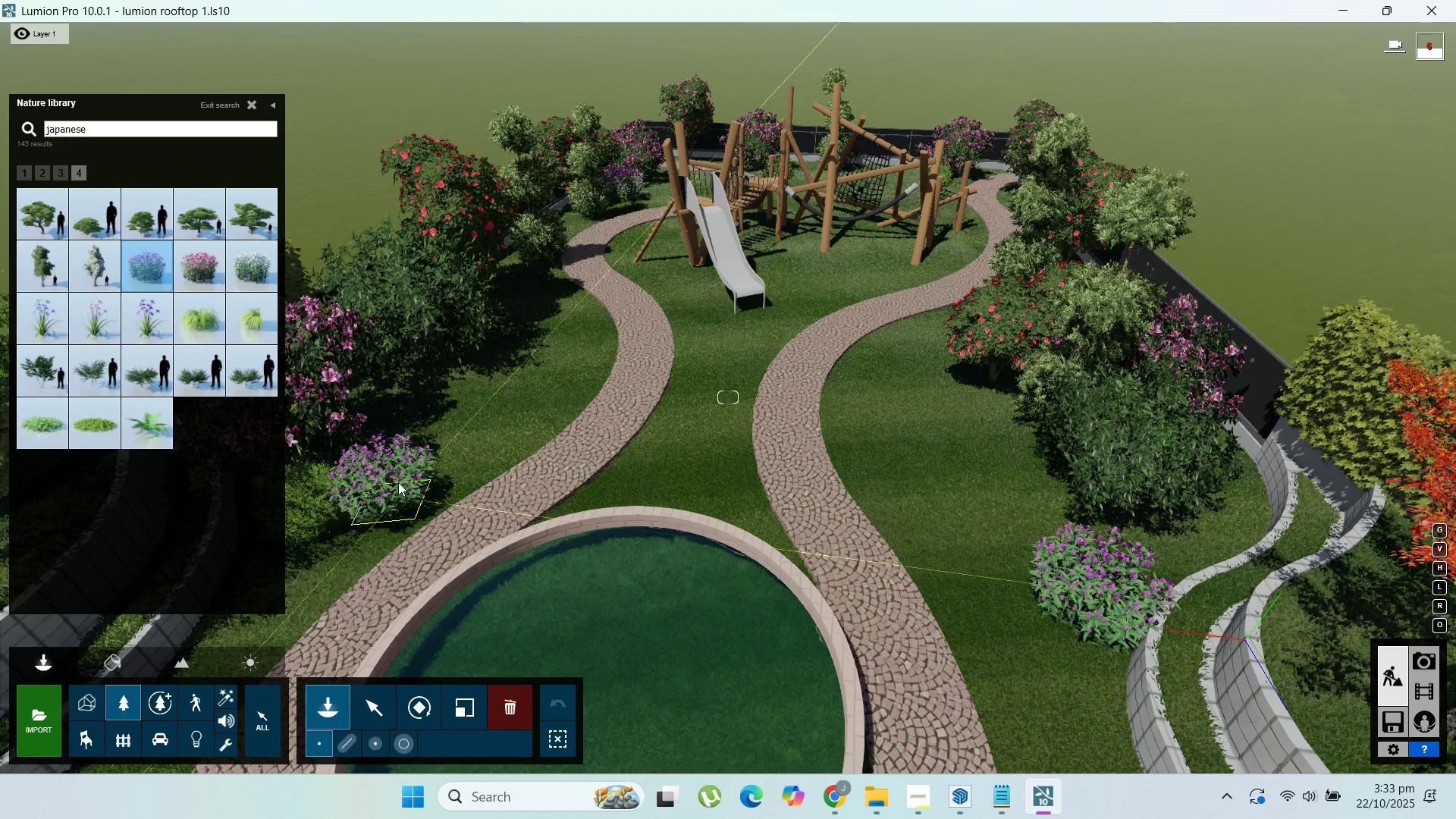 
left_click([245, 269])
 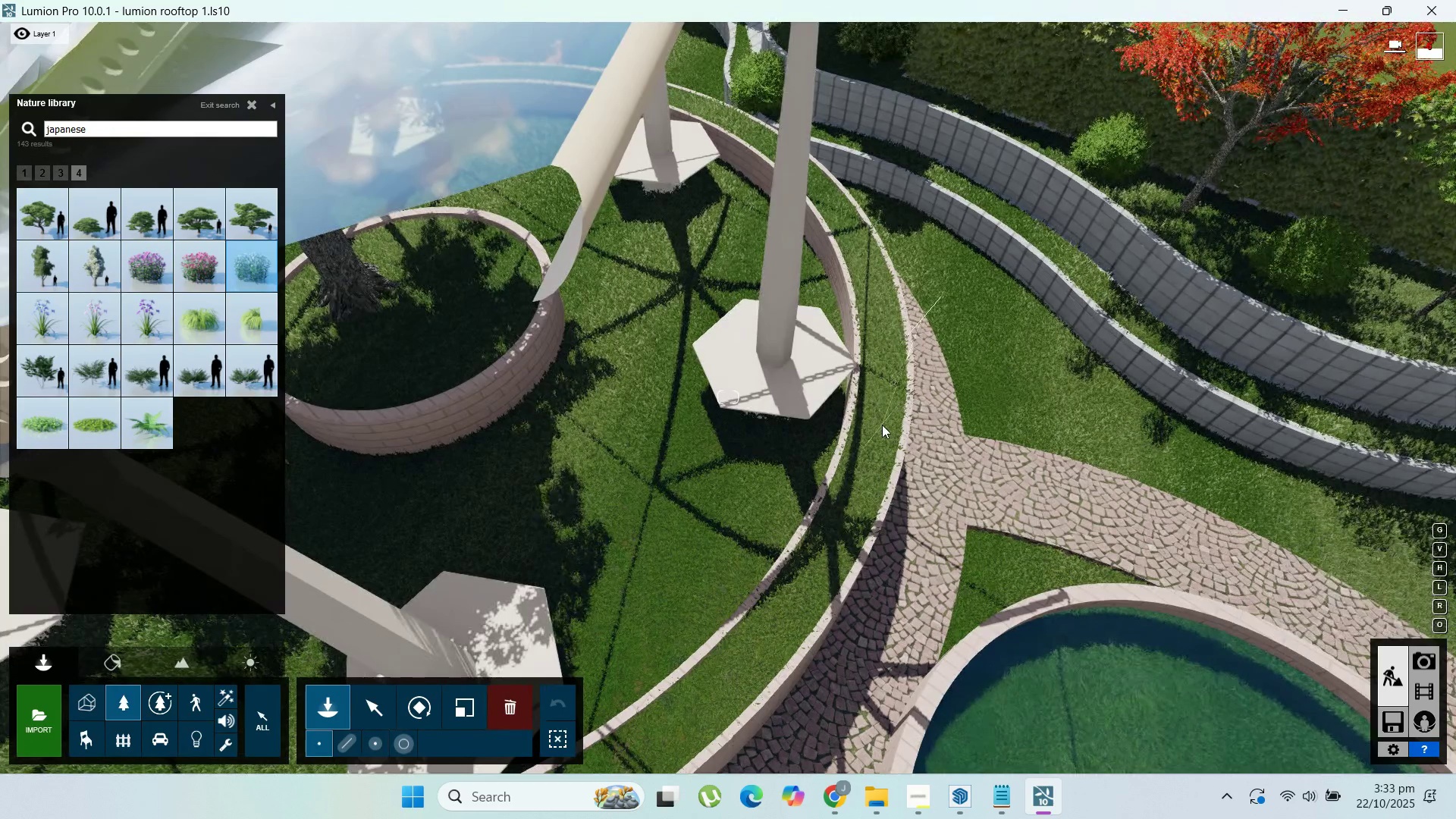 
wait(6.29)
 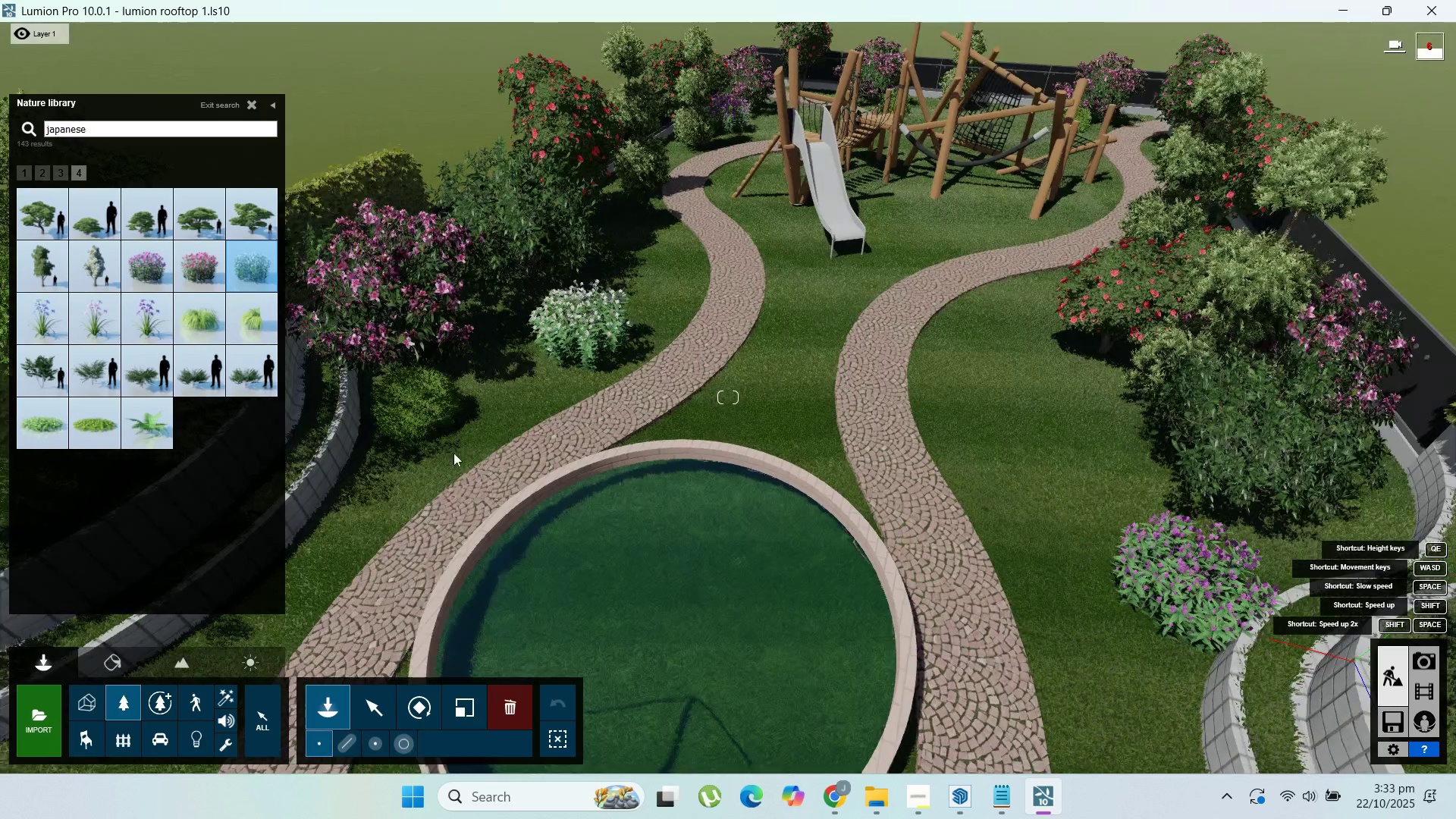 
left_click([882, 425])
 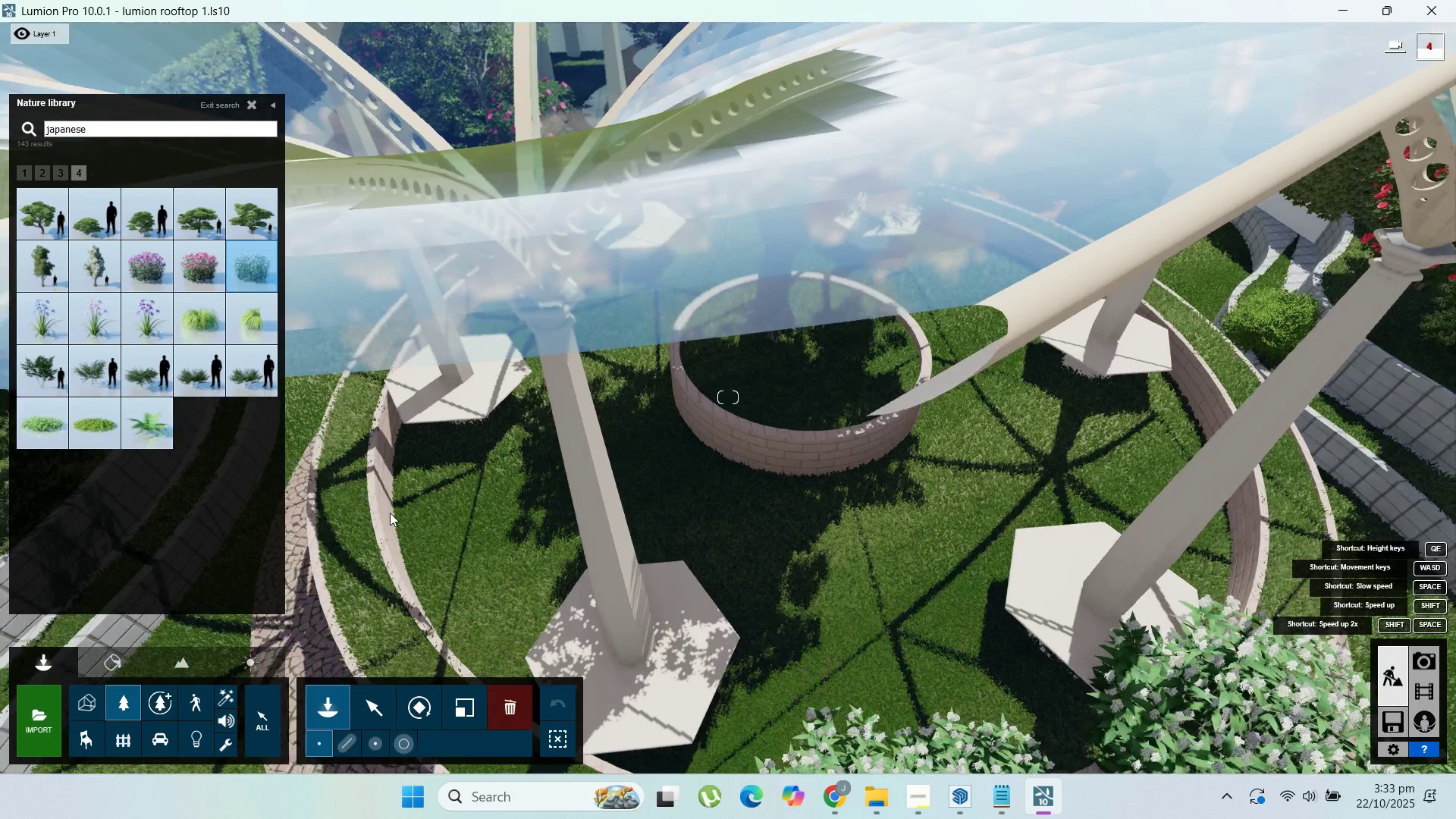 
wait(10.04)
 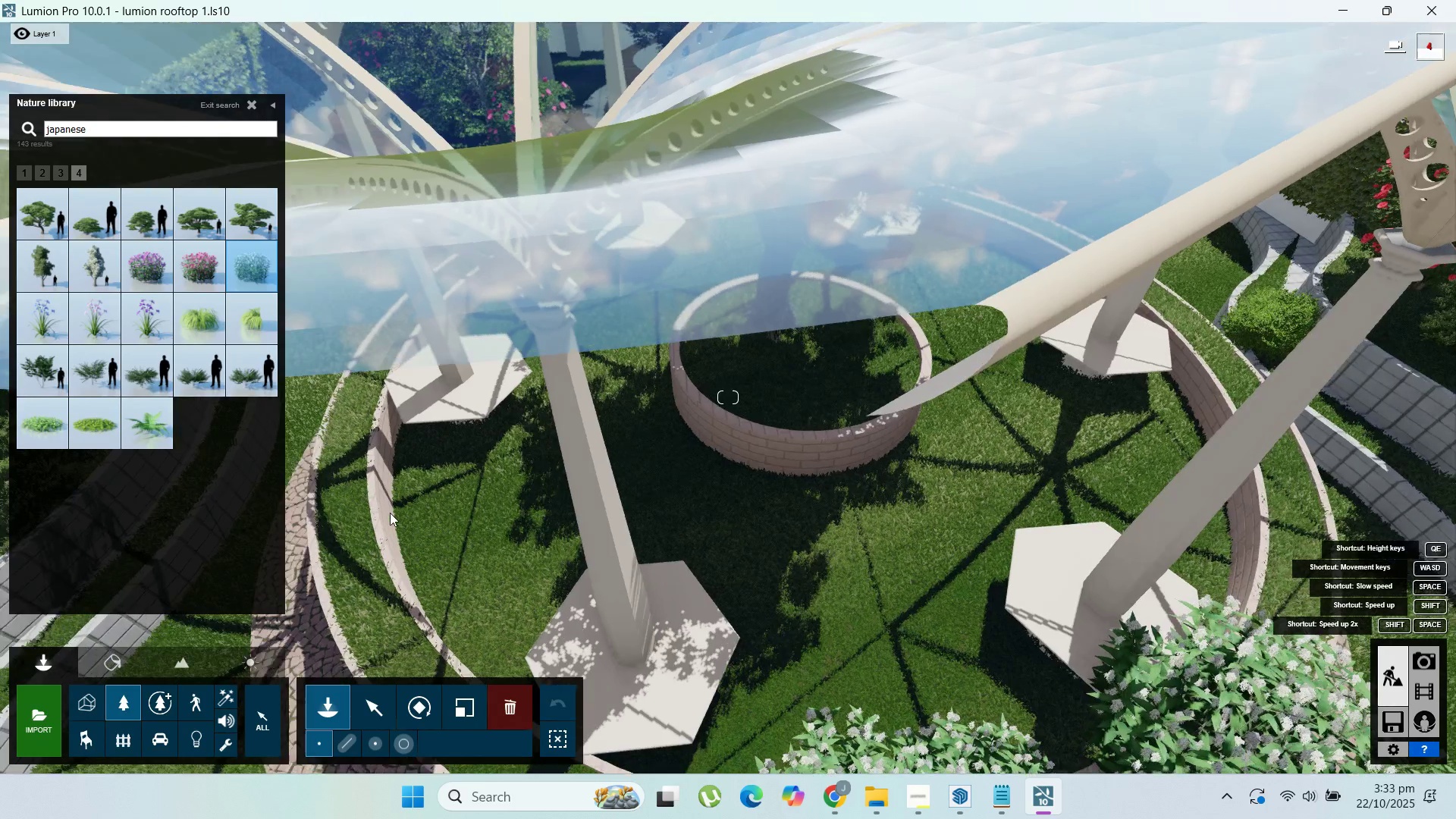 
left_click([399, 574])
 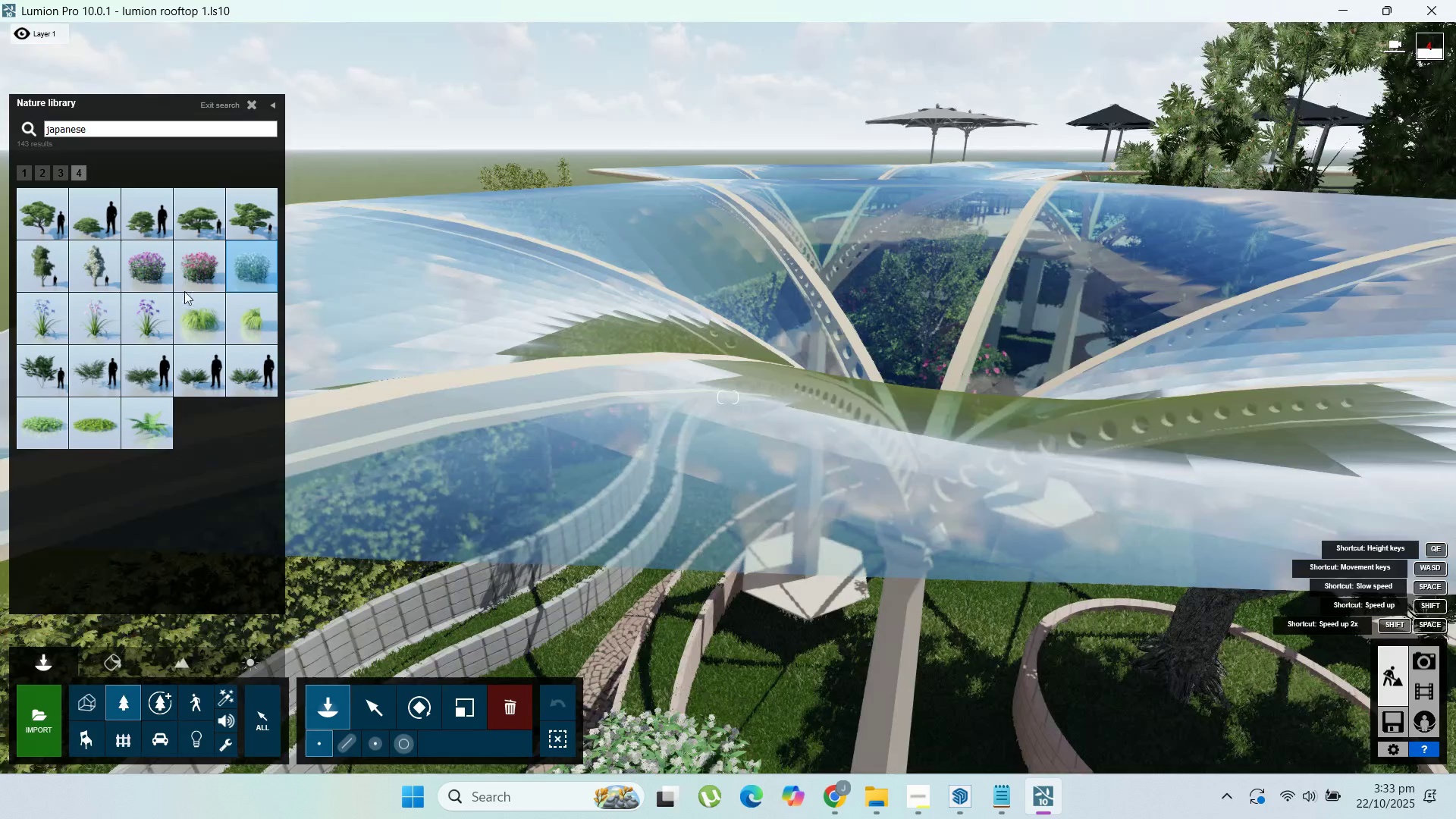 
scroll: coordinate [353, 423], scroll_direction: up, amount: 2.0
 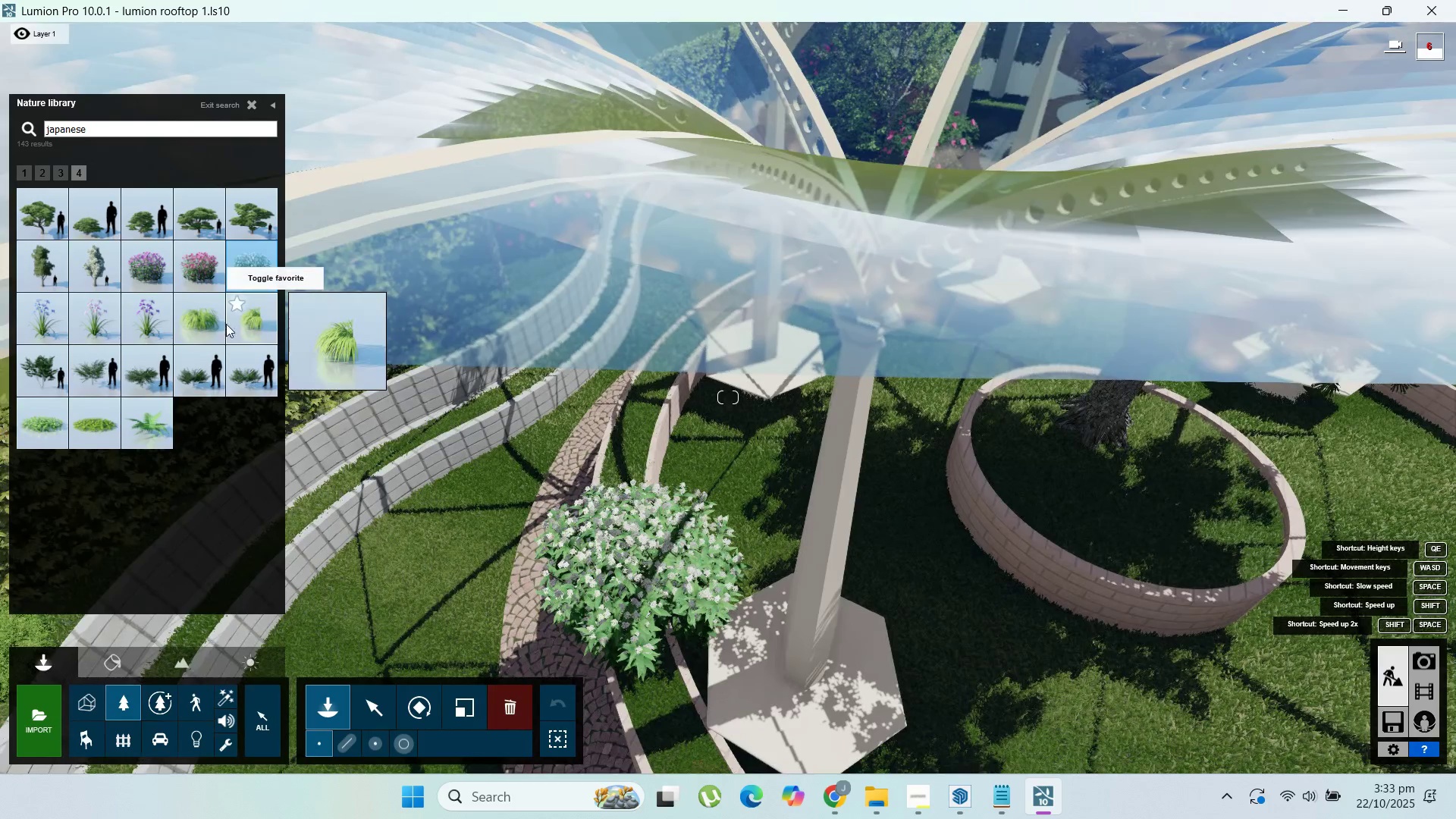 
mouse_move([246, 313])
 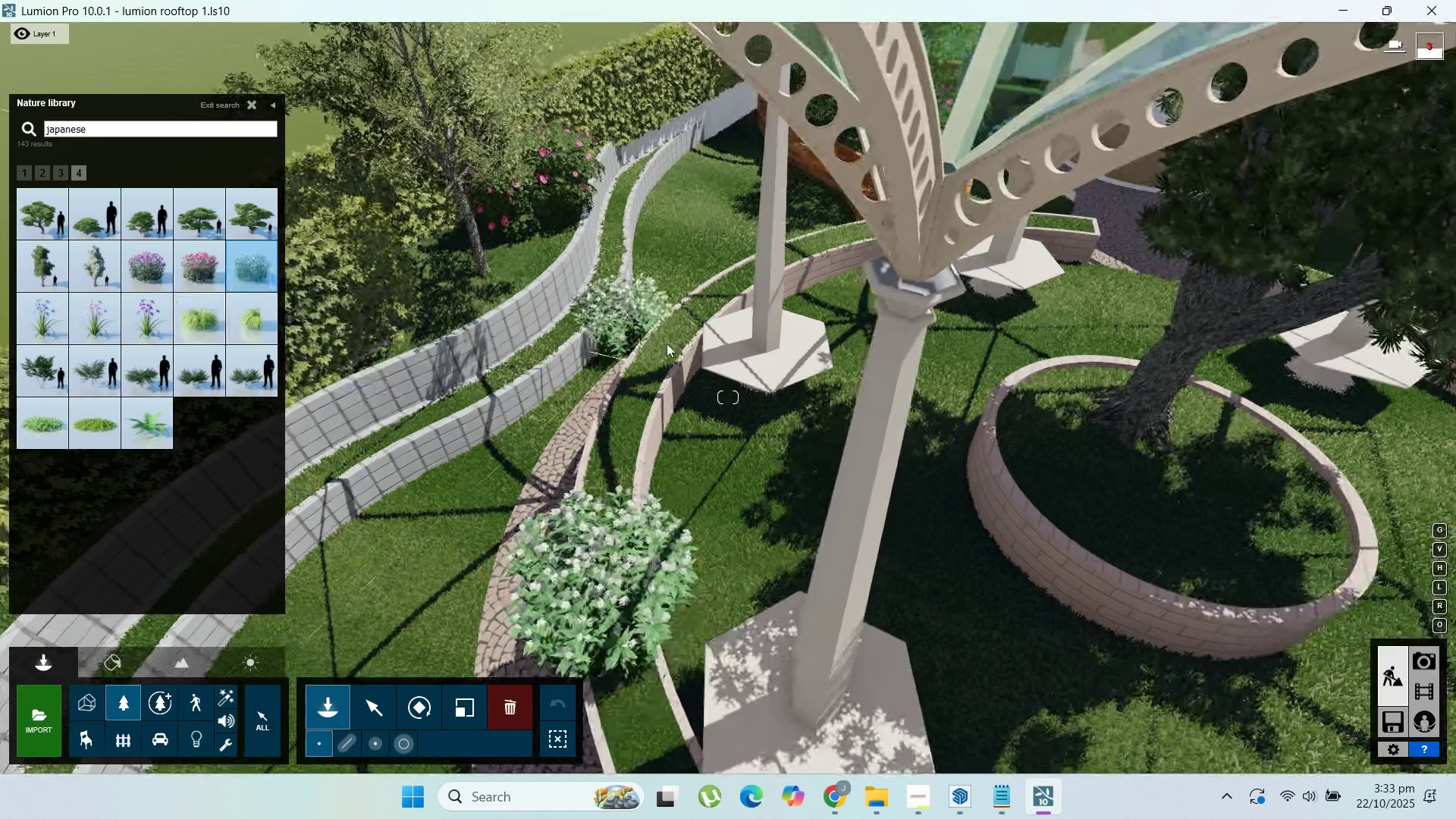 
left_click([667, 344])
 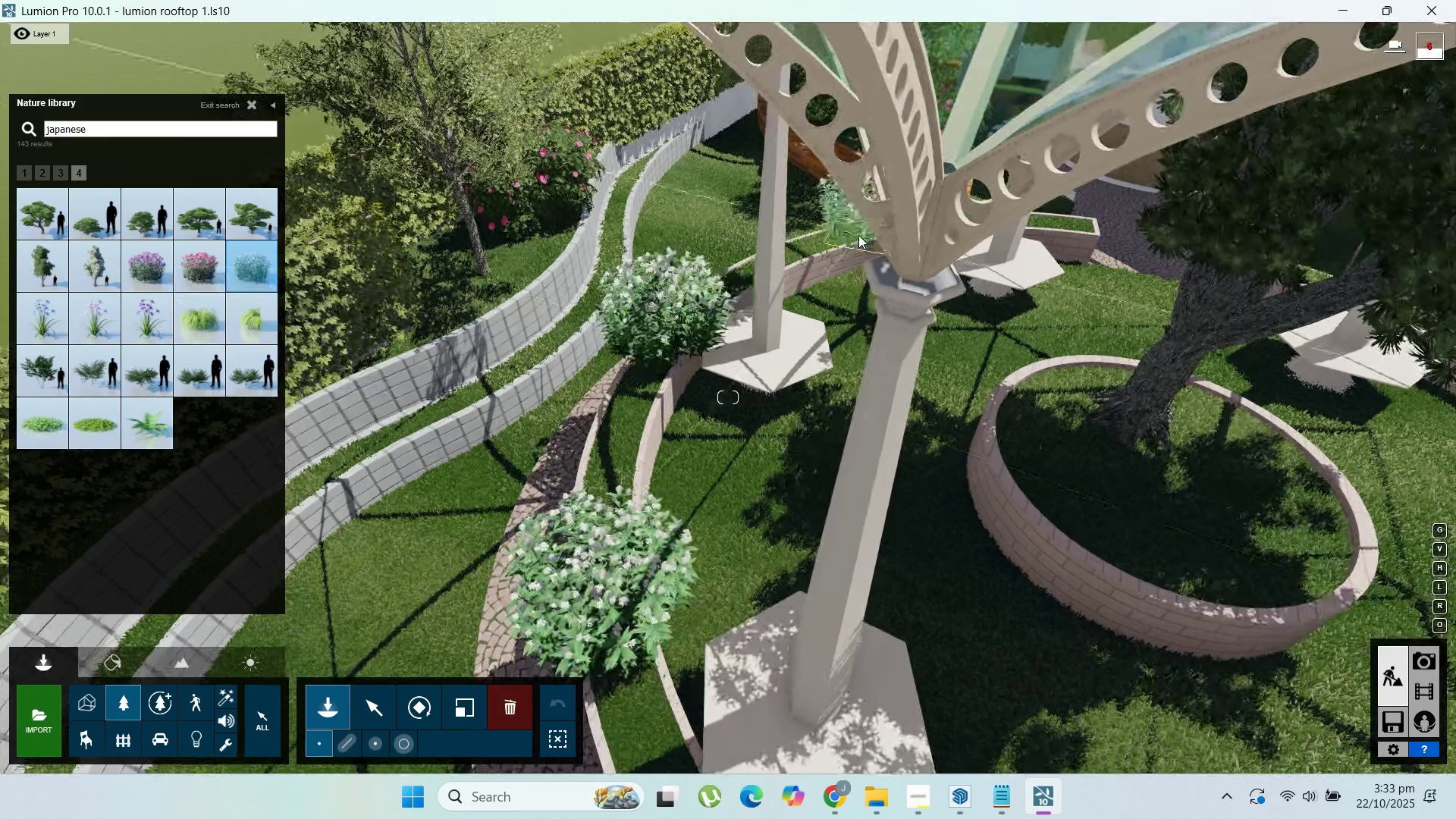 
left_click([858, 235])
 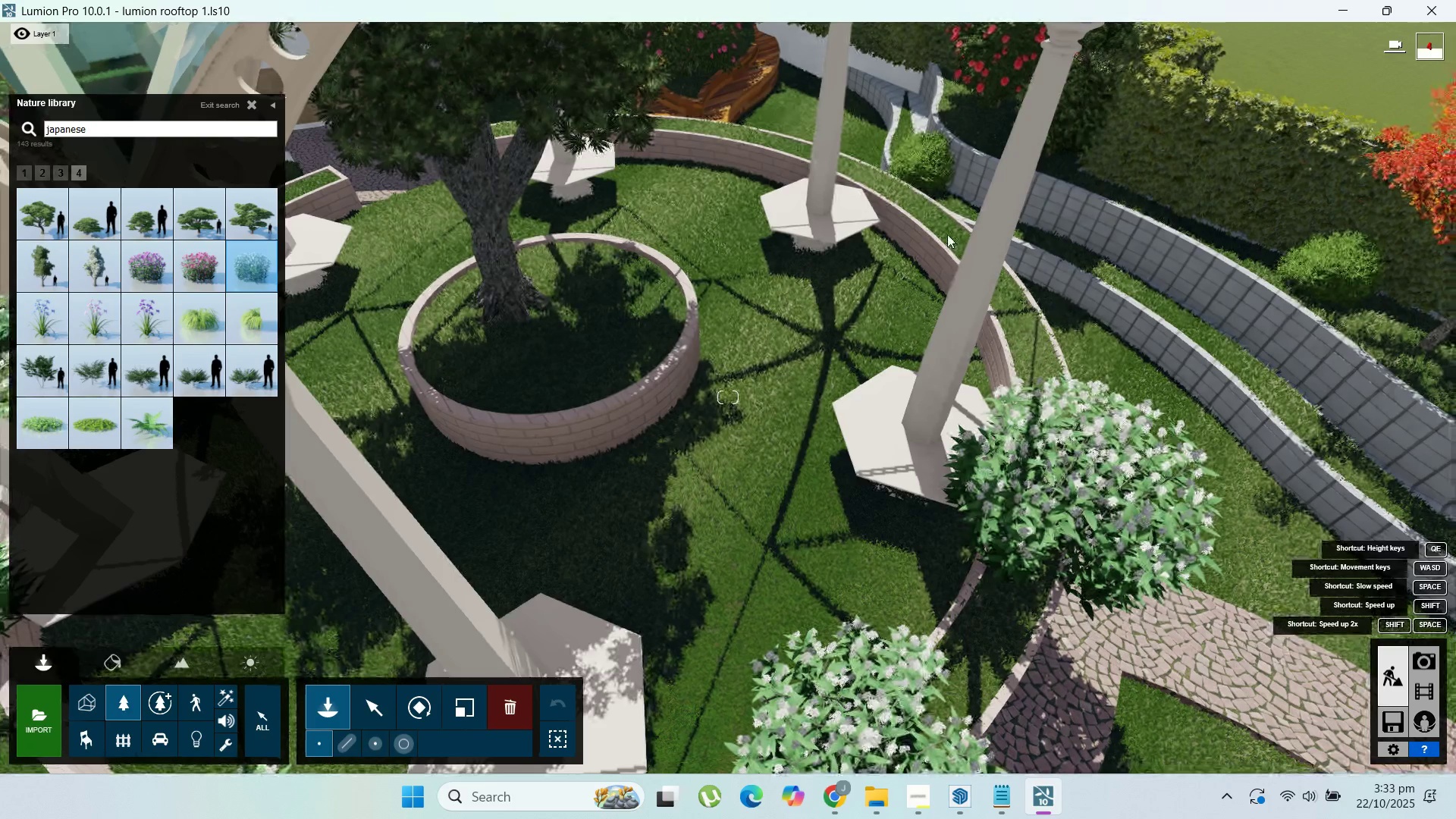 
left_click([947, 234])
 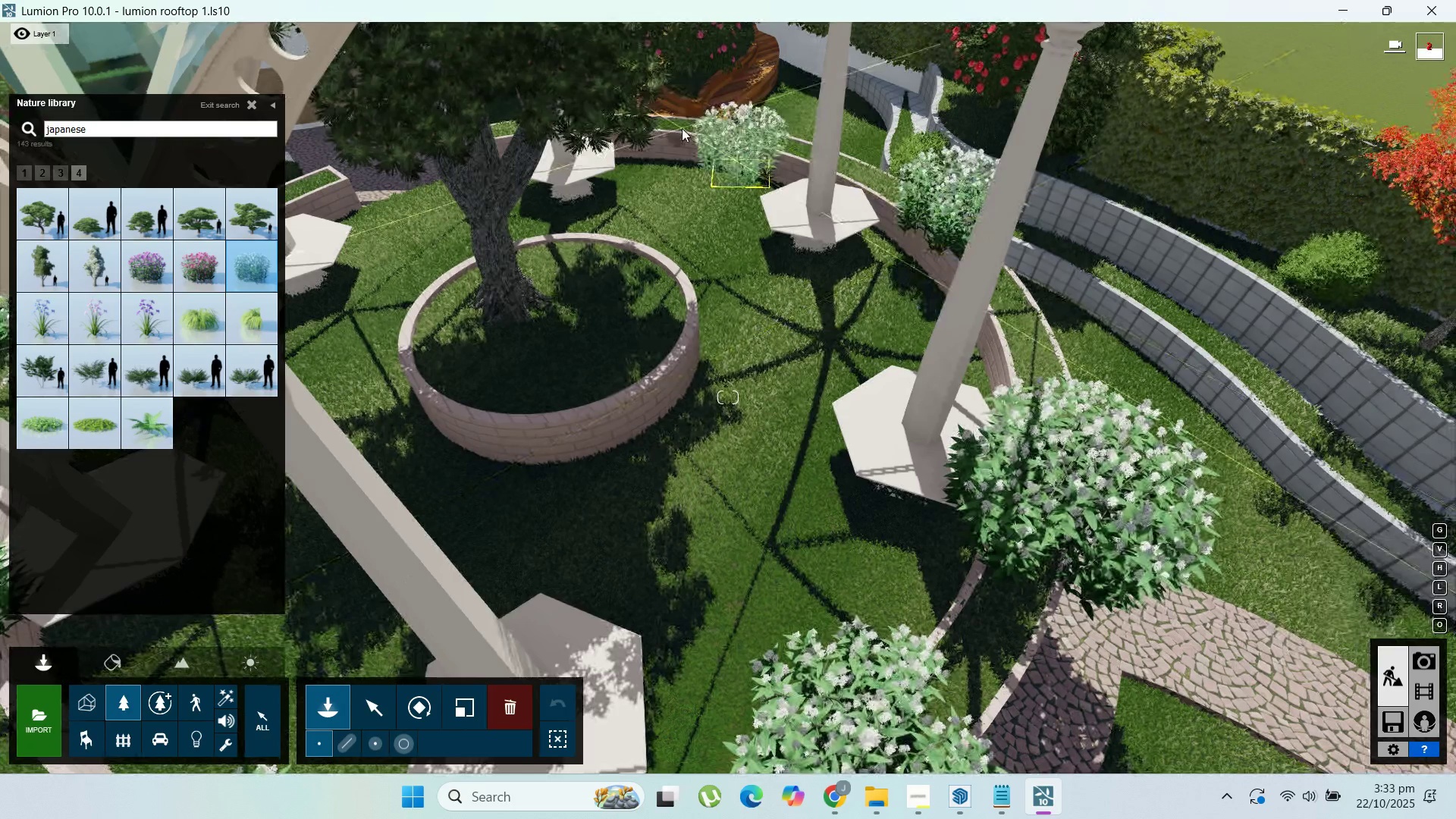 
left_click([682, 128])
 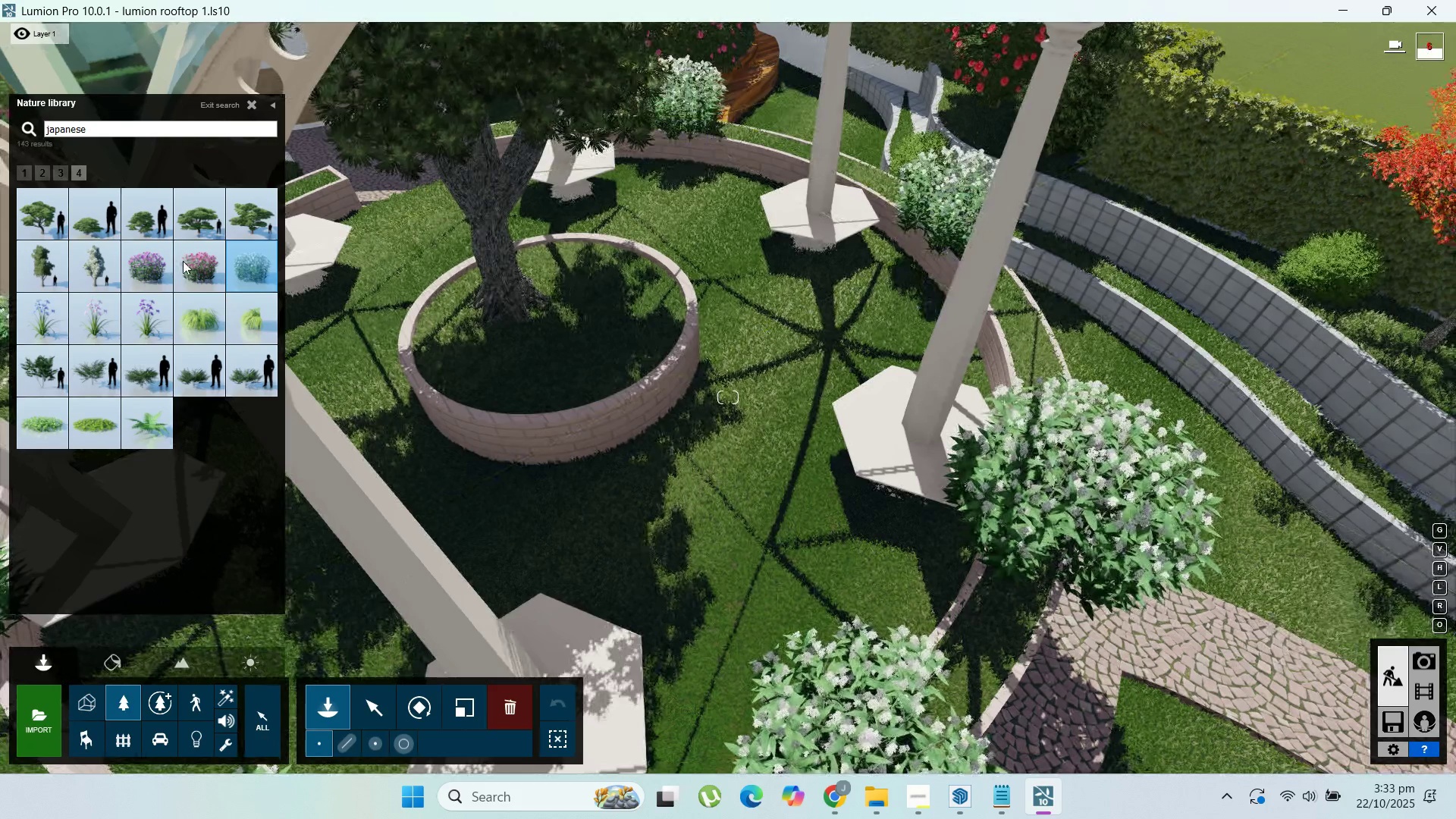 
left_click([184, 261])
 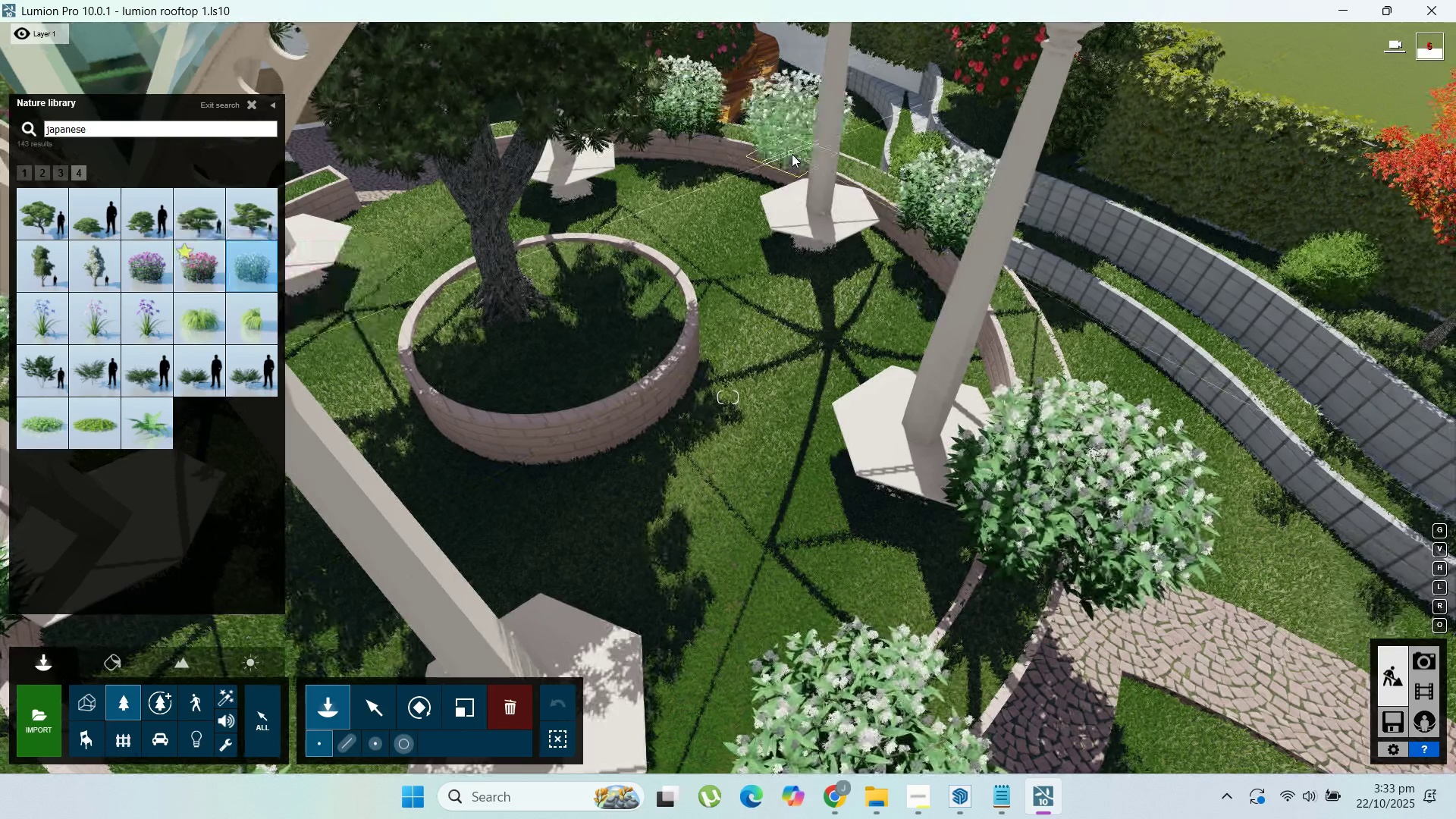 
left_click([792, 154])
 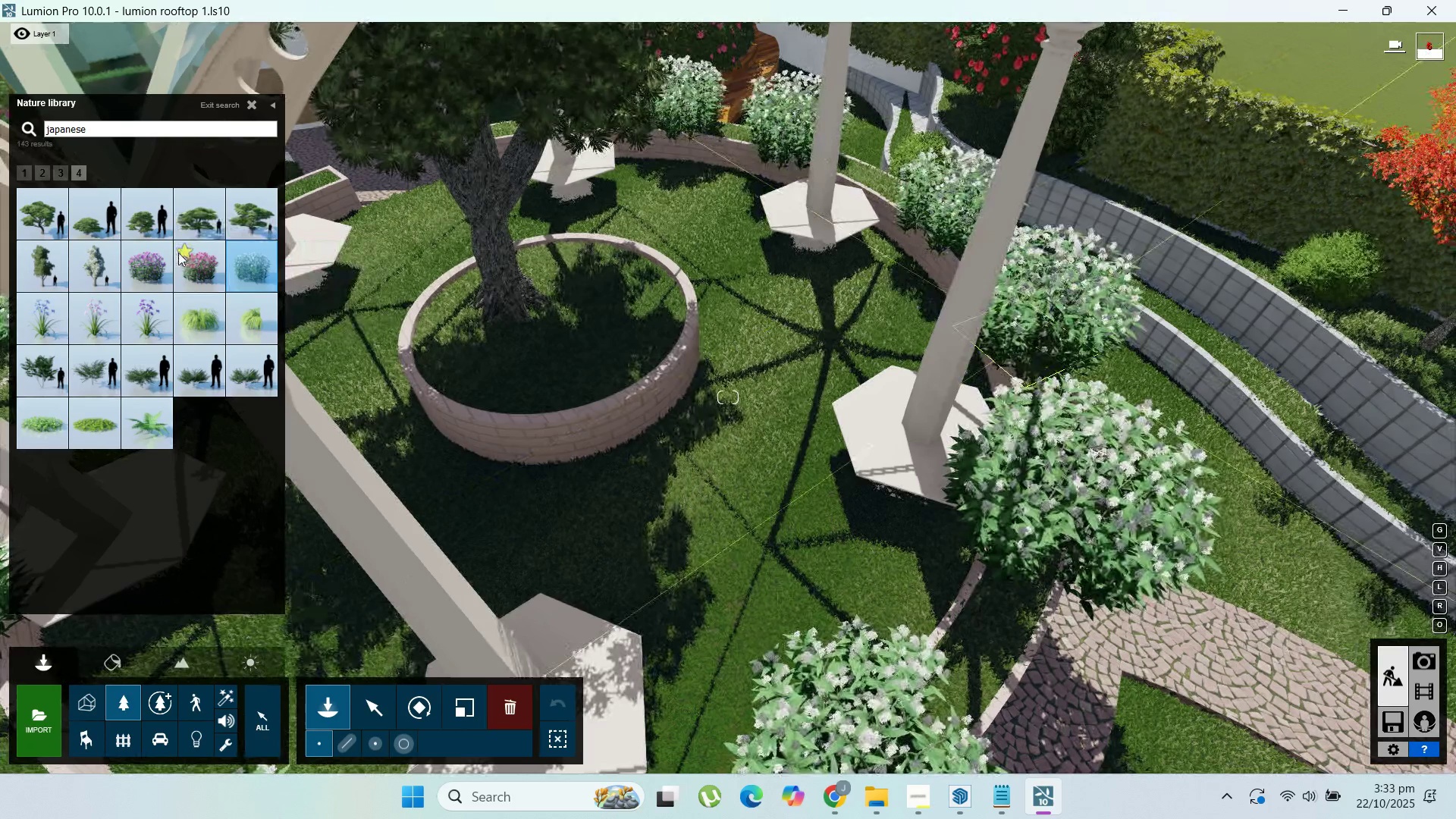 
left_click([184, 273])
 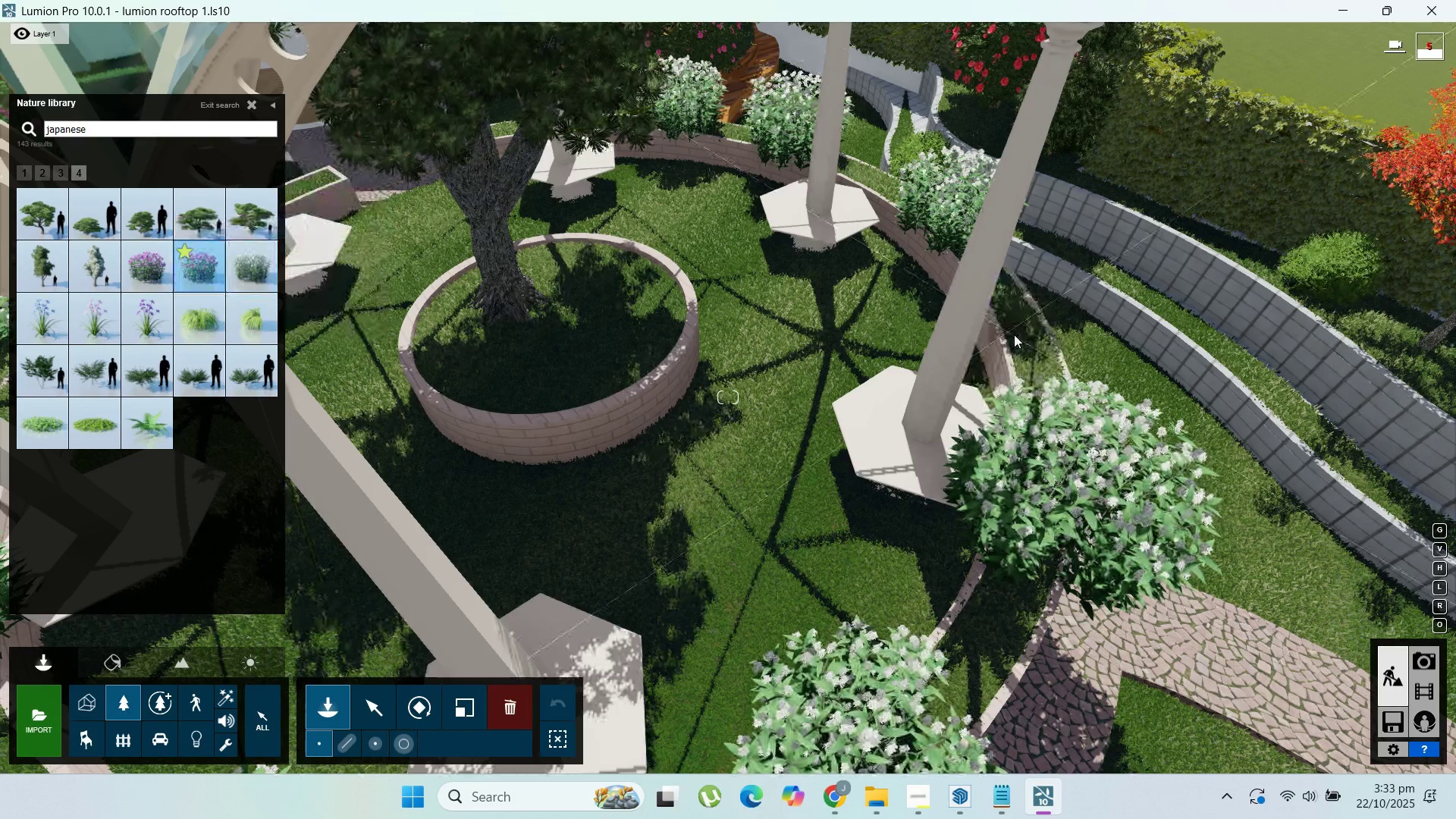 
left_click([1014, 334])
 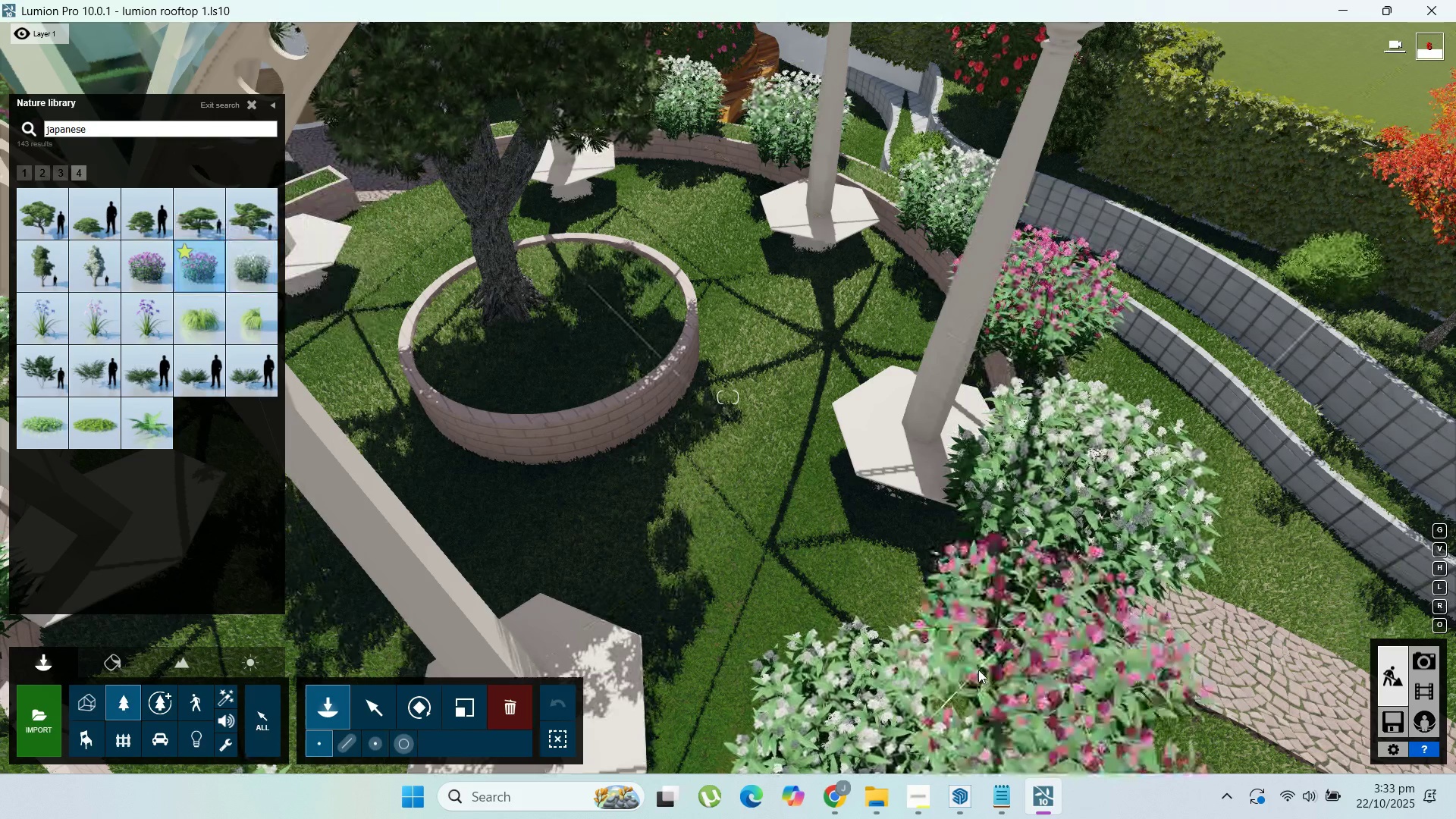 
left_click([978, 670])
 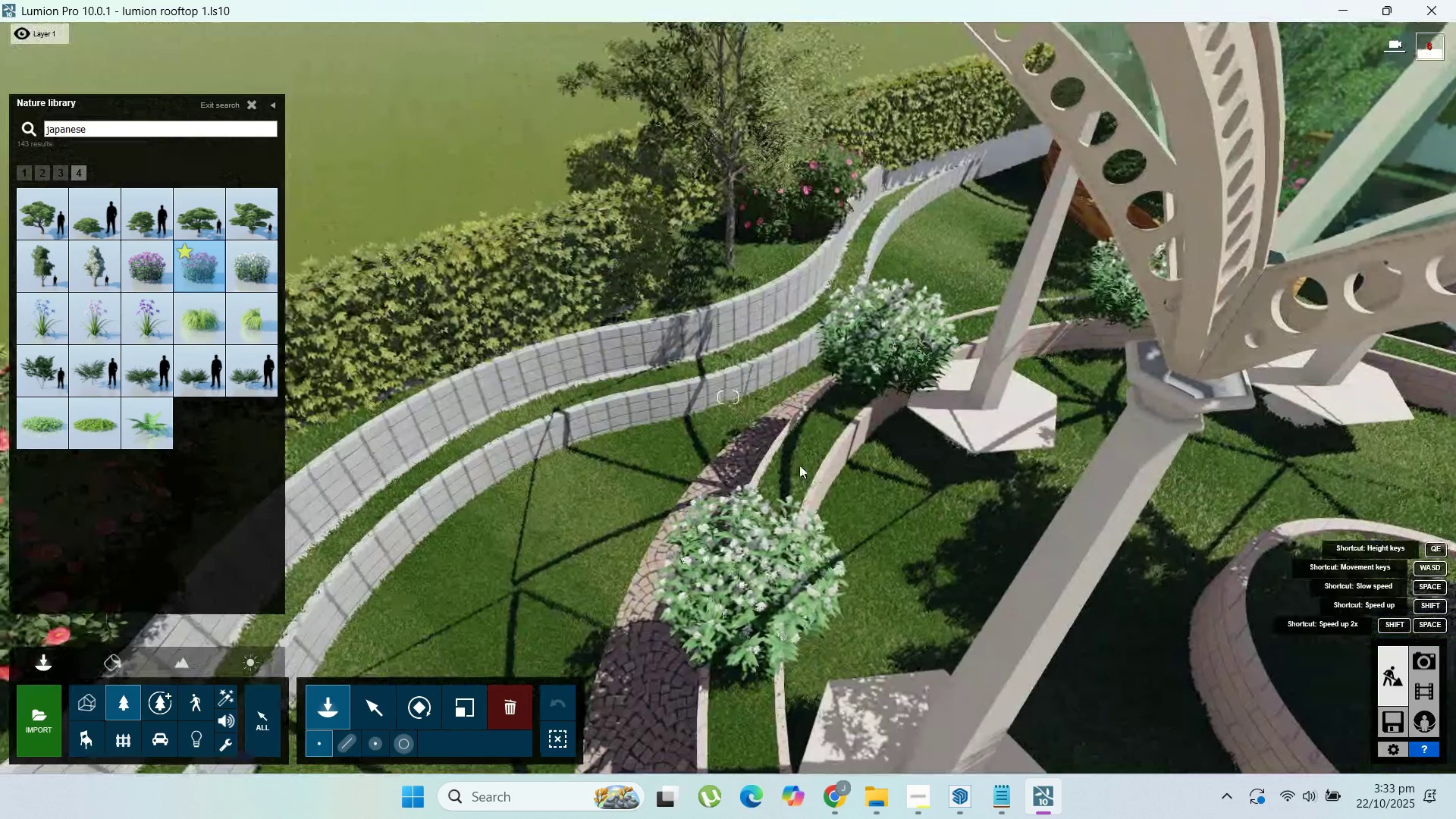 
left_click([806, 463])
 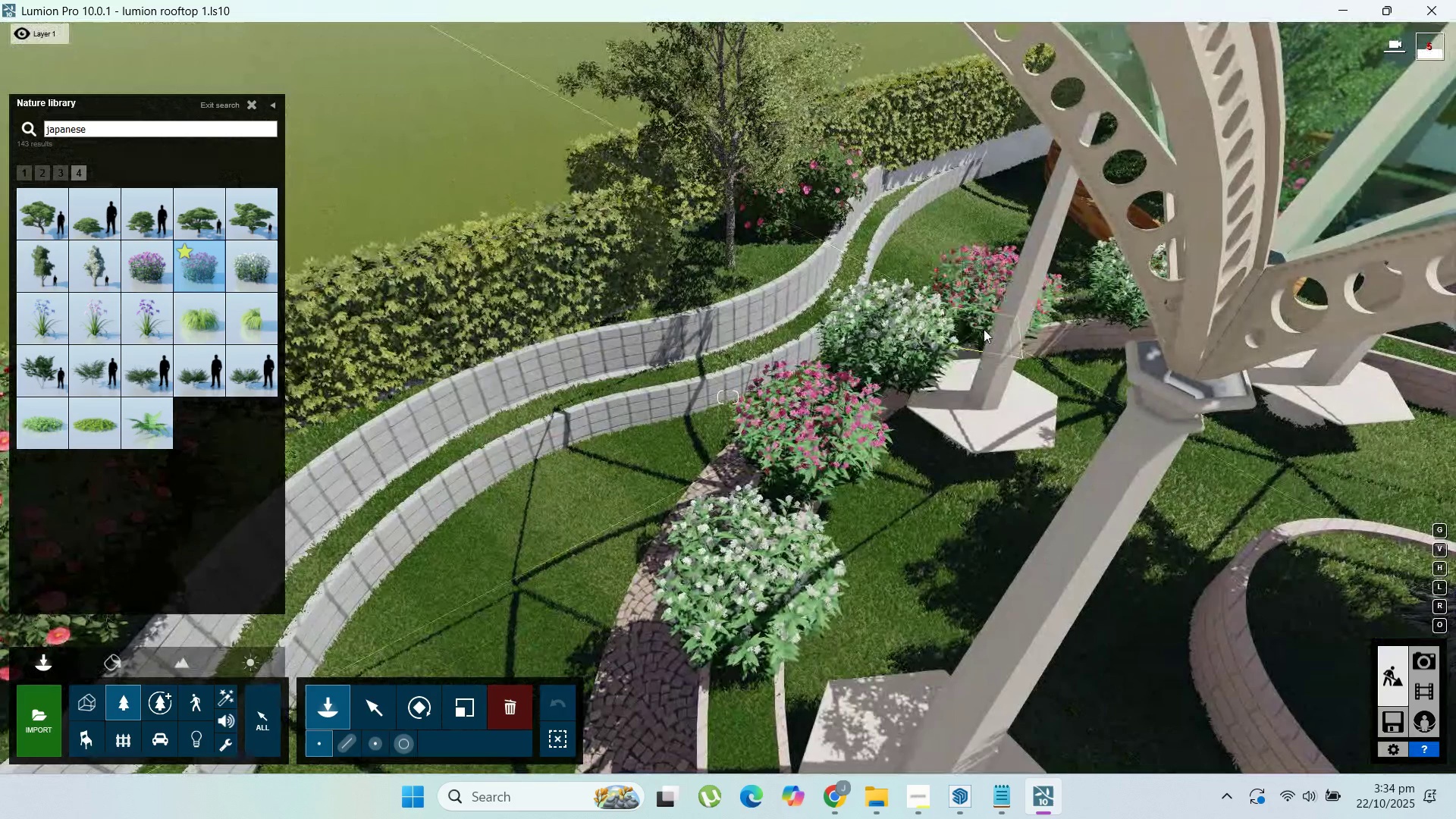 
left_click([984, 329])
 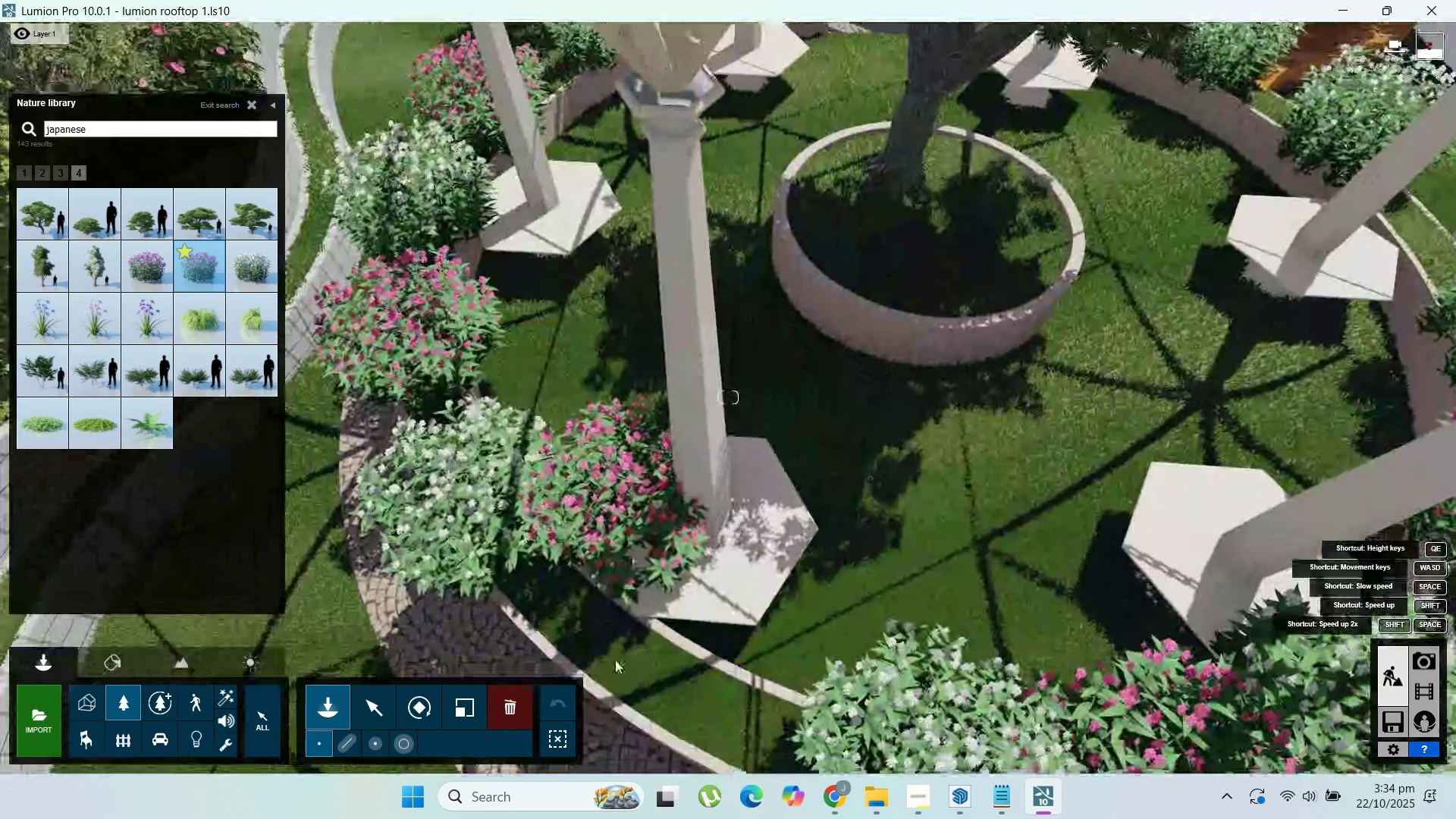 
wait(6.28)
 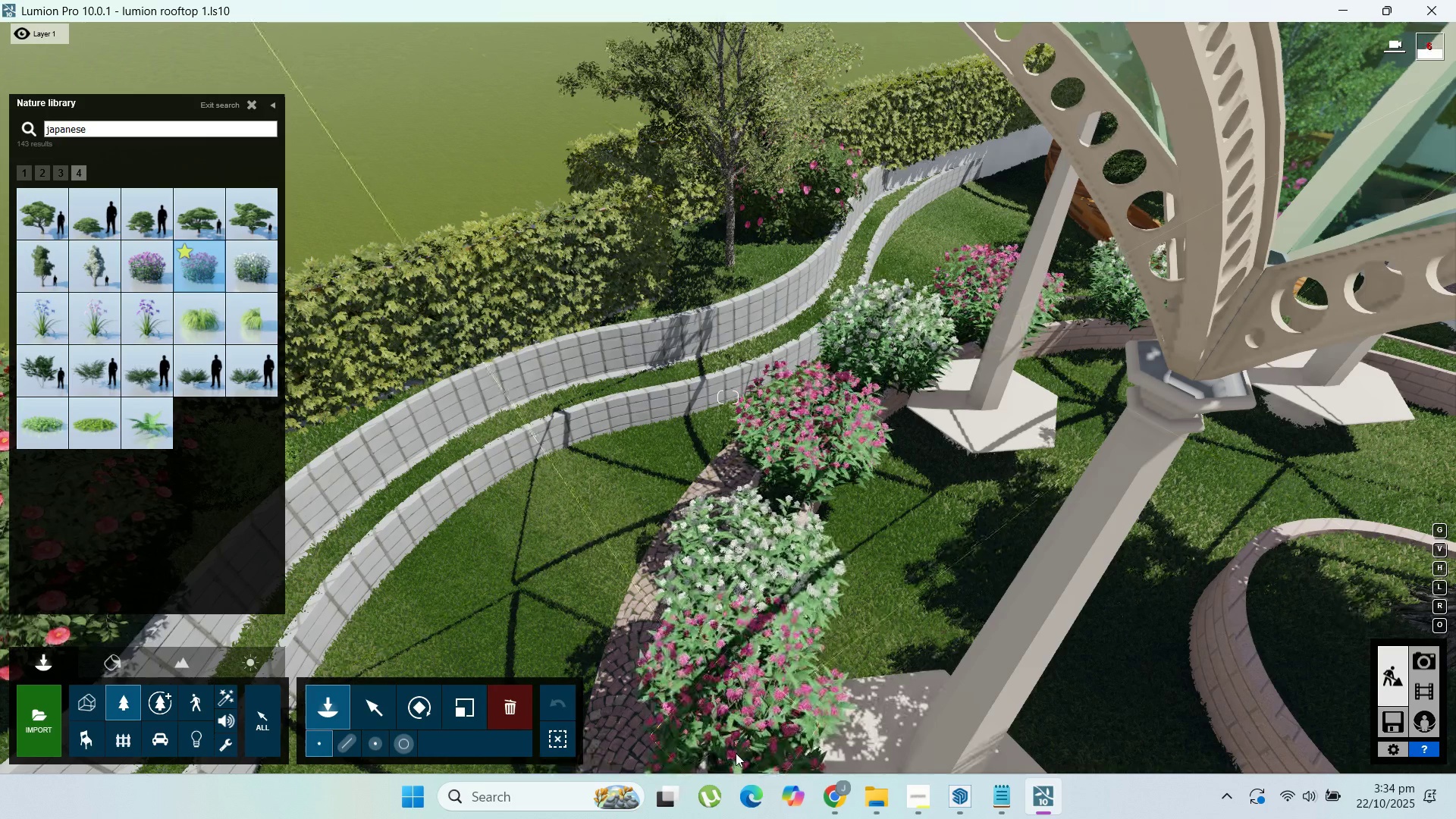 
left_click([619, 664])
 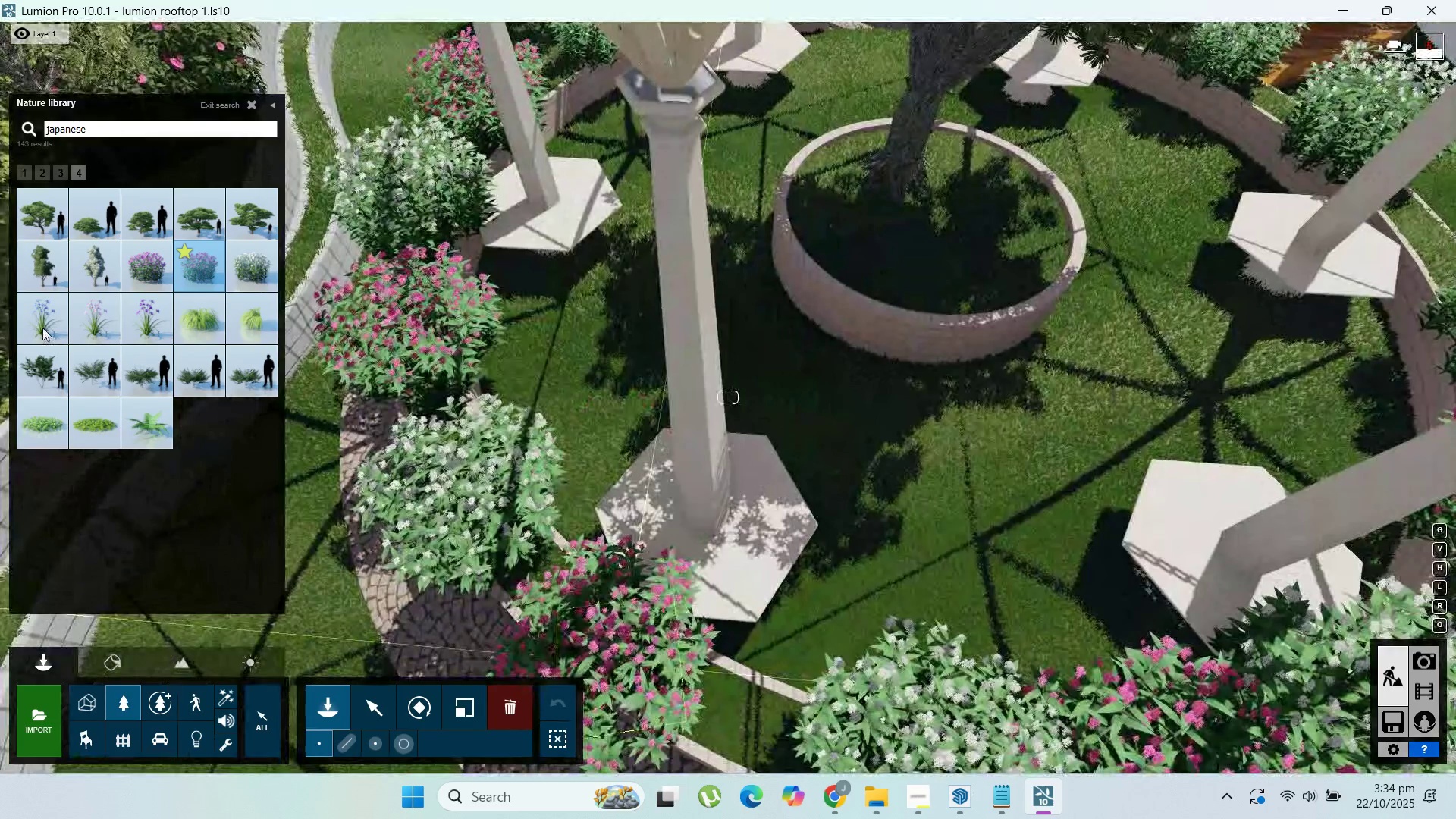 
left_click([42, 328])
 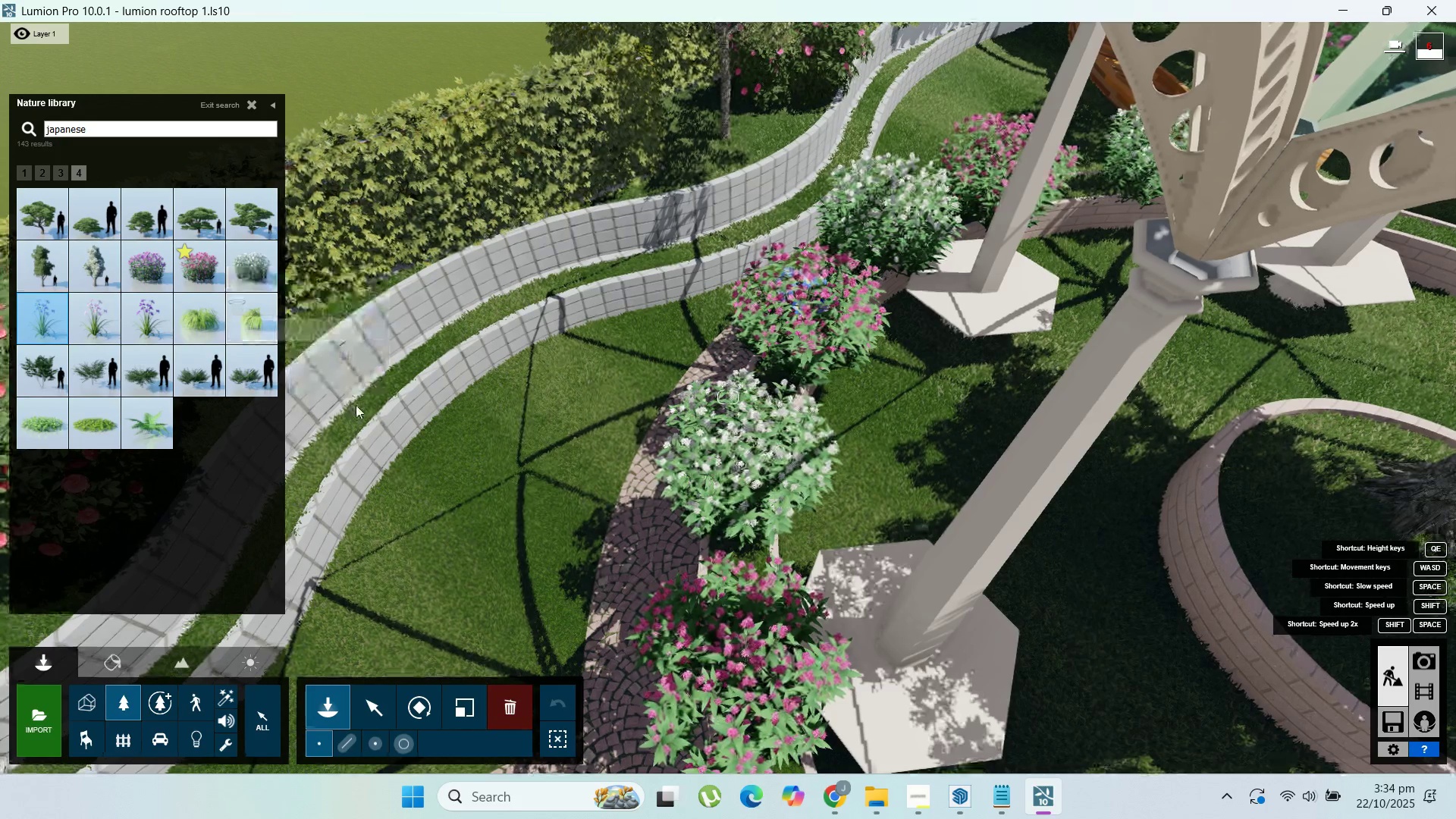 
left_click([361, 410])
 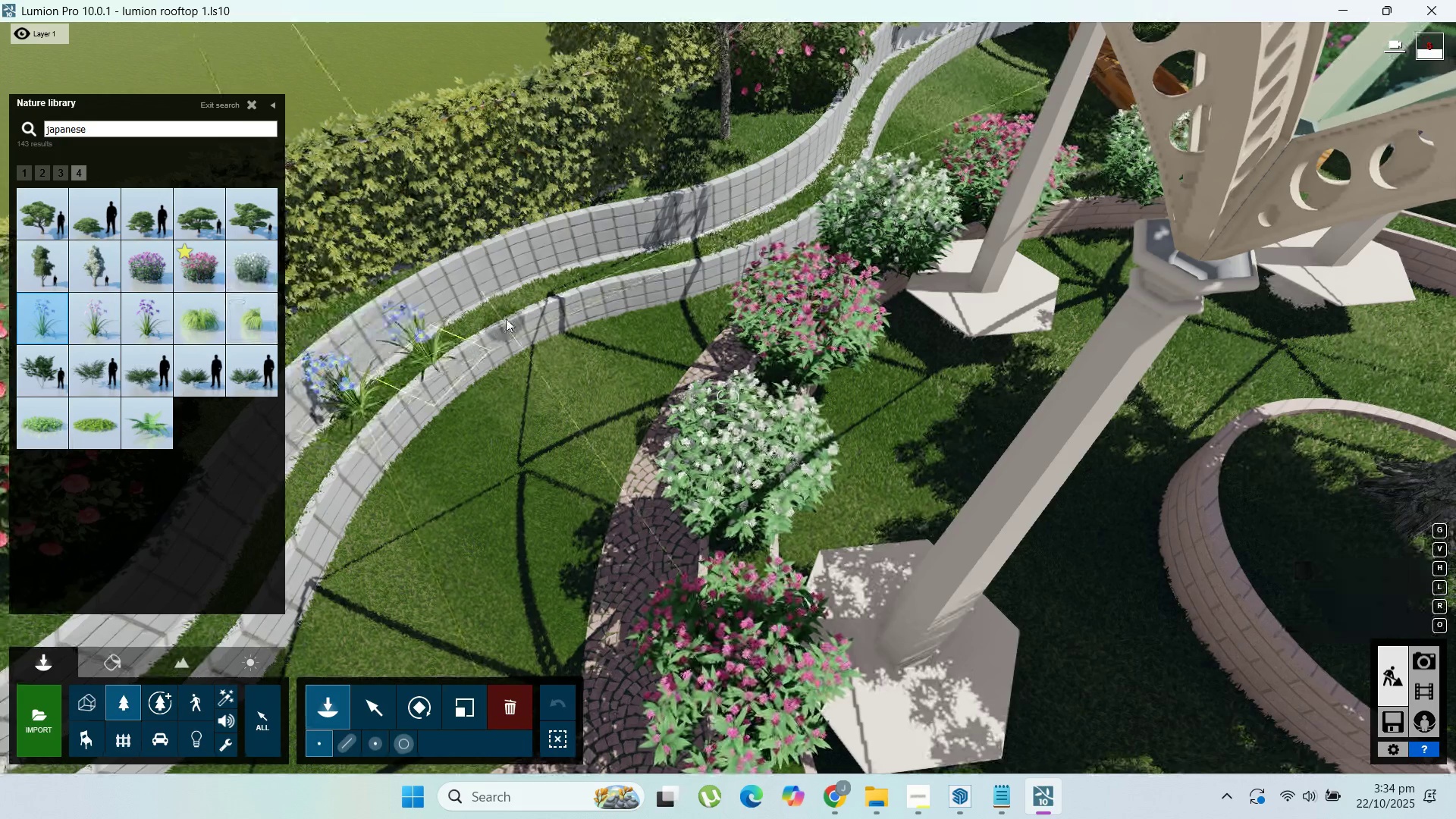 
mouse_move([73, 342])
 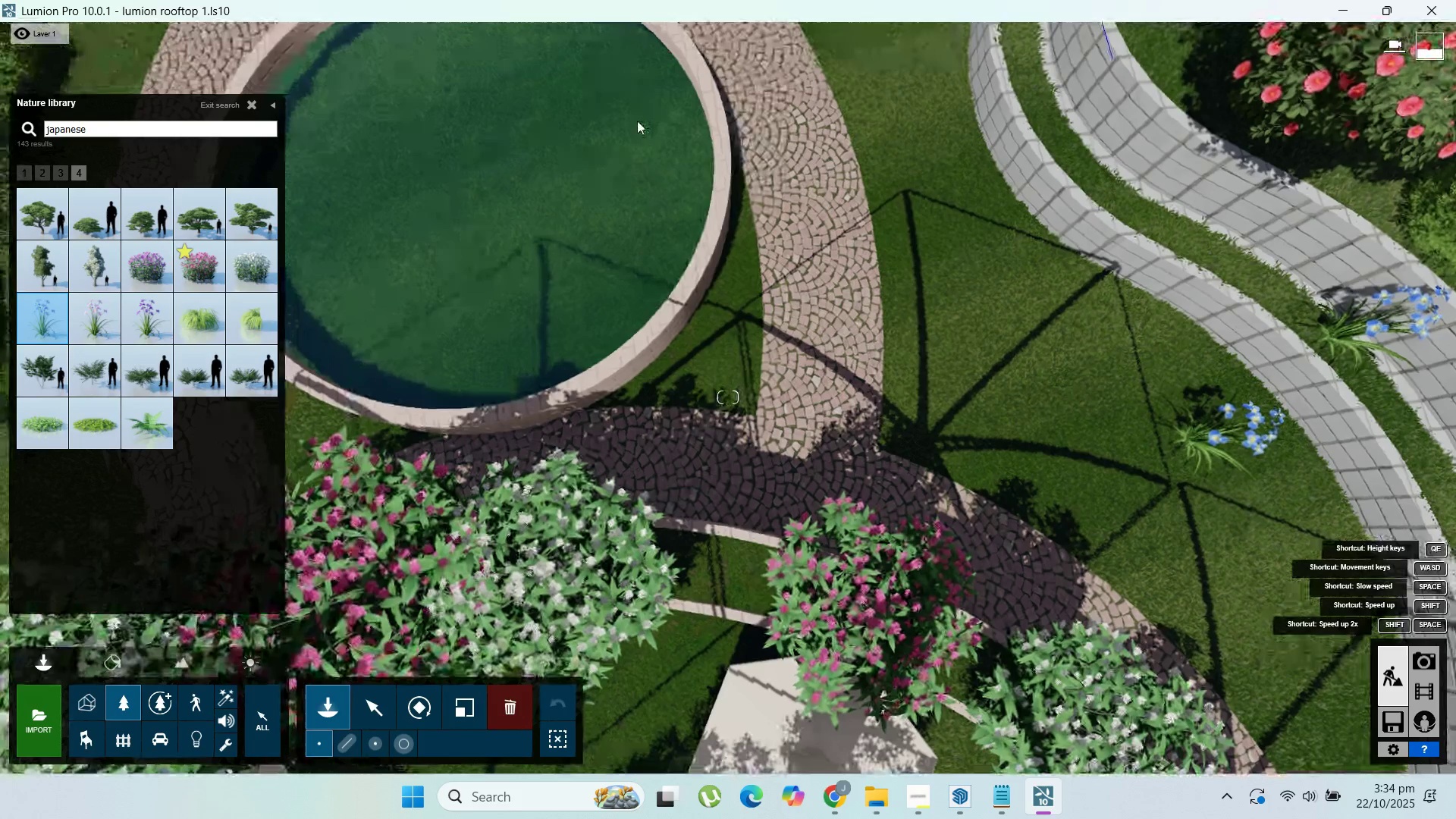 
wait(5.14)
 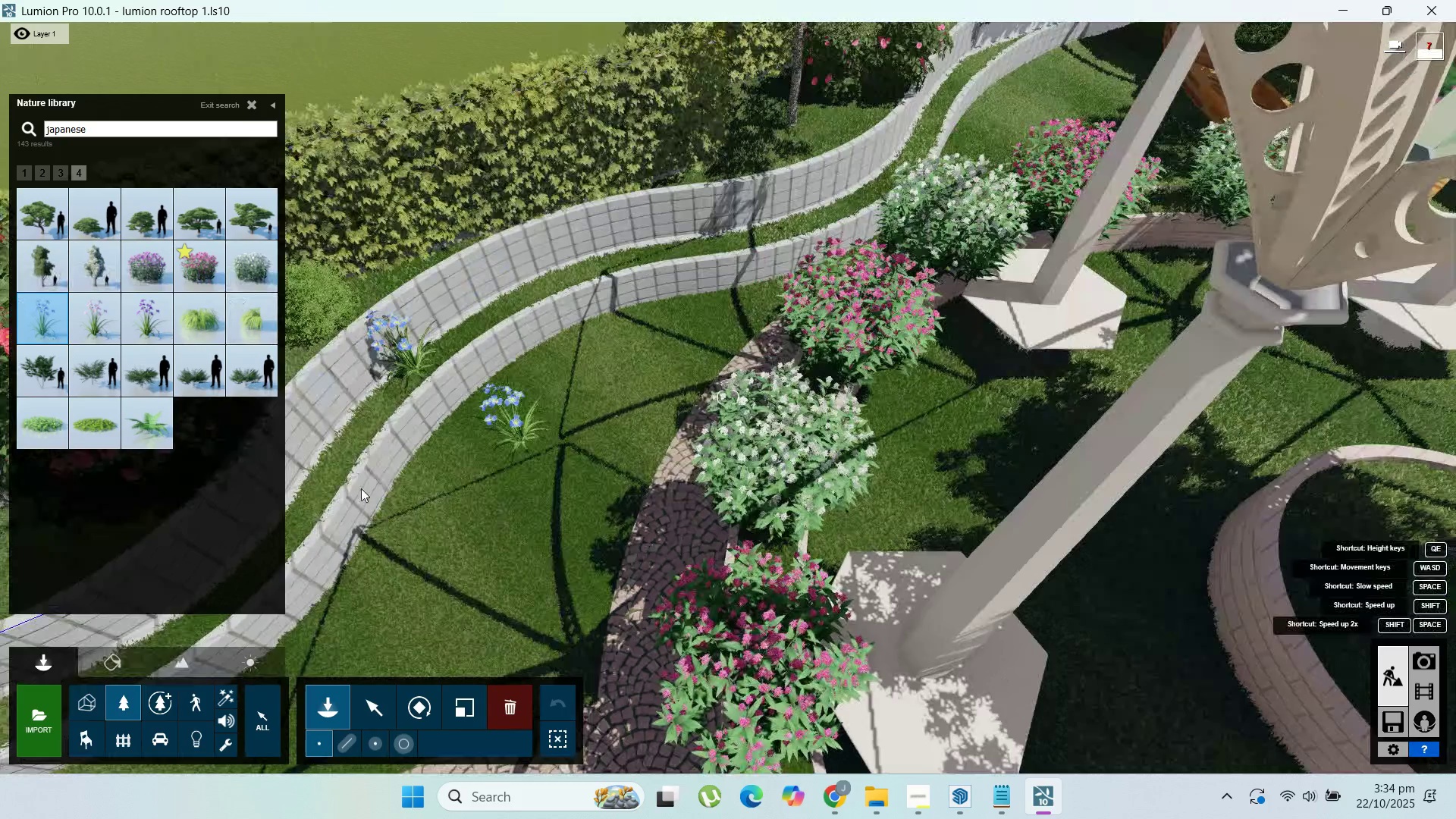 
left_click([637, 121])
 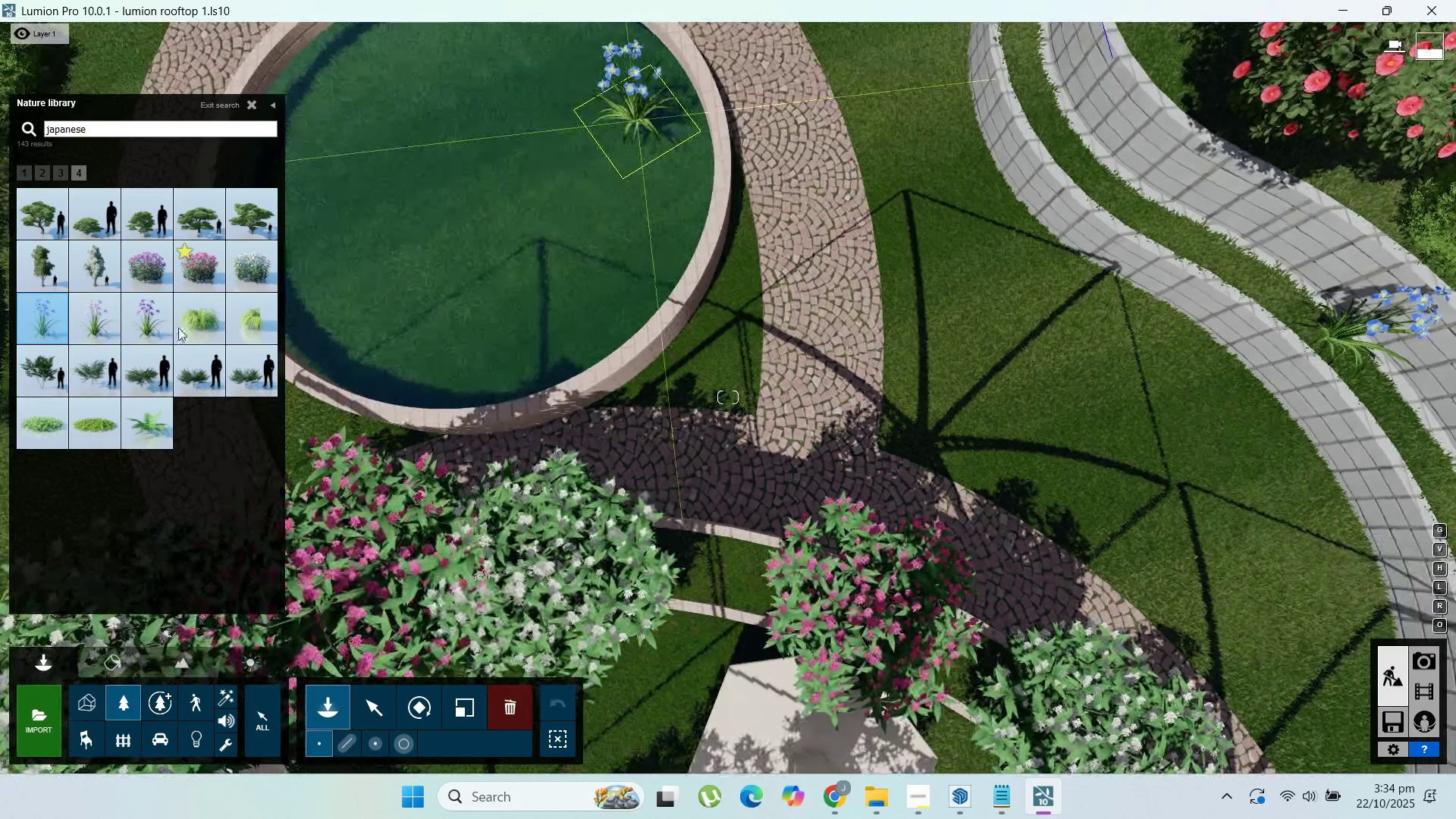 
mouse_move([165, 356])
 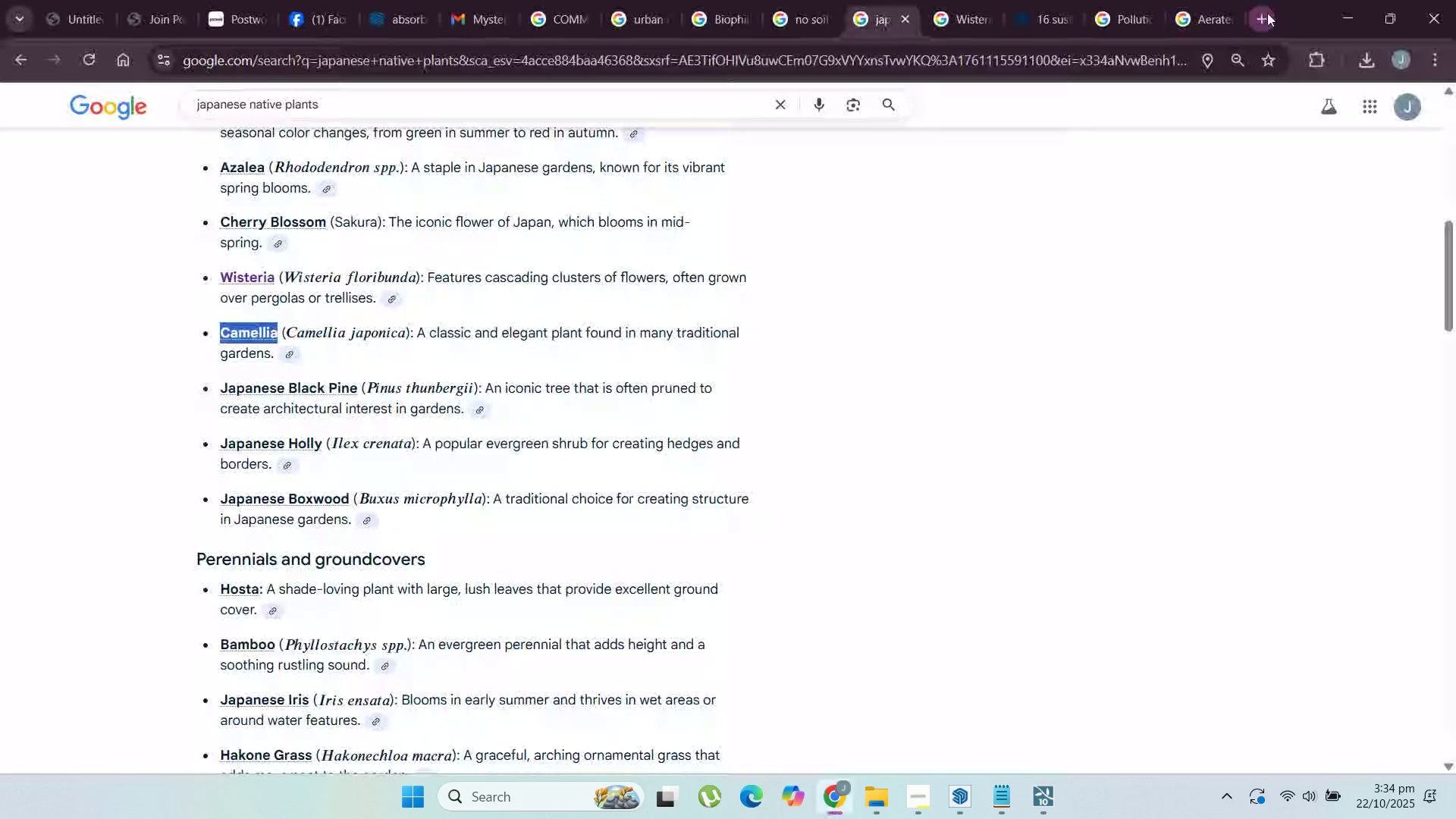 
type(japanese water iris)
 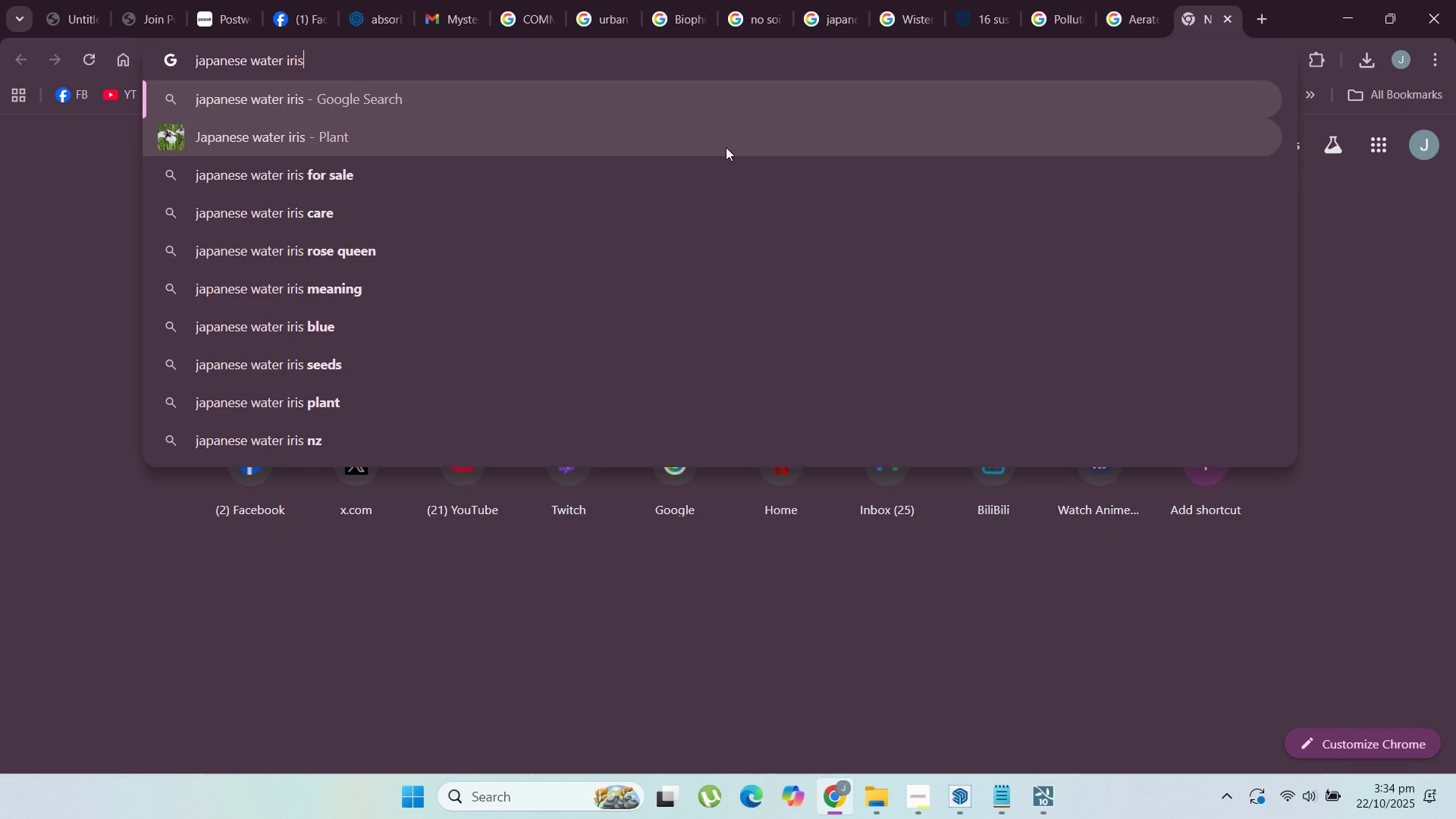 
left_click([714, 141])
 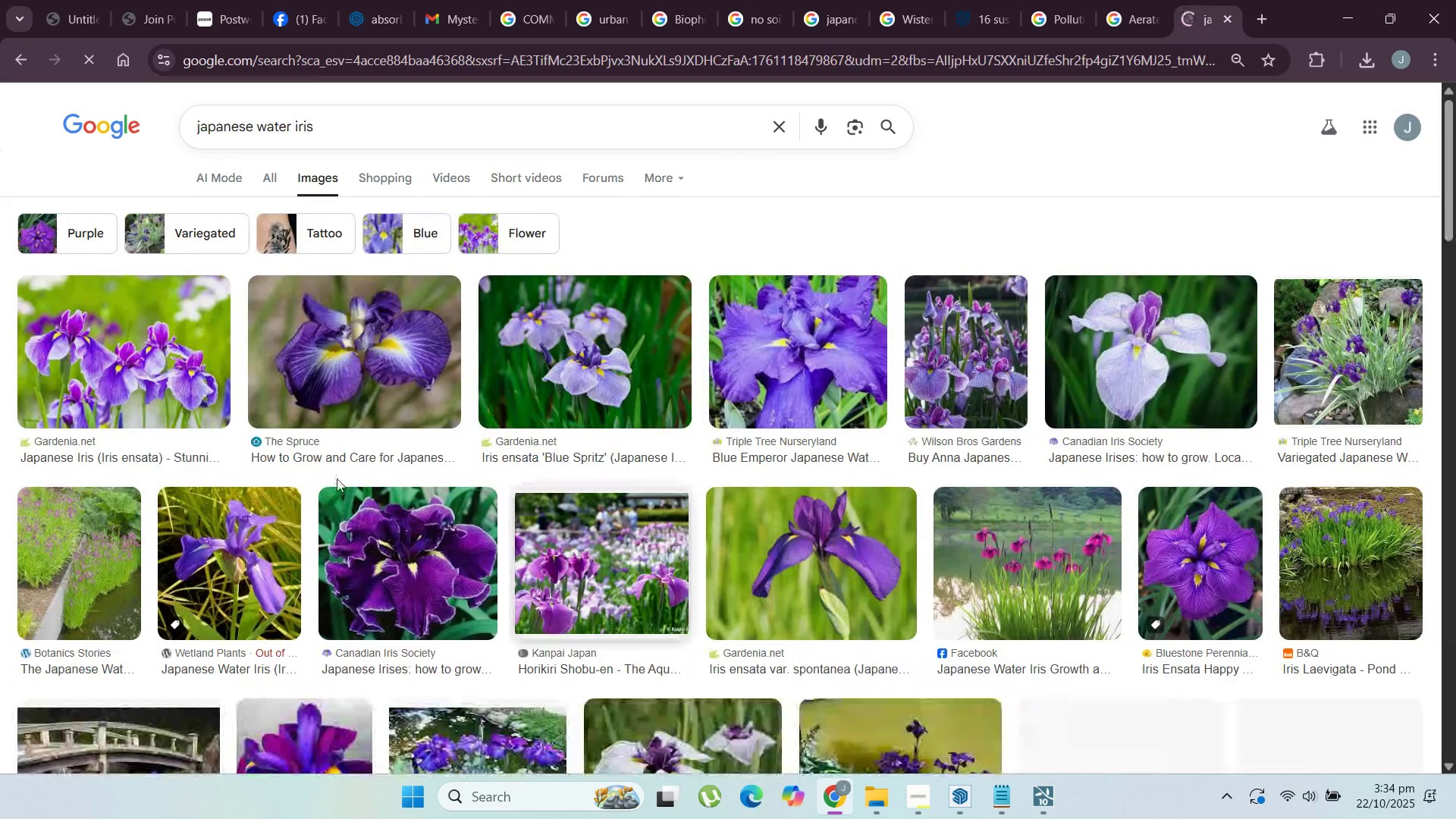 
left_click([1341, 15])
 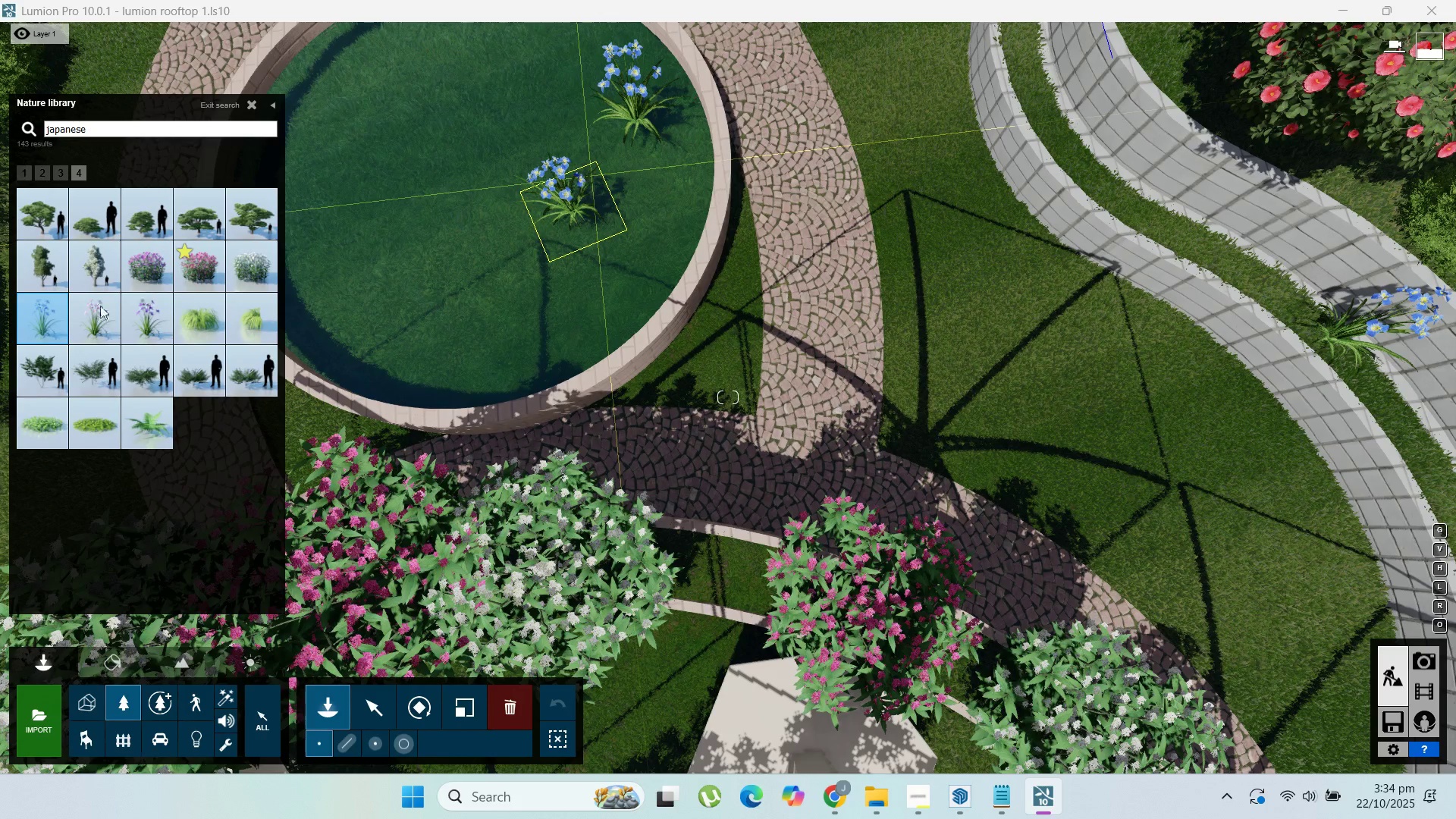 
left_click([100, 306])
 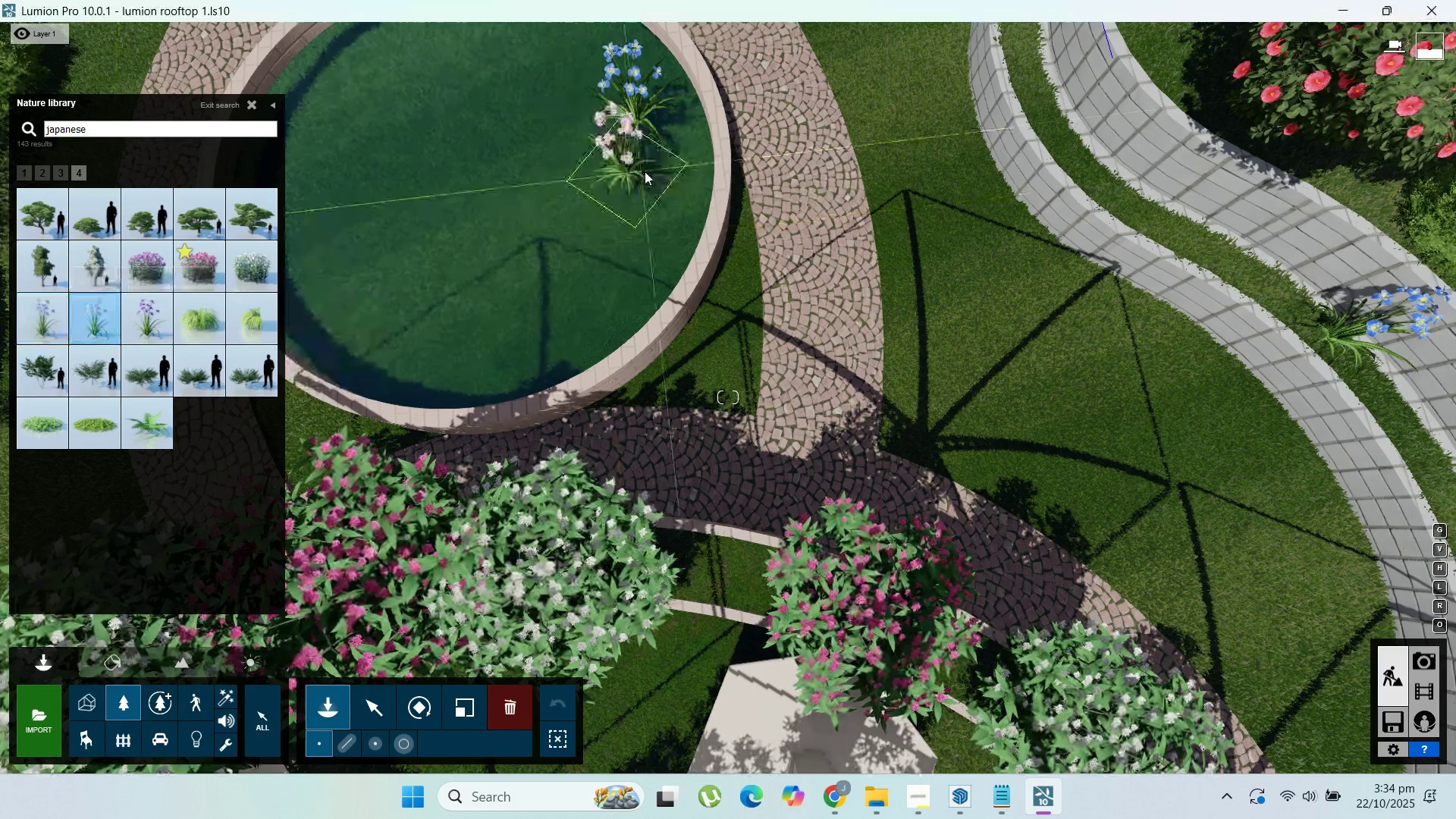 
left_click([645, 171])
 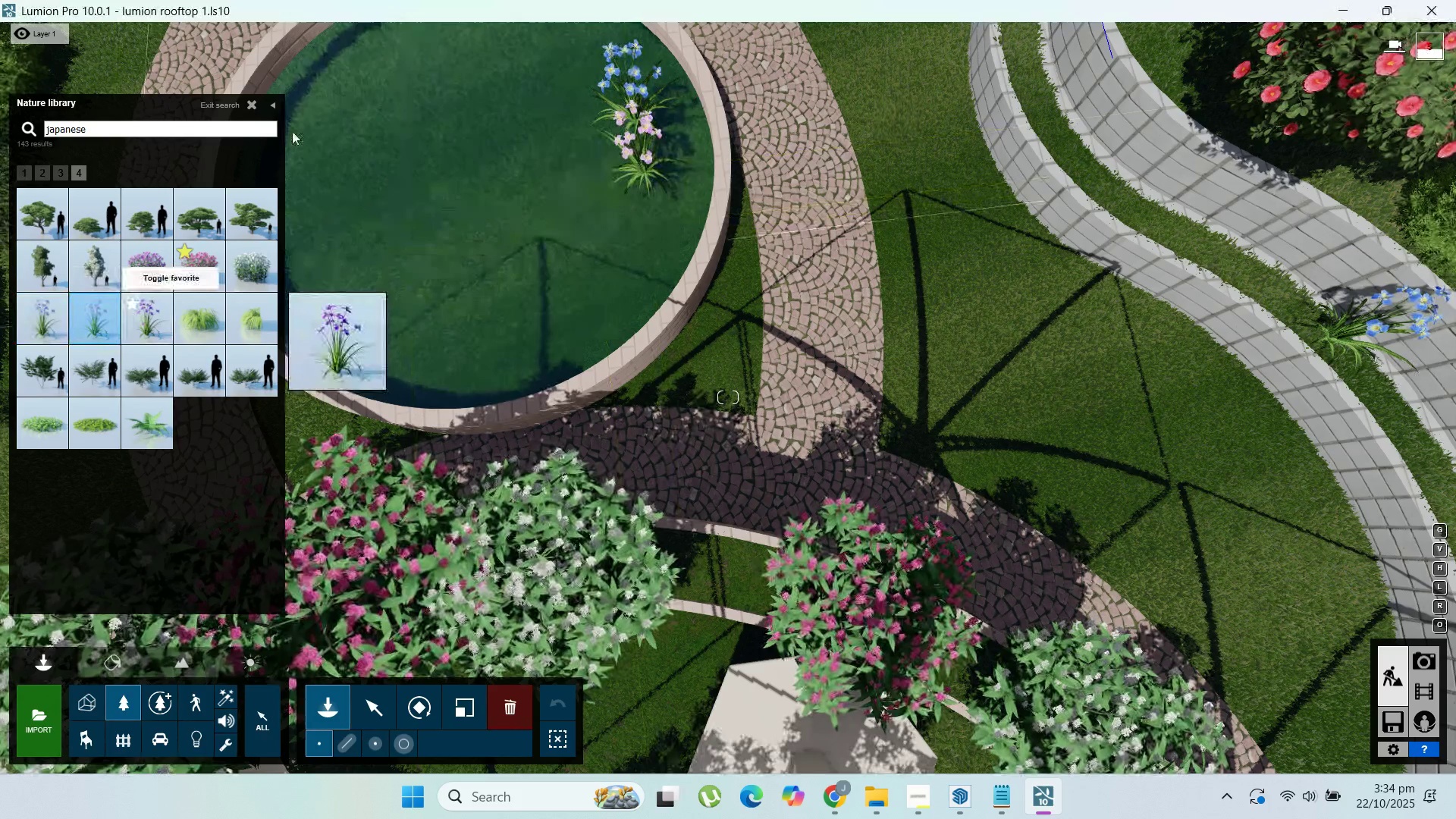 
left_click([295, 128])
 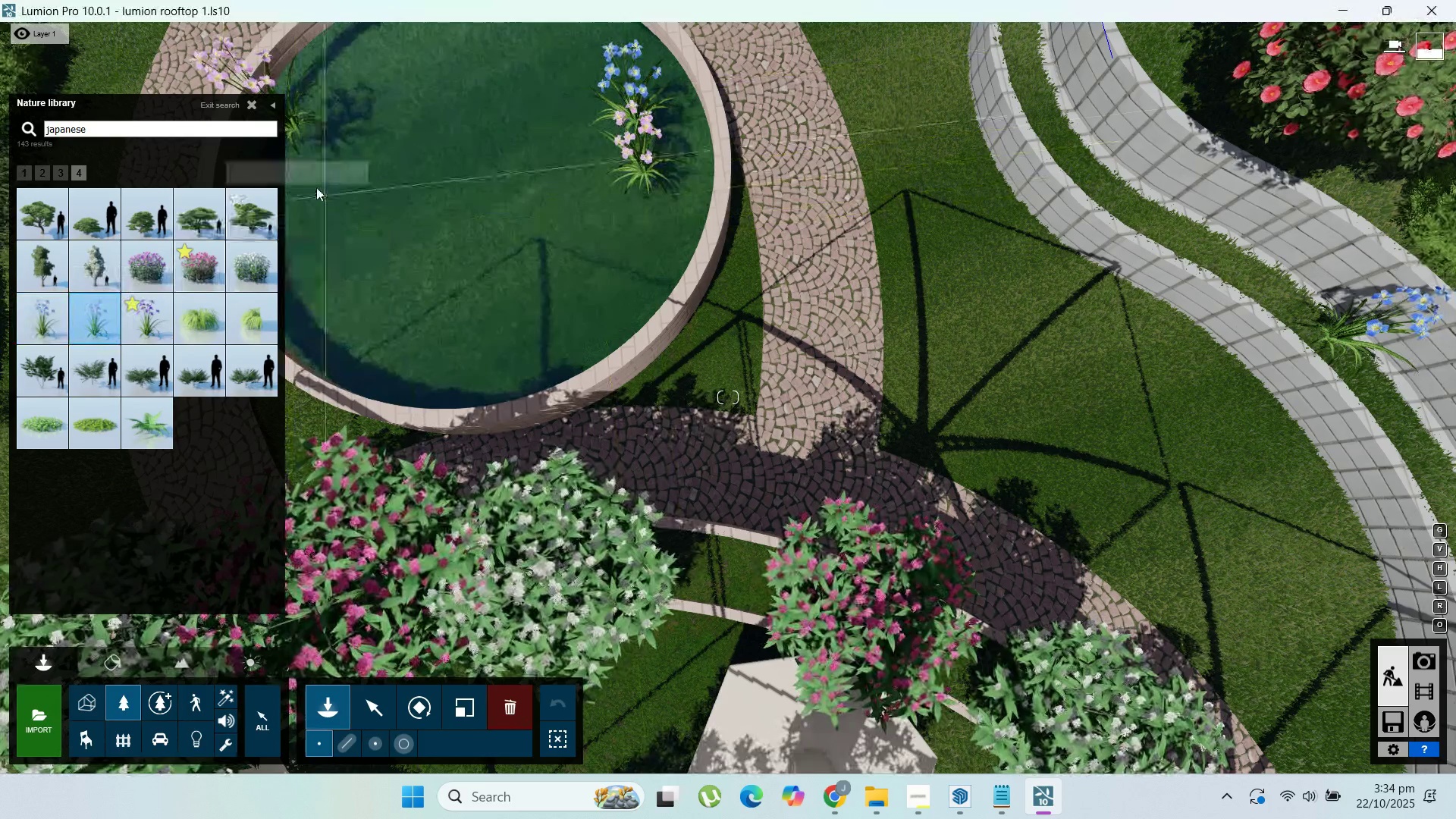 
left_click([313, 186])
 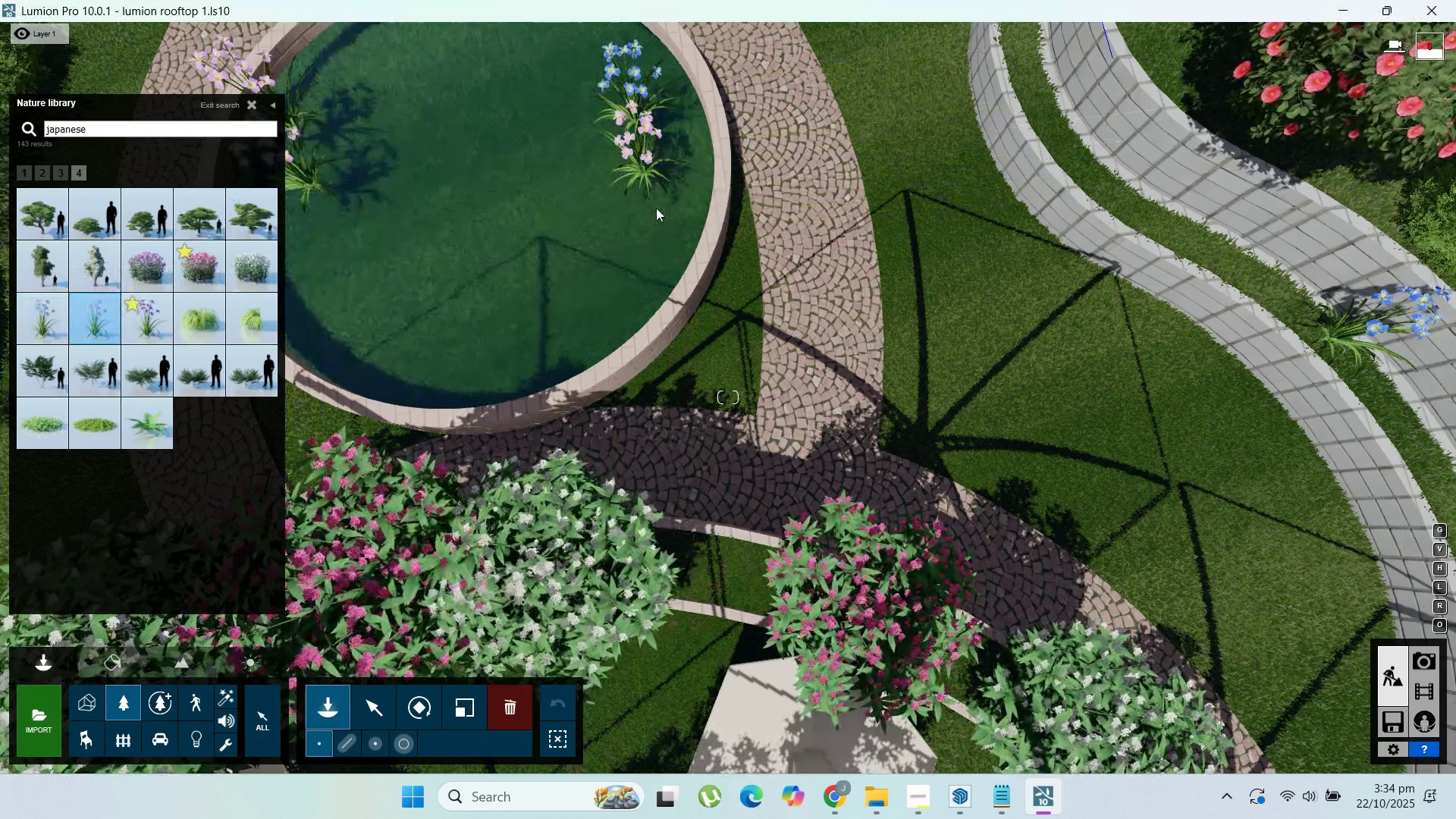 
left_click([656, 208])
 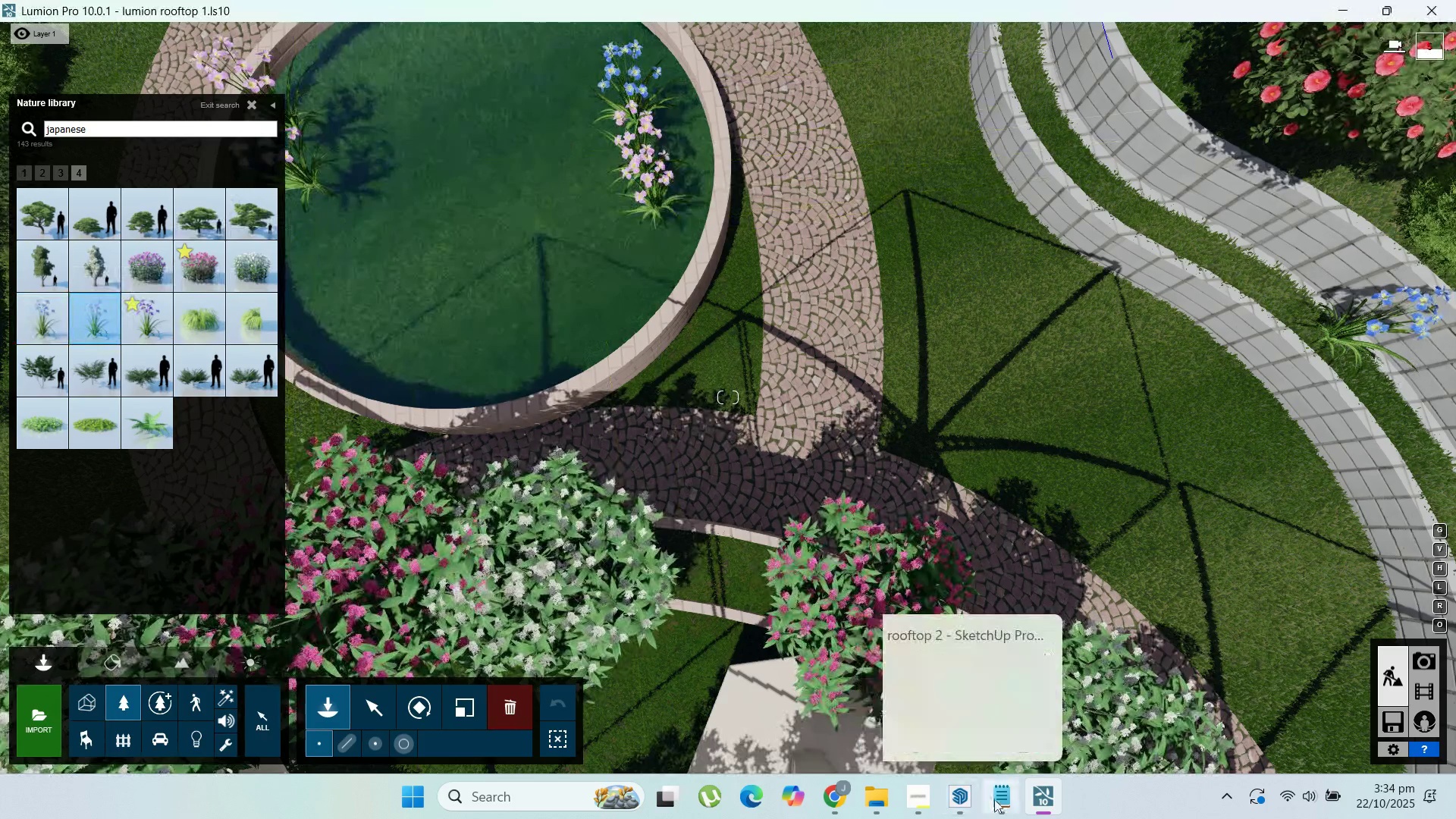 
left_click([1000, 800])
 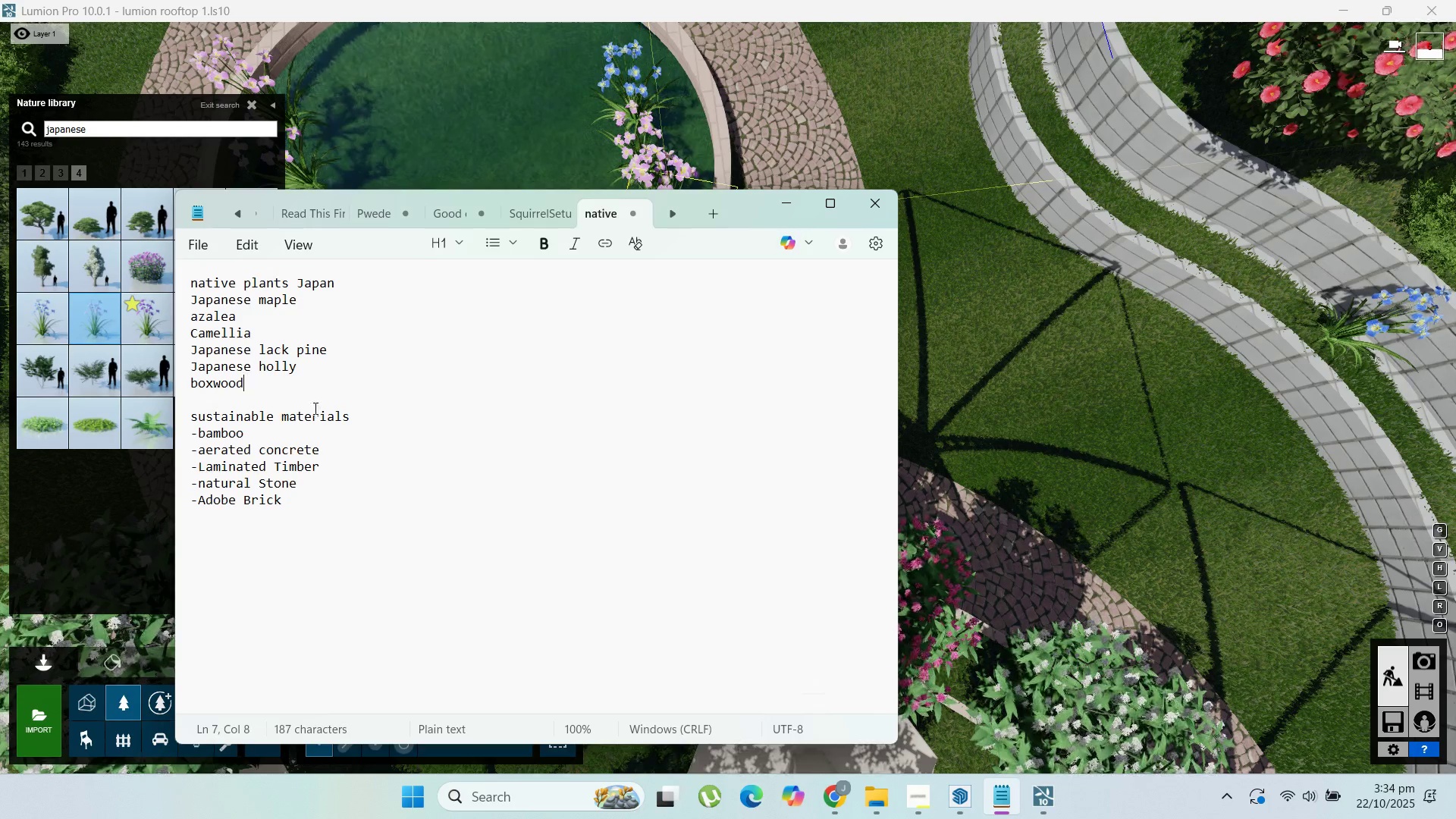 
key(Enter)
 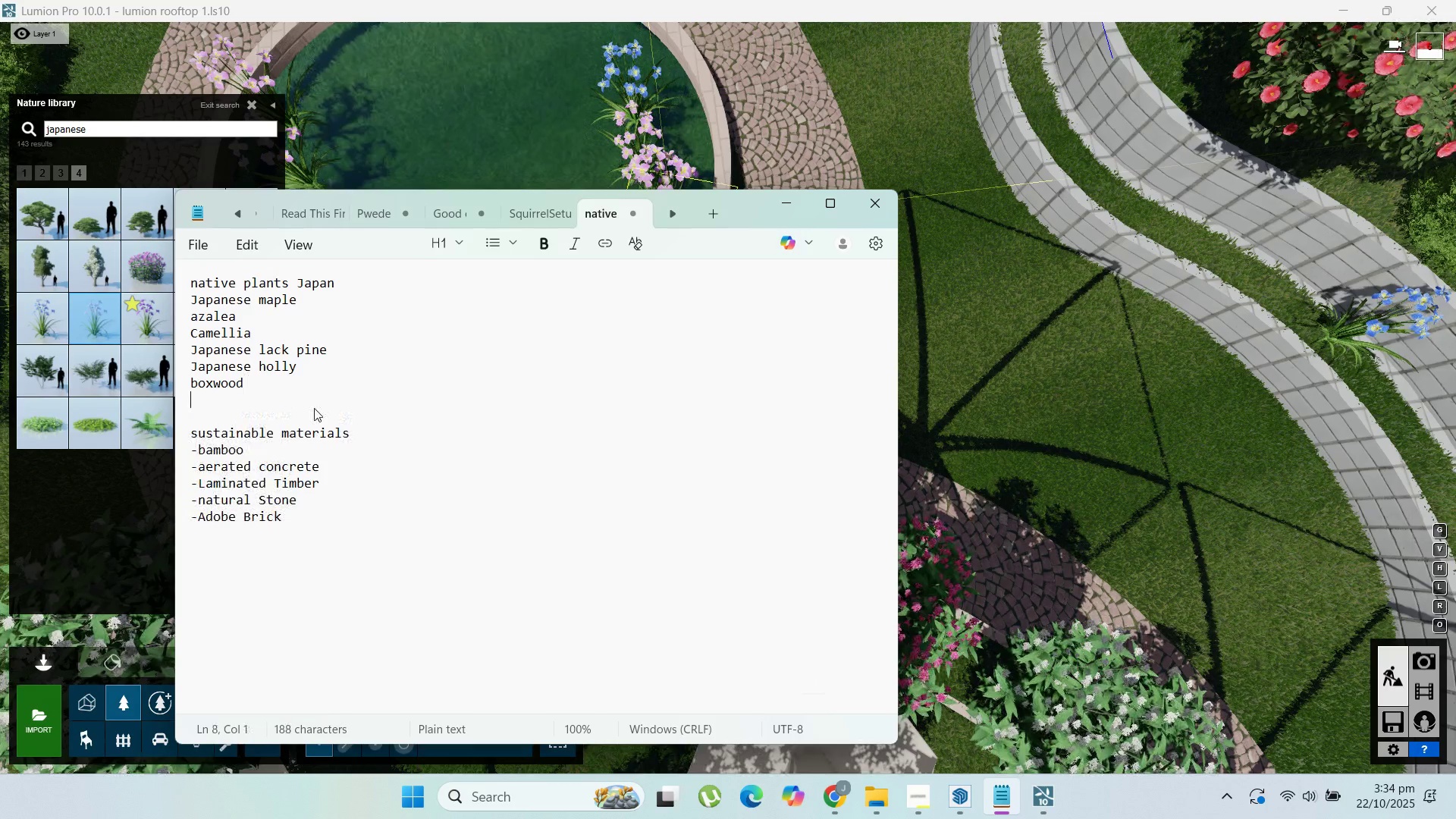 
type(japanese water iris)
 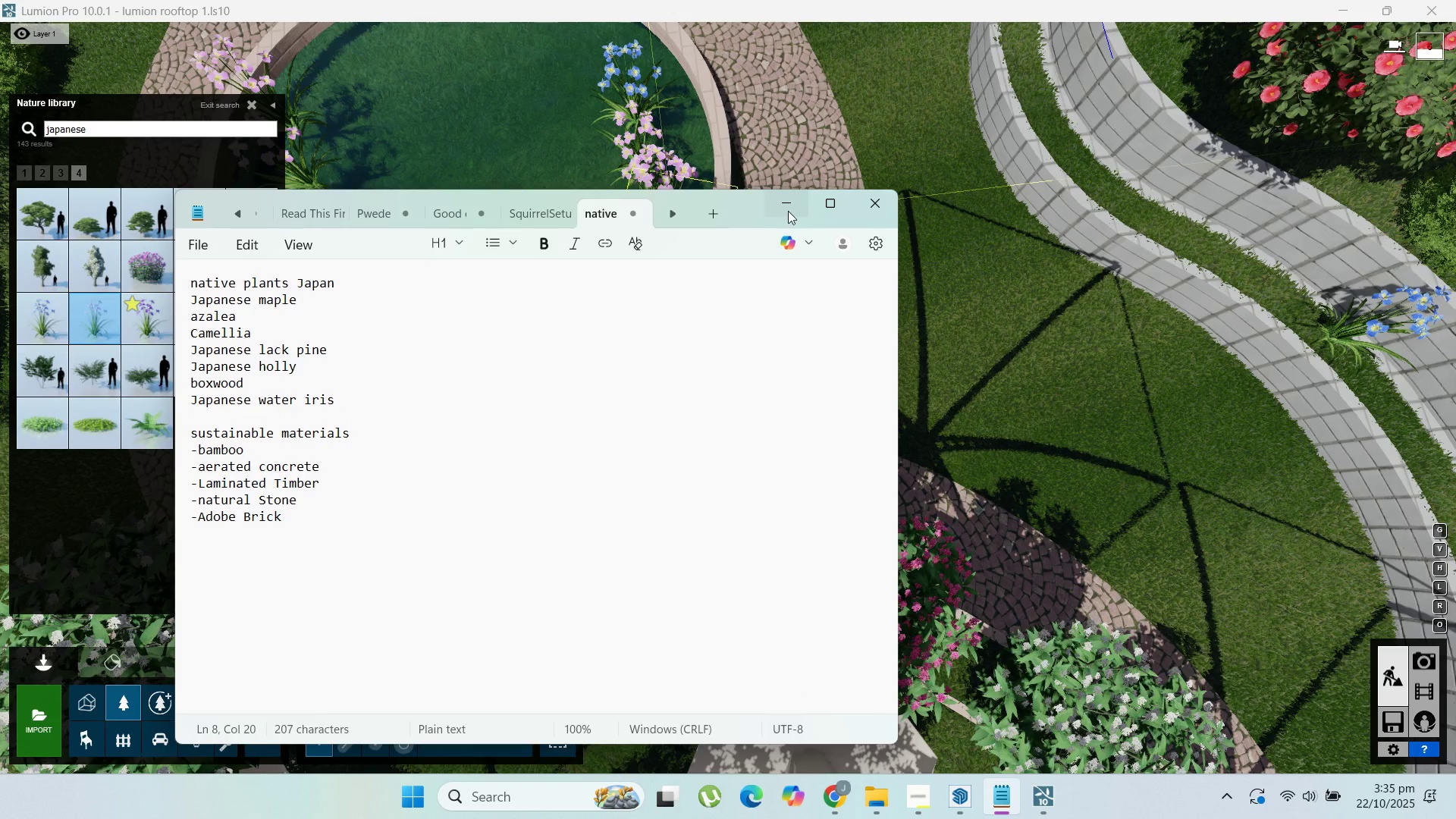 
left_click([788, 206])
 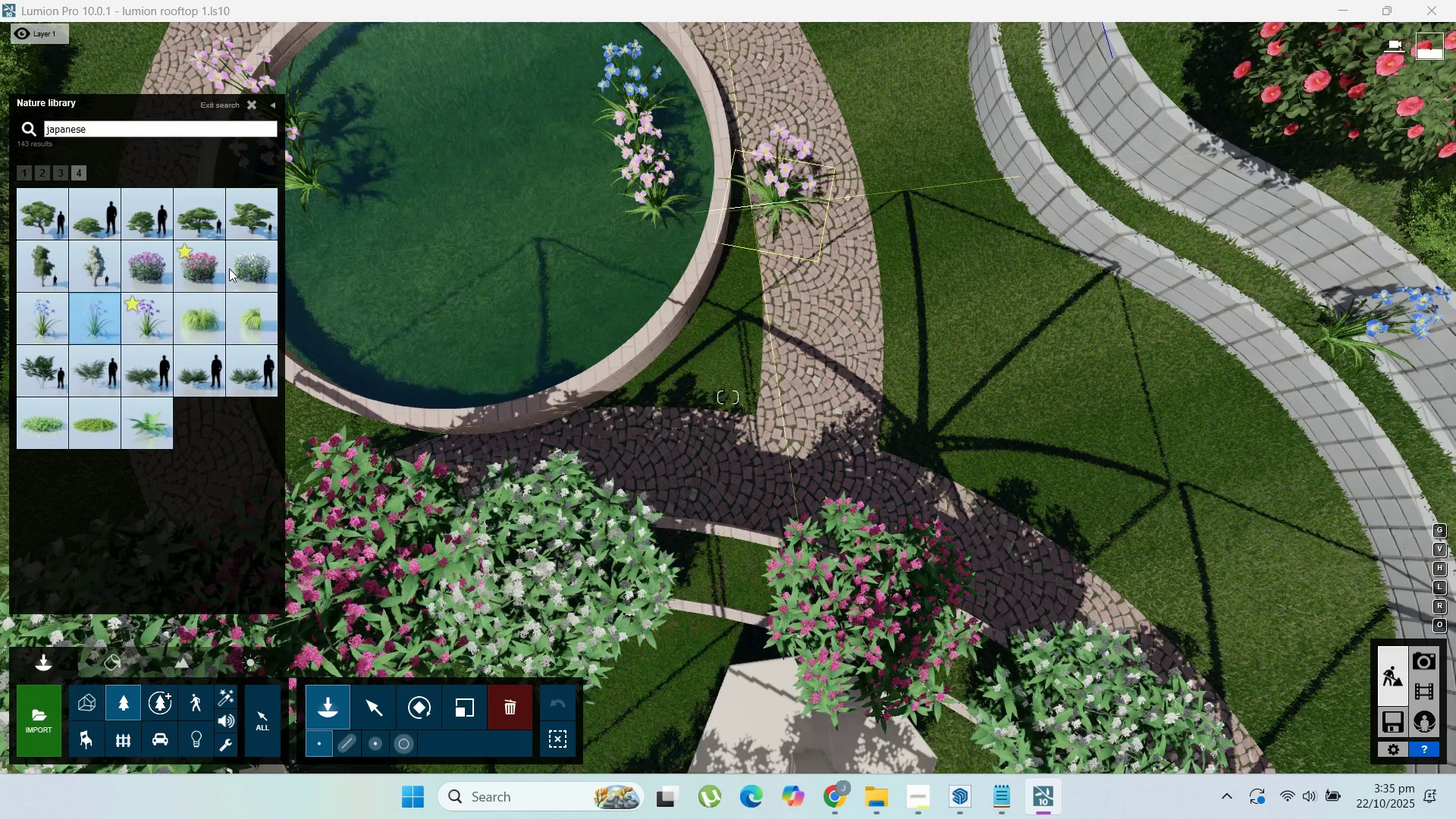 
mouse_move([245, 305])
 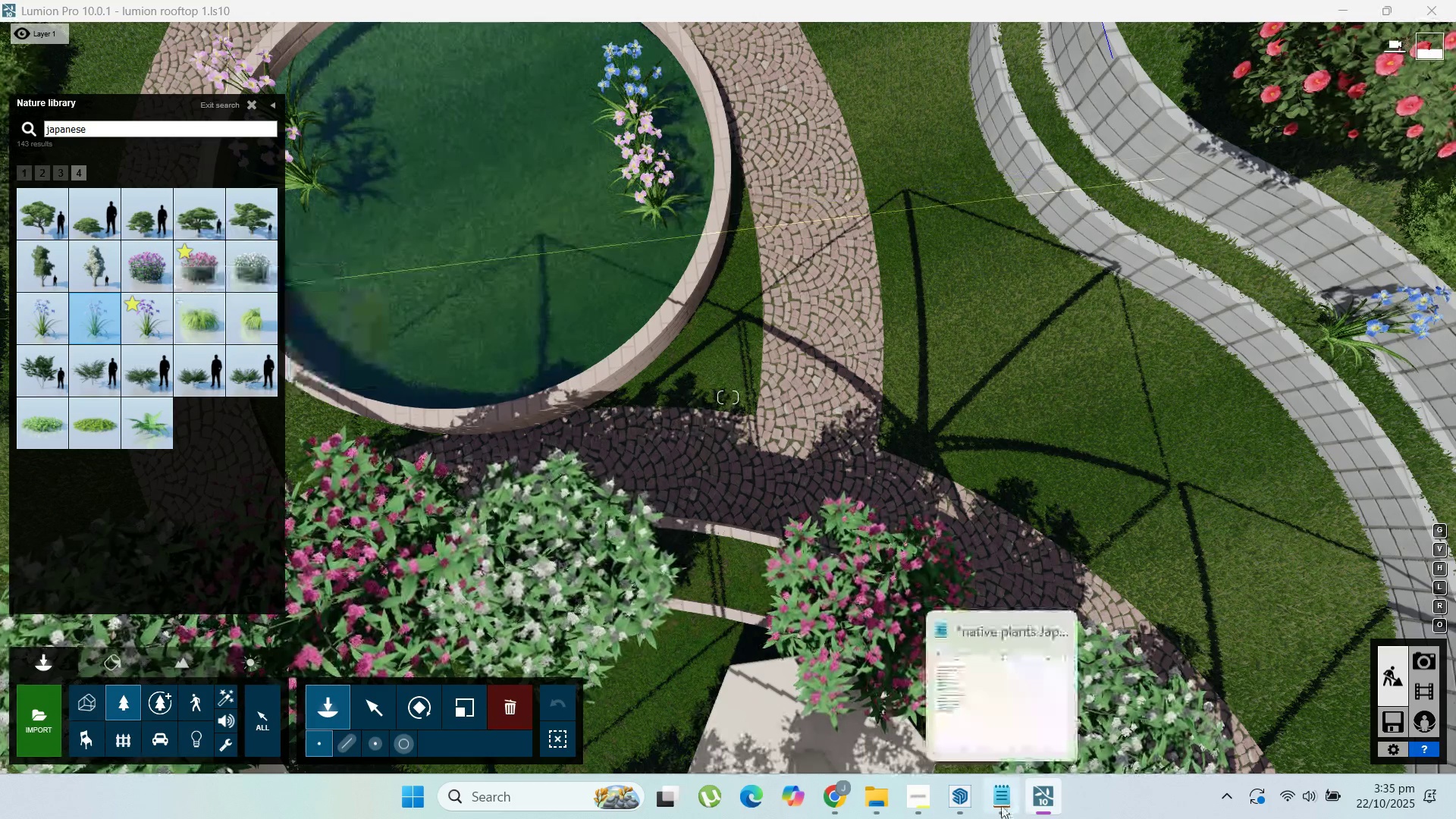 
left_click([1001, 805])
 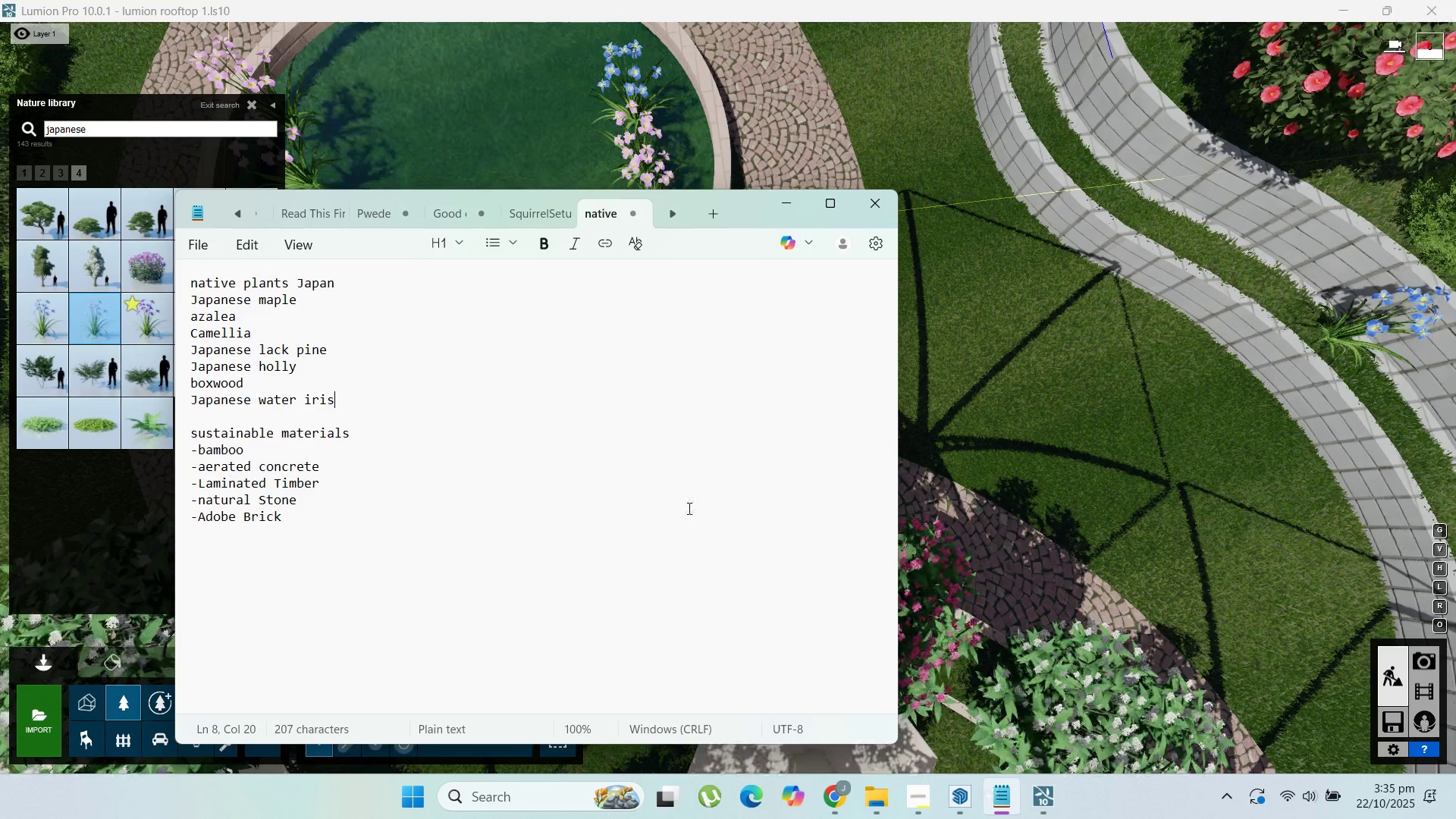 
key(Enter)
 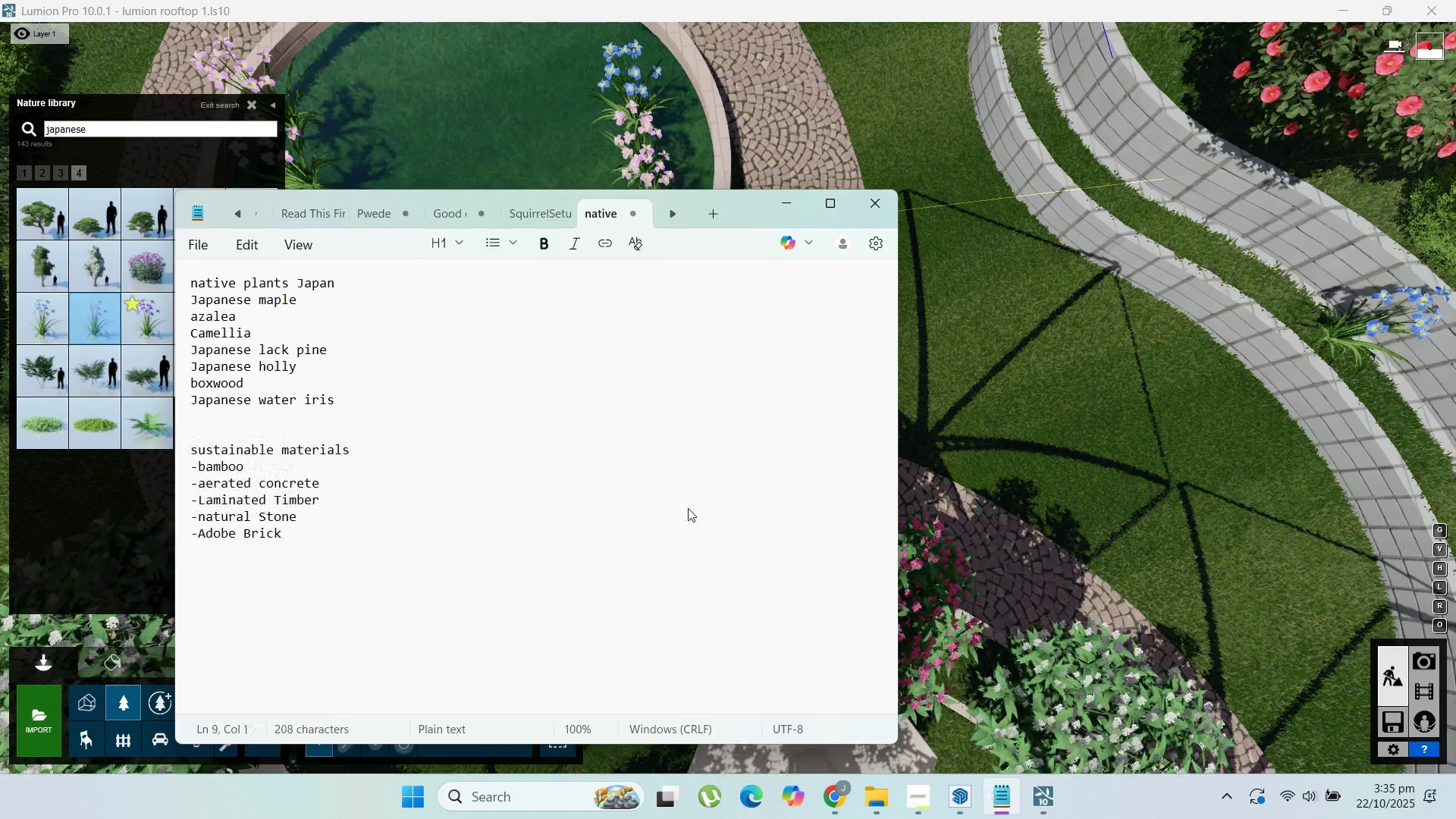 
type(japanese spirea)
 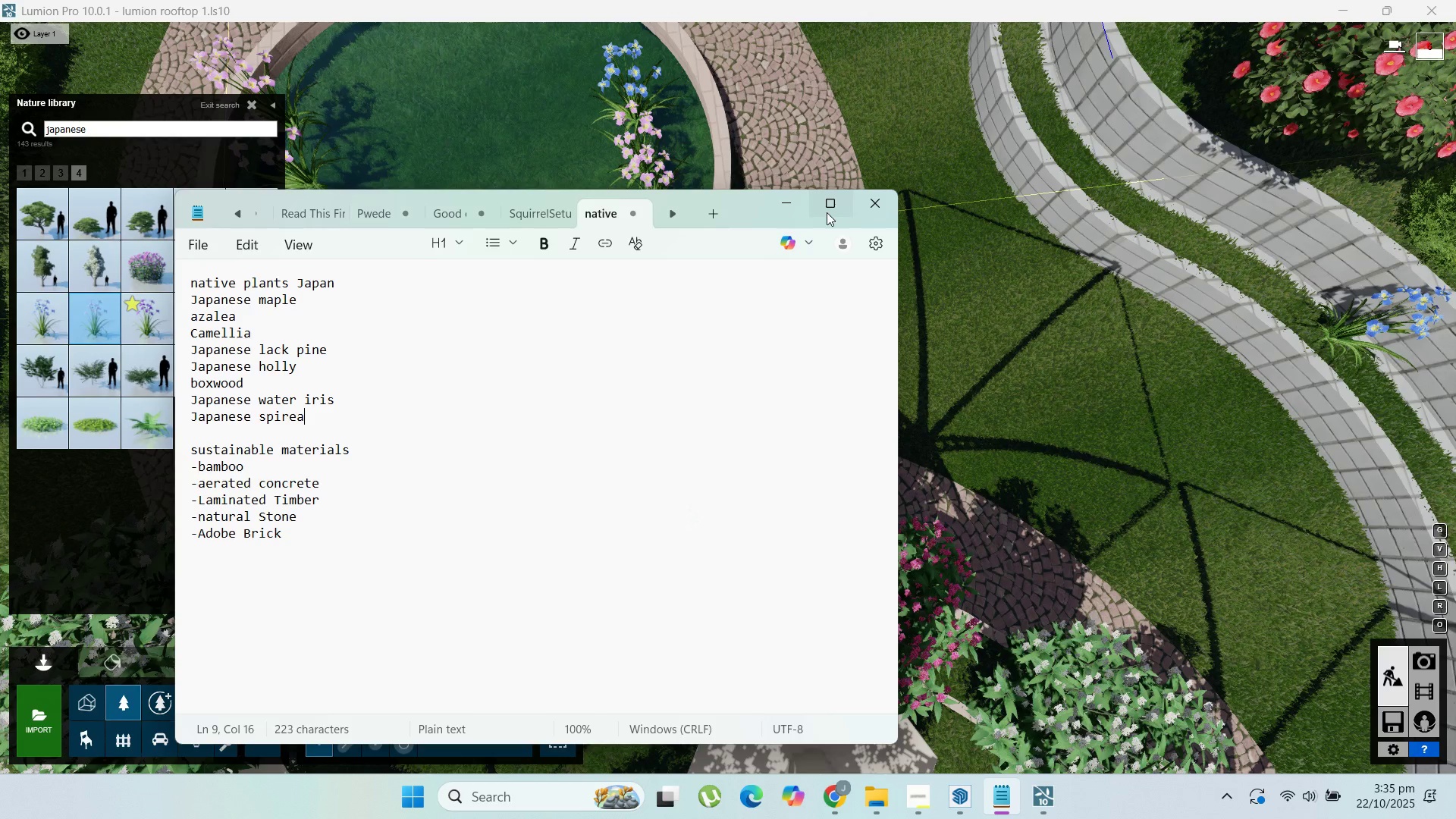 
left_click([803, 197])
 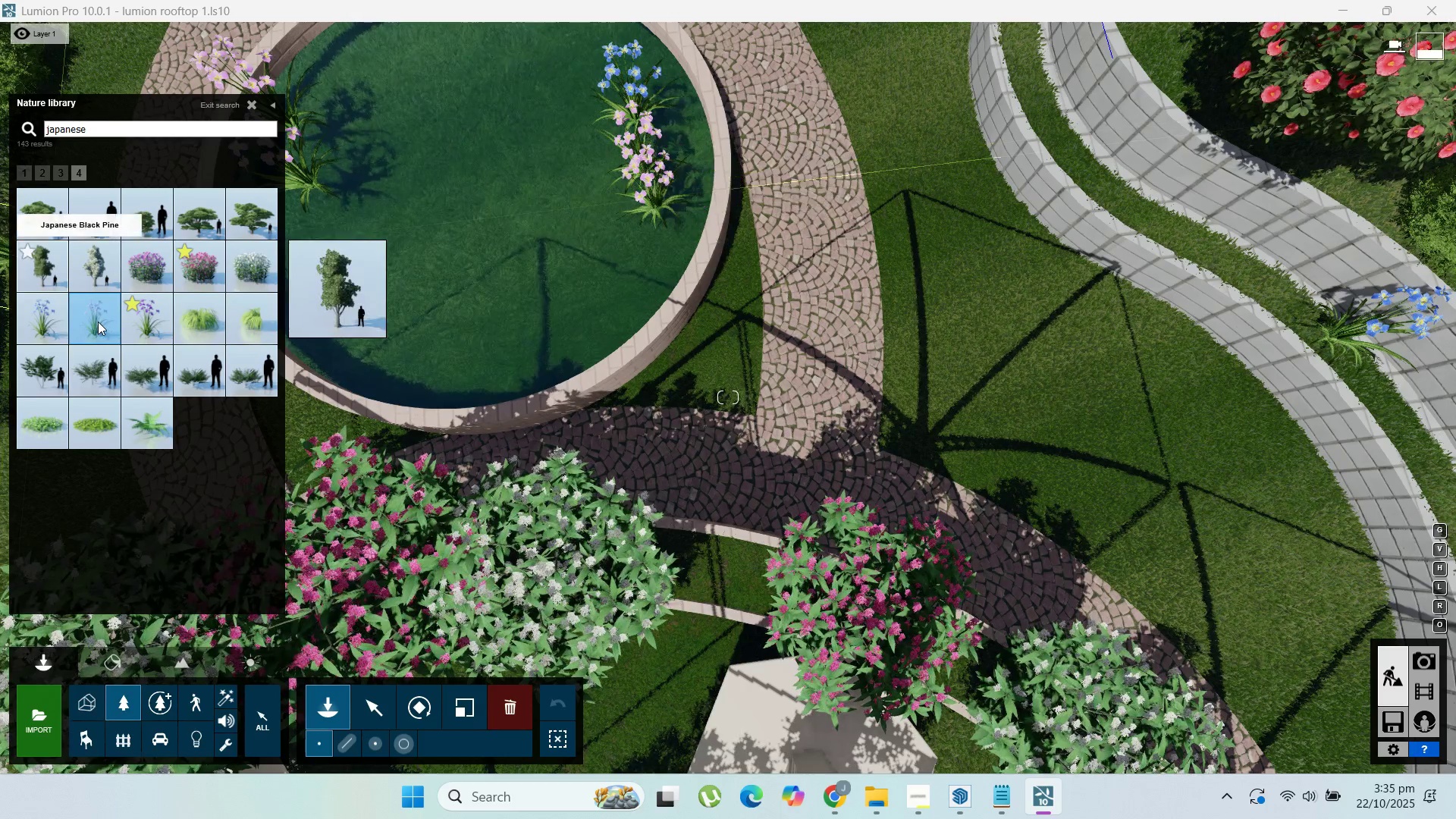 
left_click([96, 322])
 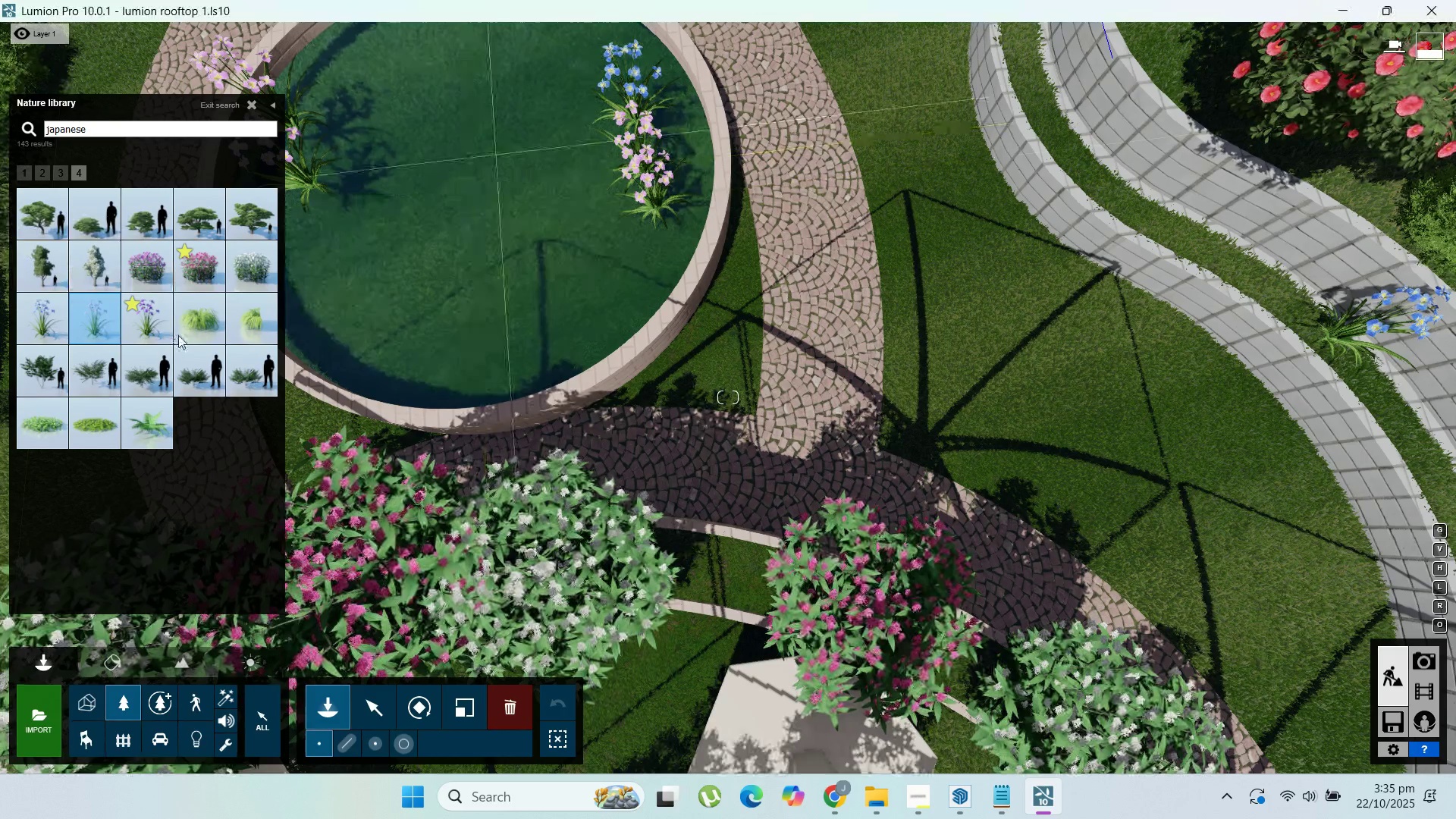 
mouse_move([212, 324])
 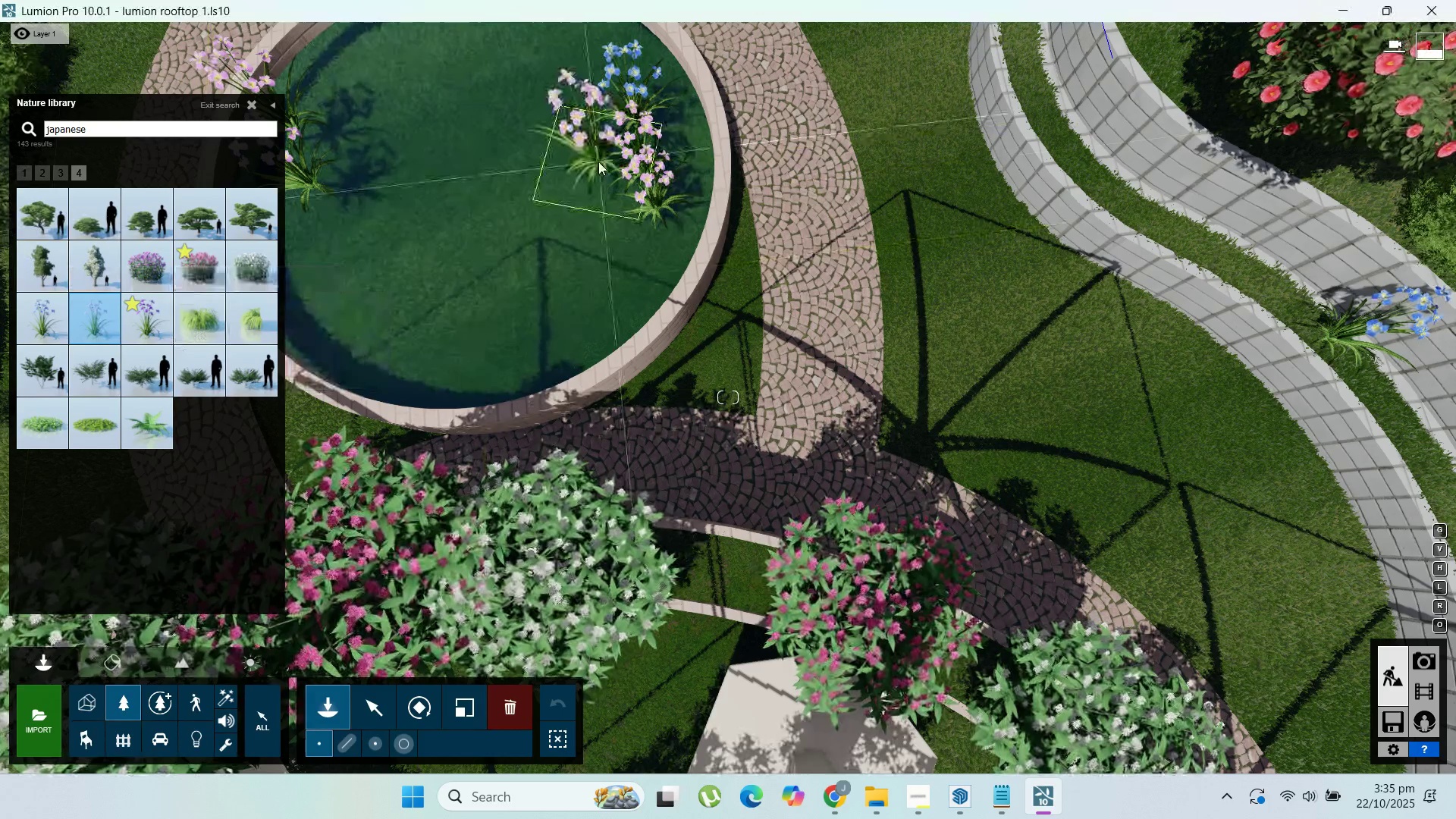 
left_click([598, 162])
 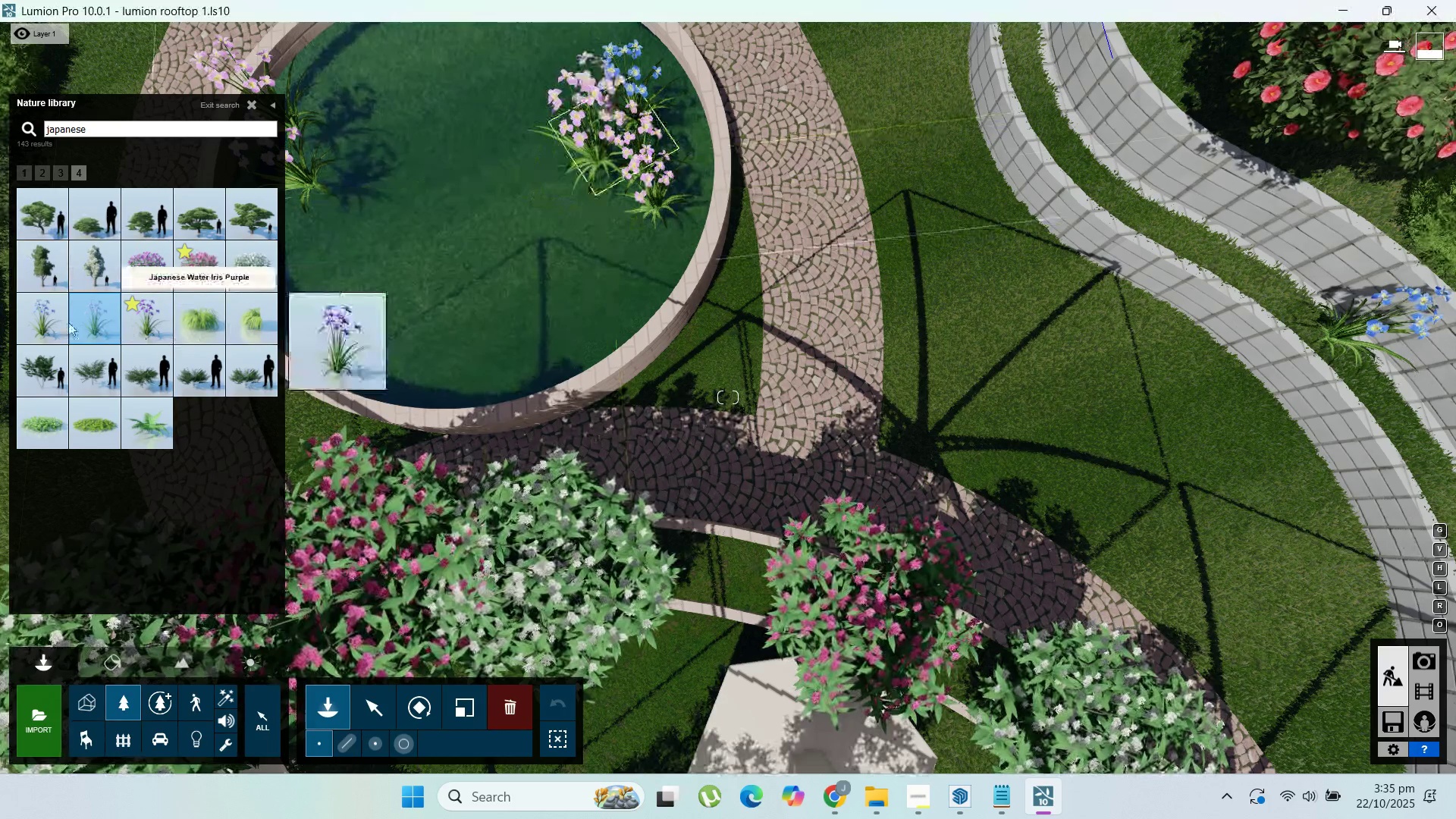 
left_click([46, 324])
 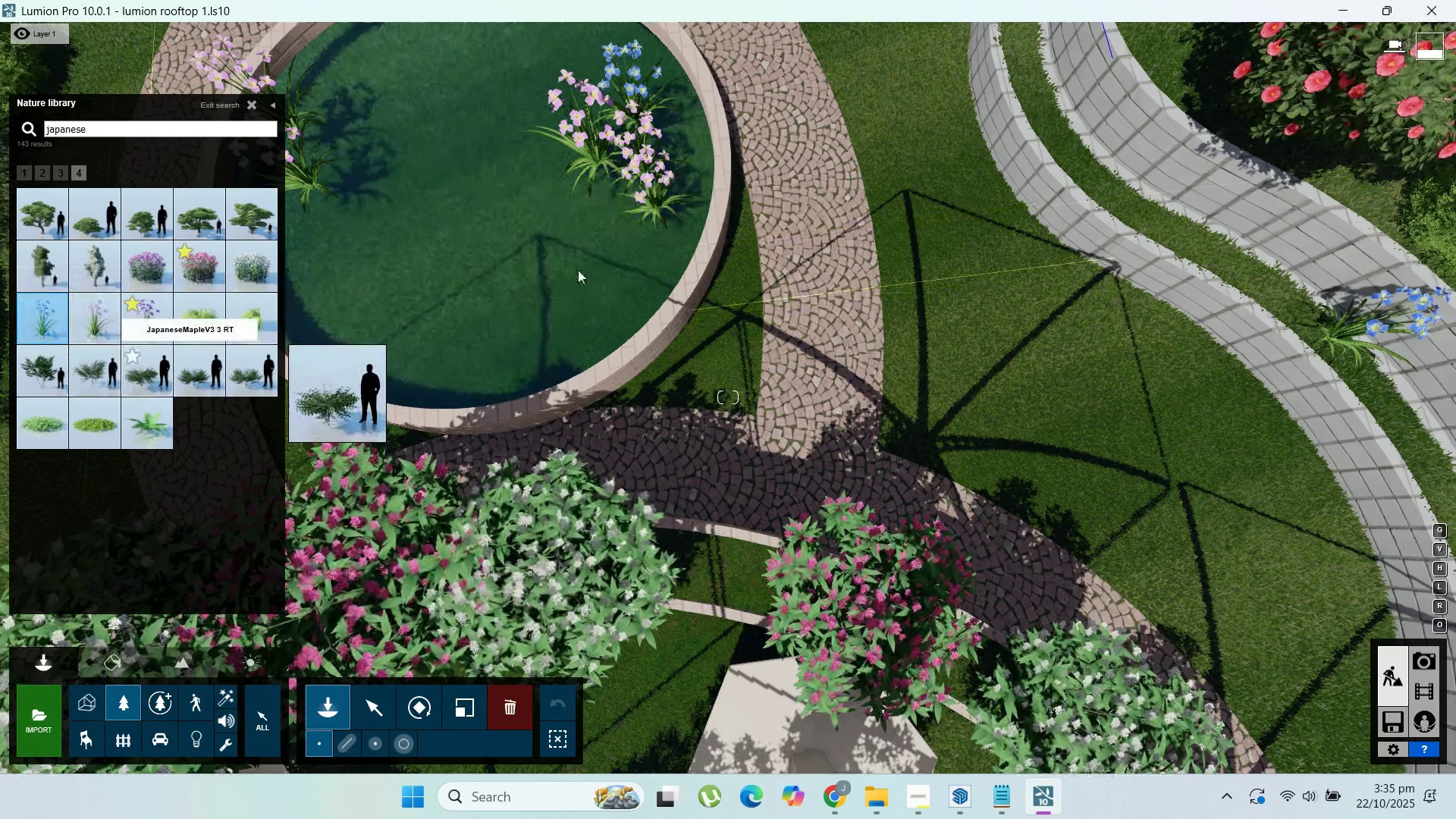 
left_click([606, 267])
 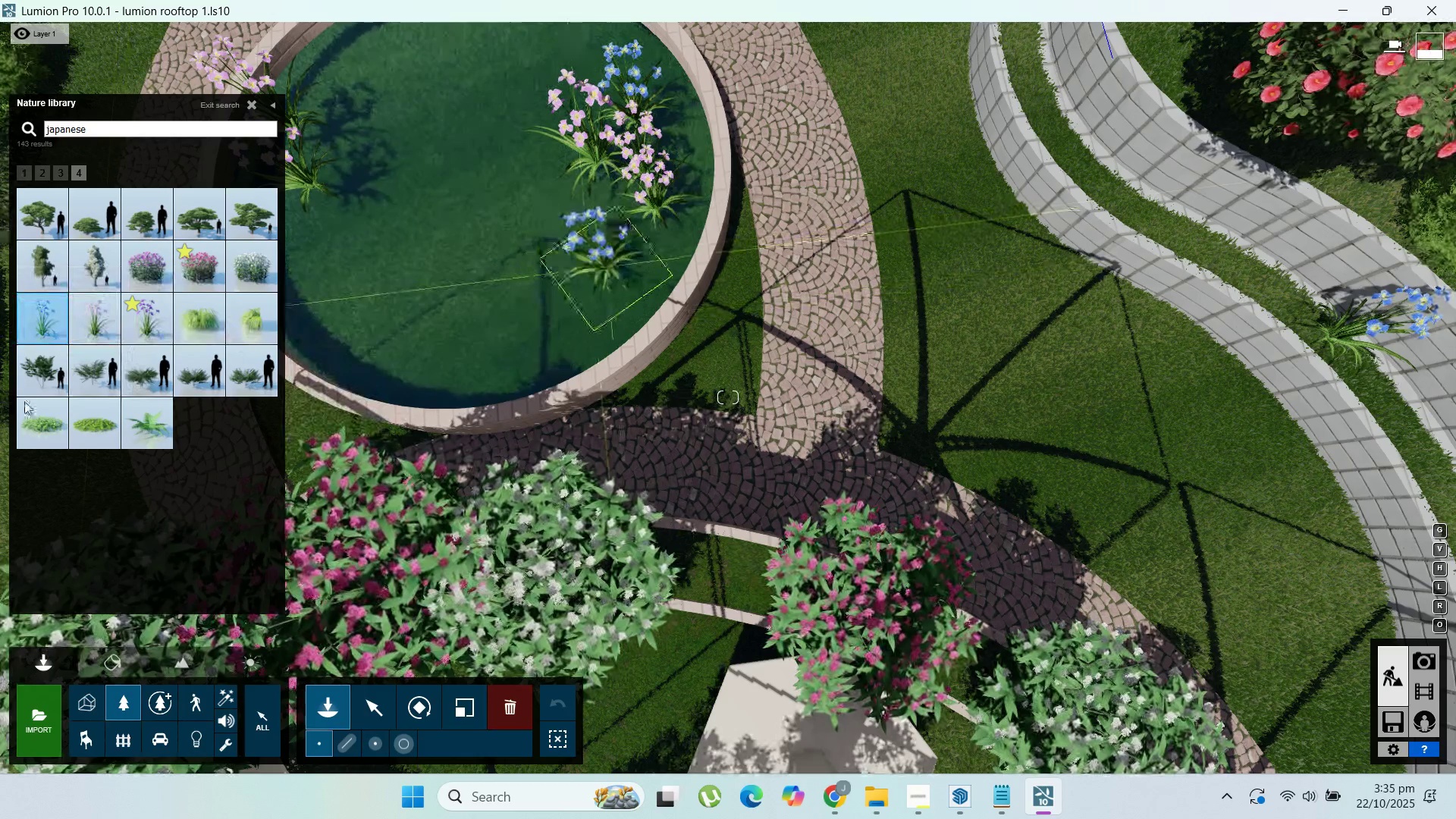 
mouse_move([42, 430])
 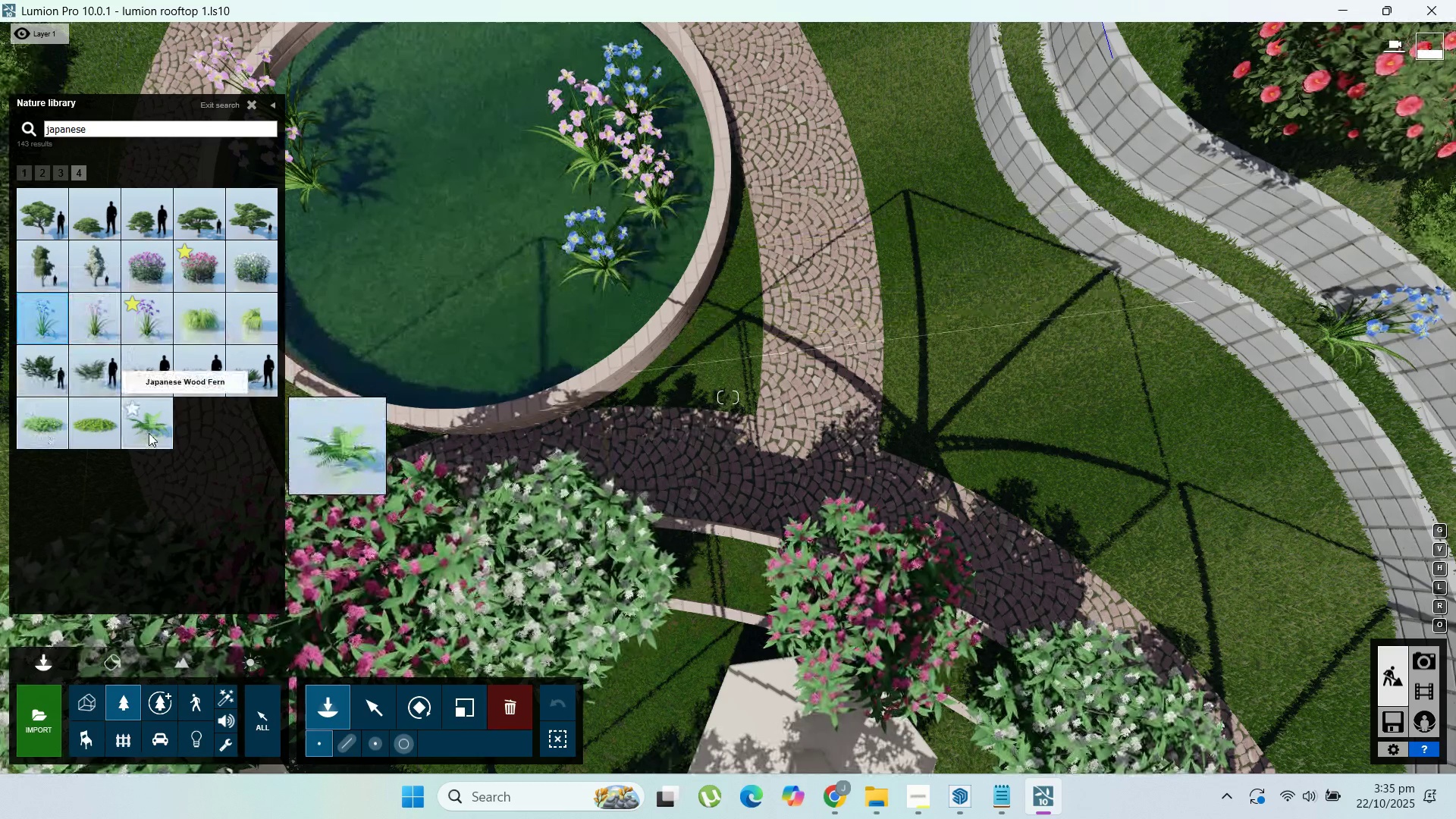 
left_click([149, 433])
 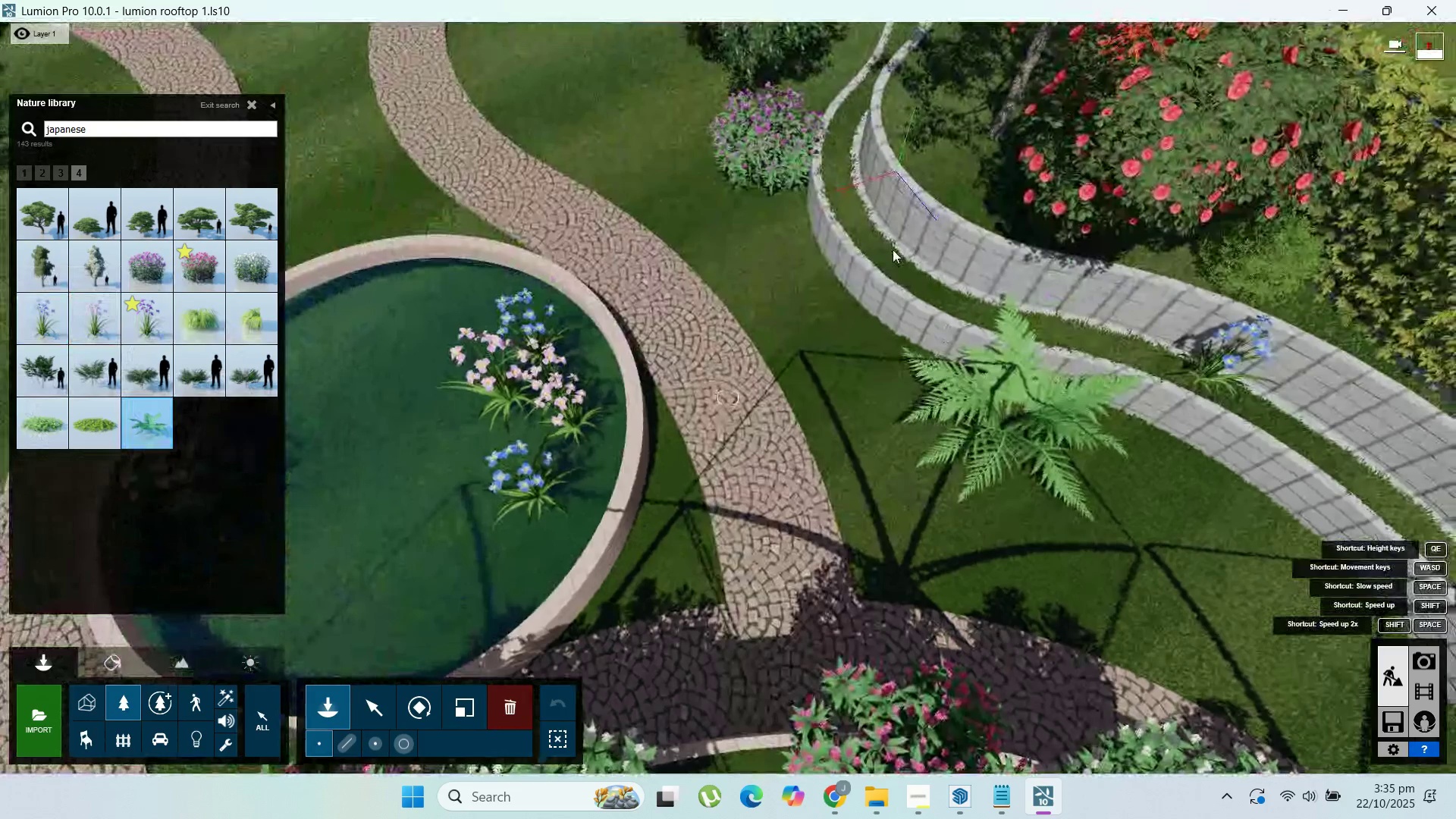 
left_click([948, 156])
 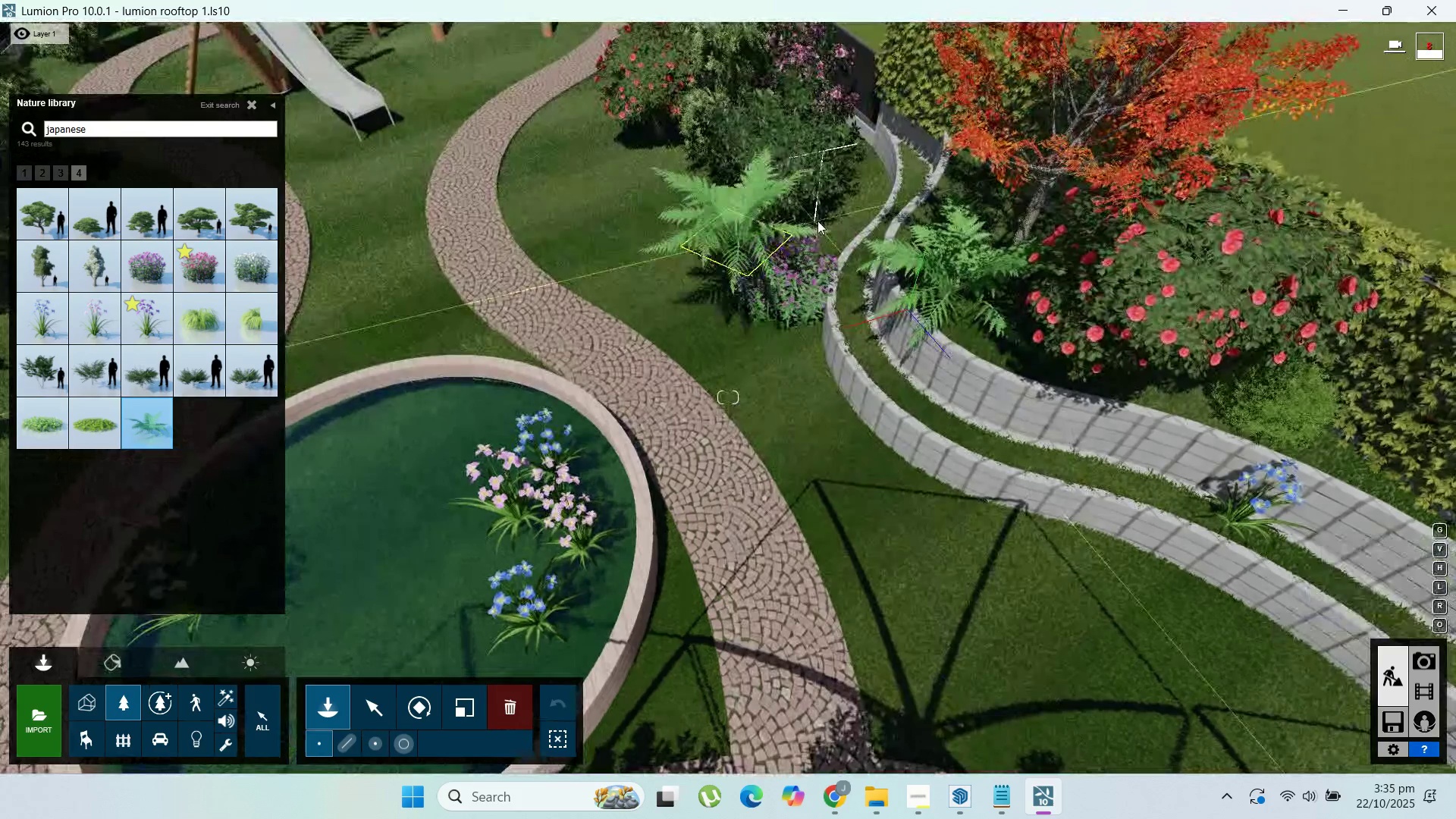 
left_click([824, 224])
 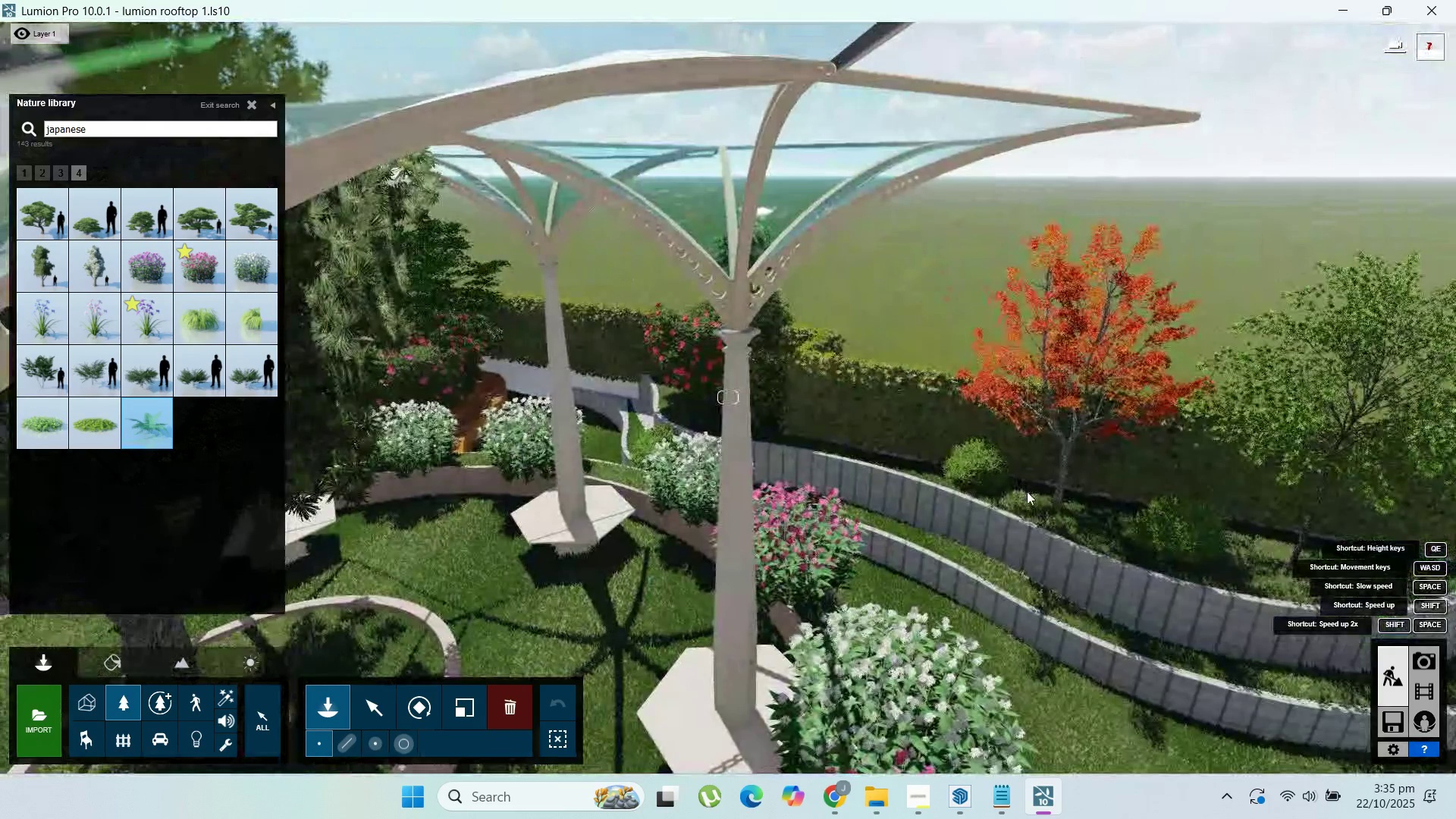 
left_click([1034, 510])
 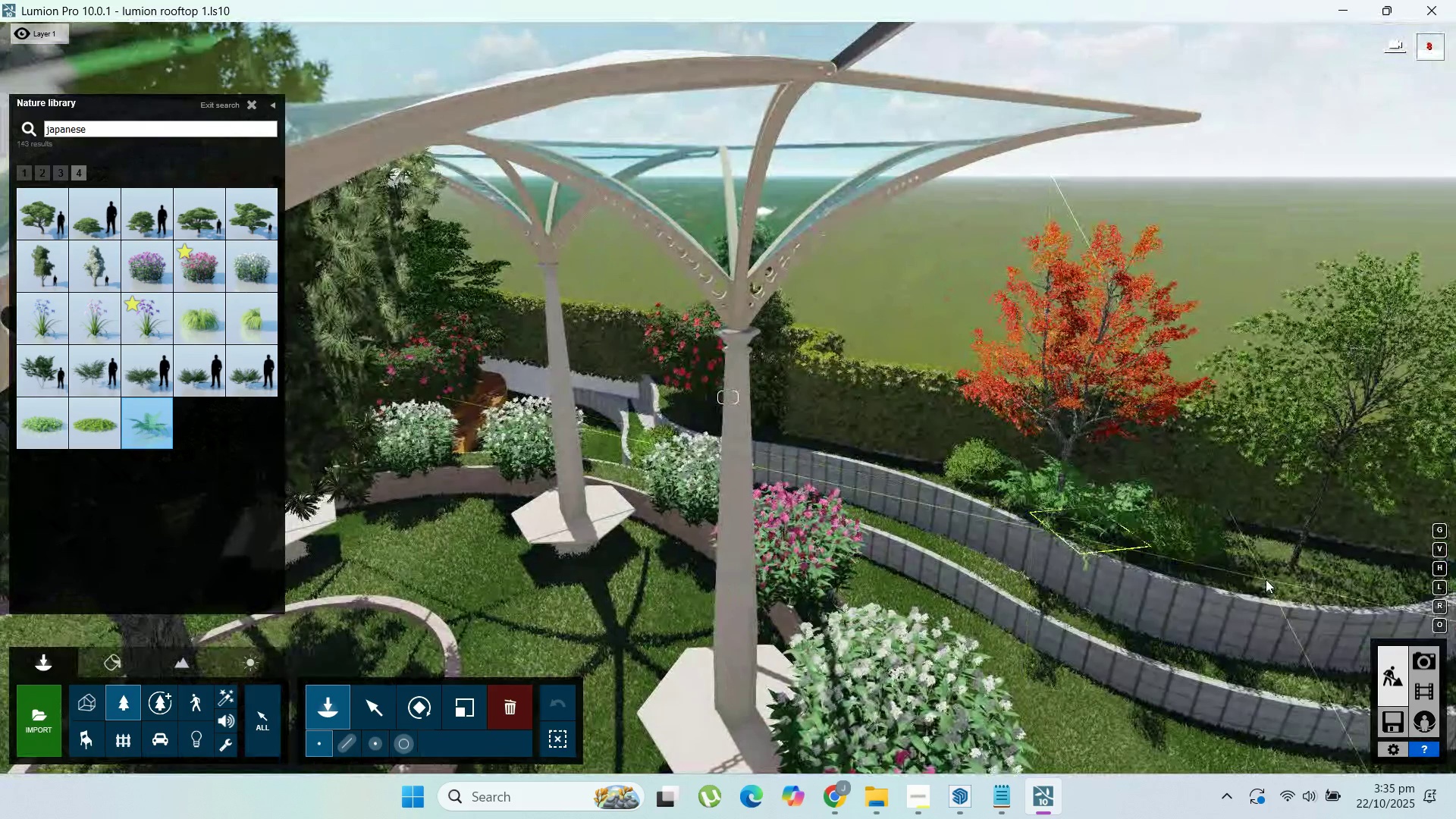 
left_click([1266, 579])
 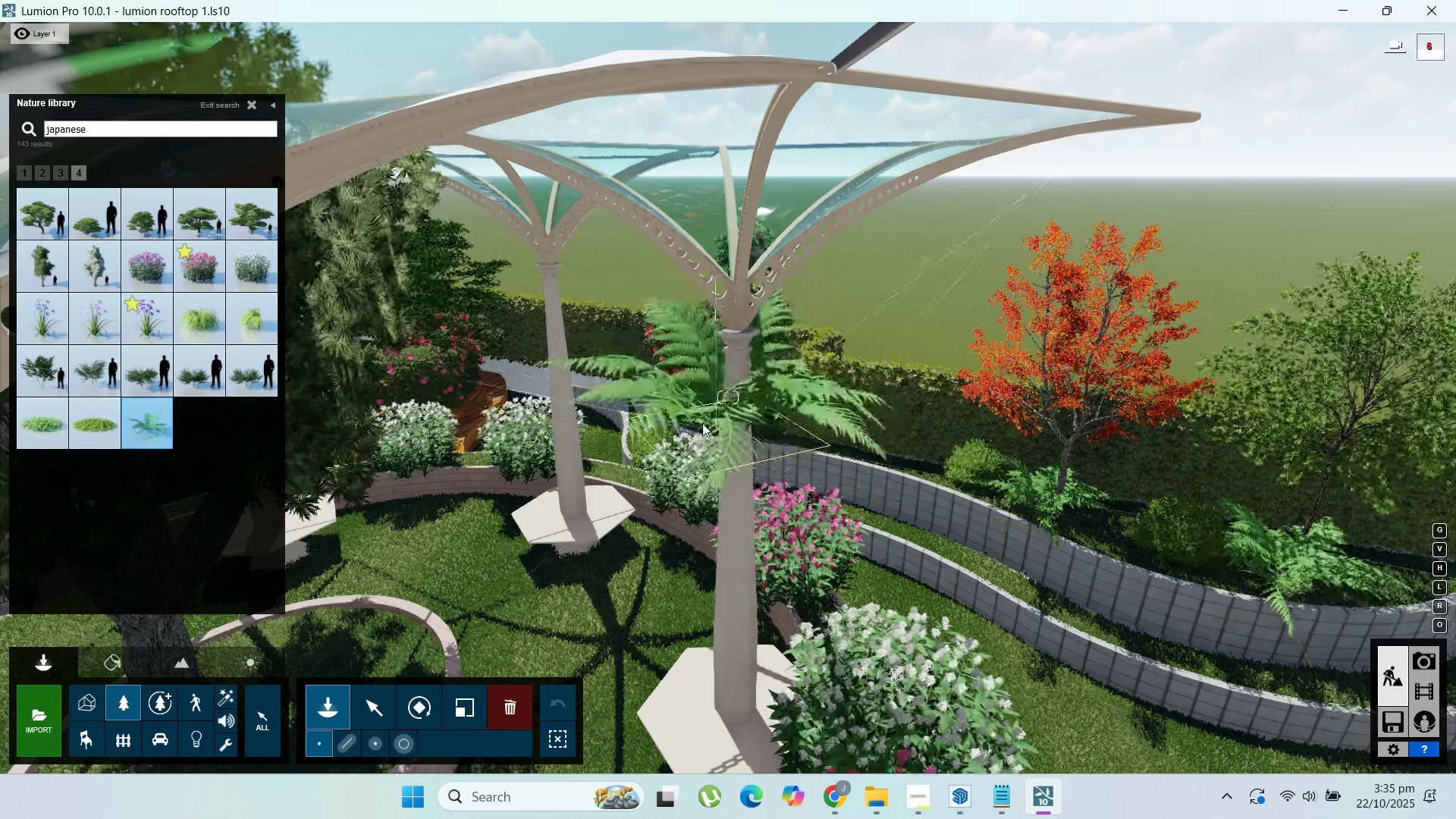 
left_click([701, 422])
 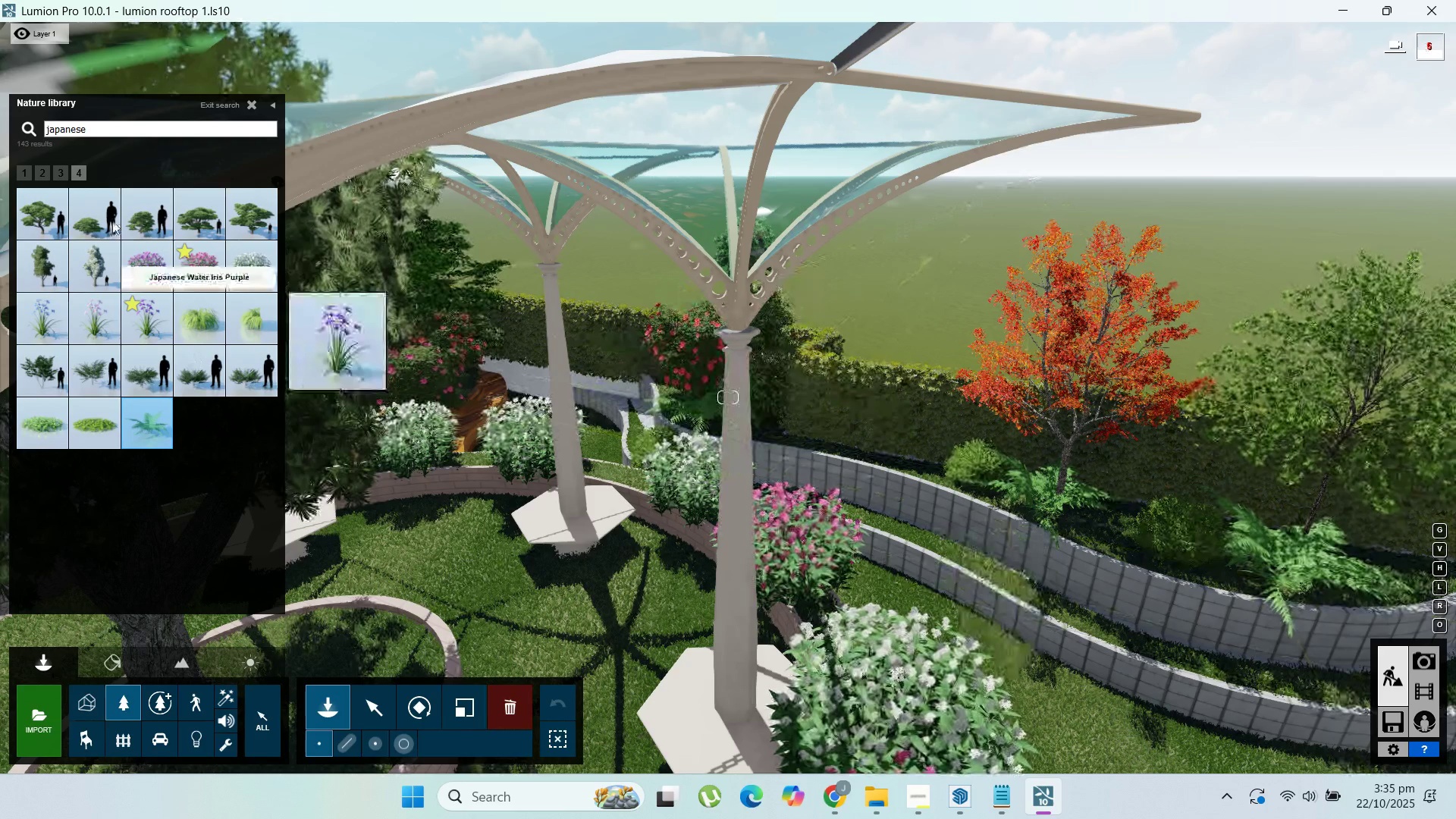 
wait(5.47)
 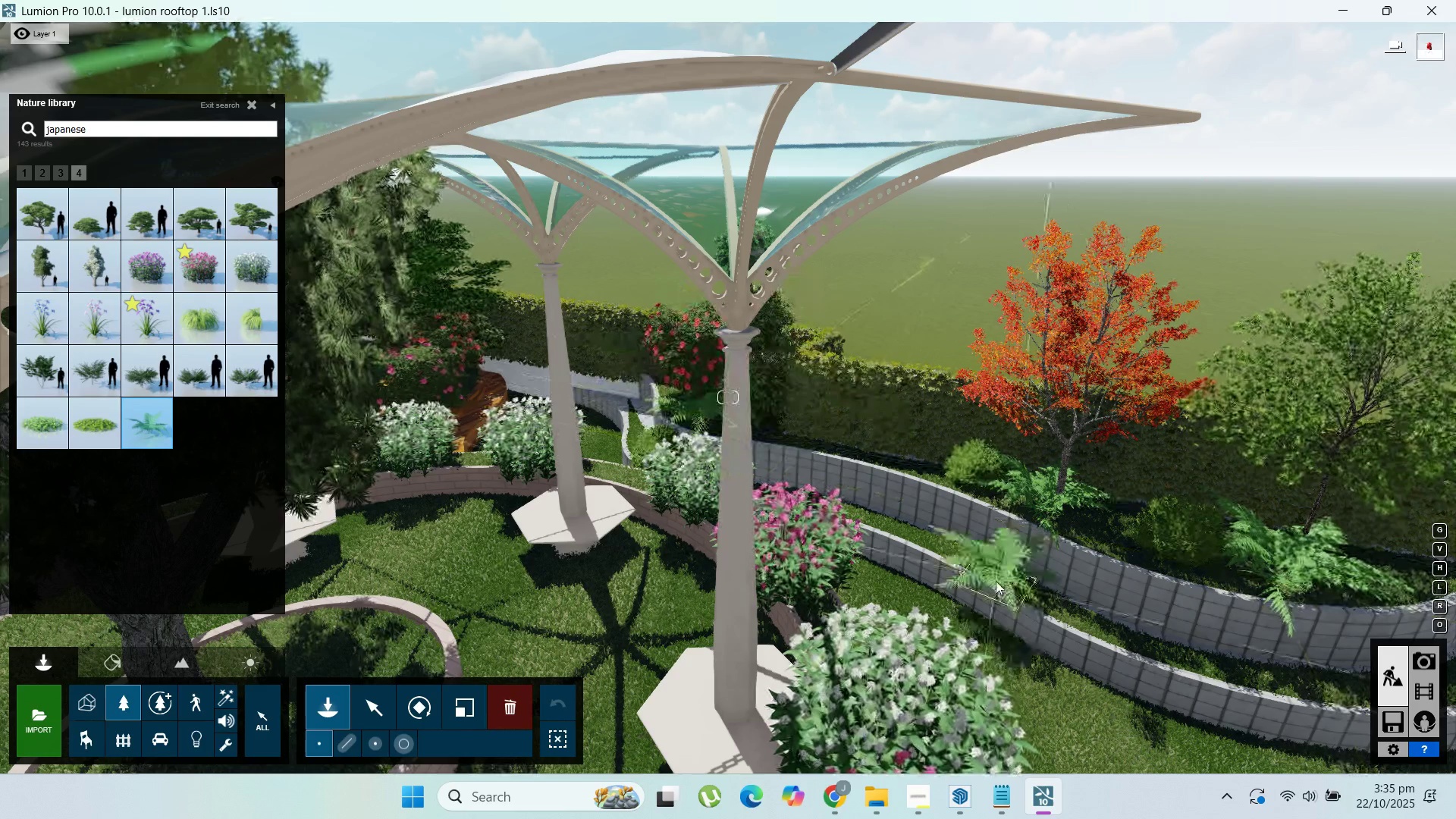 
left_click([99, 230])
 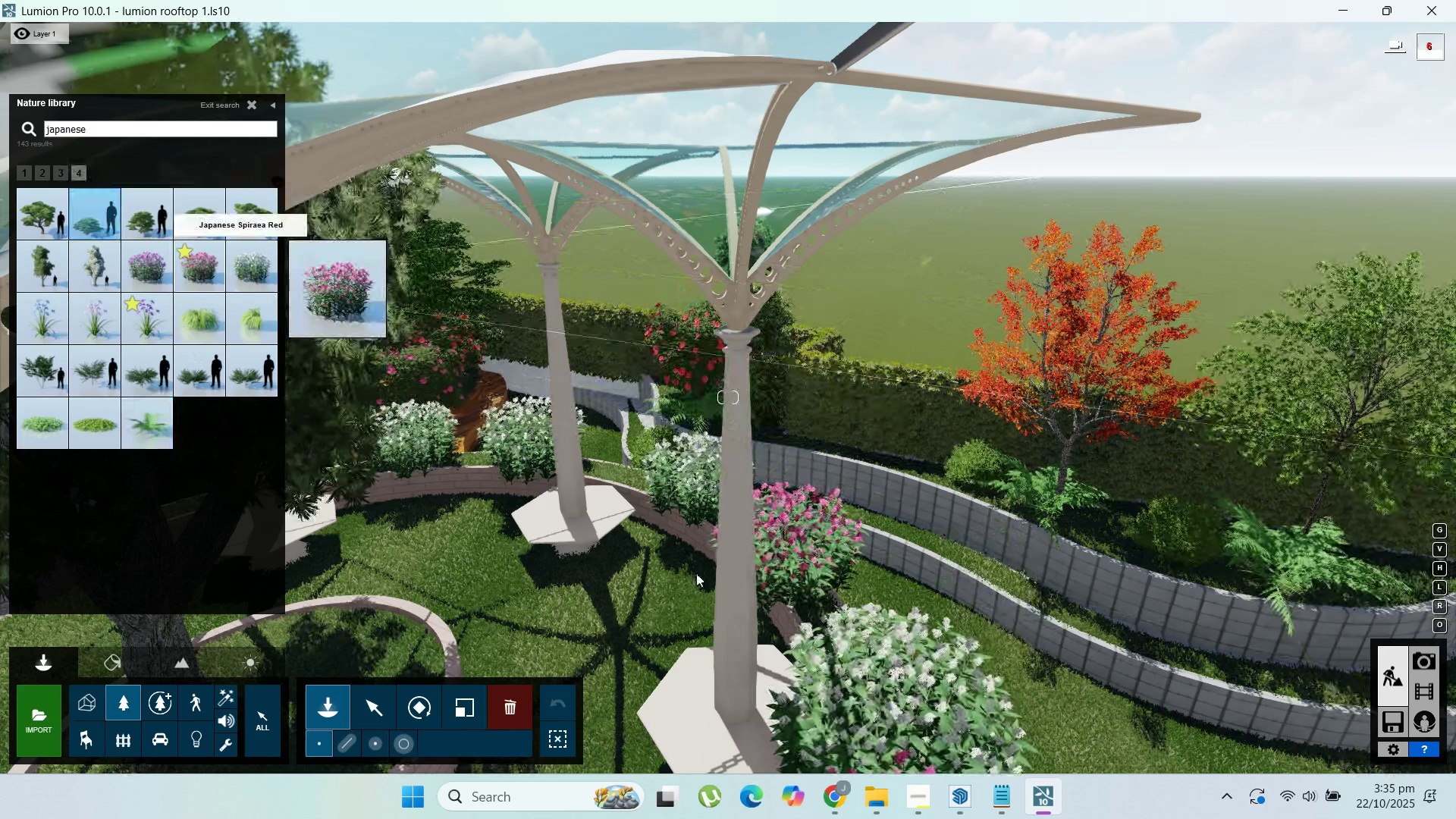 
right_click([696, 572])
 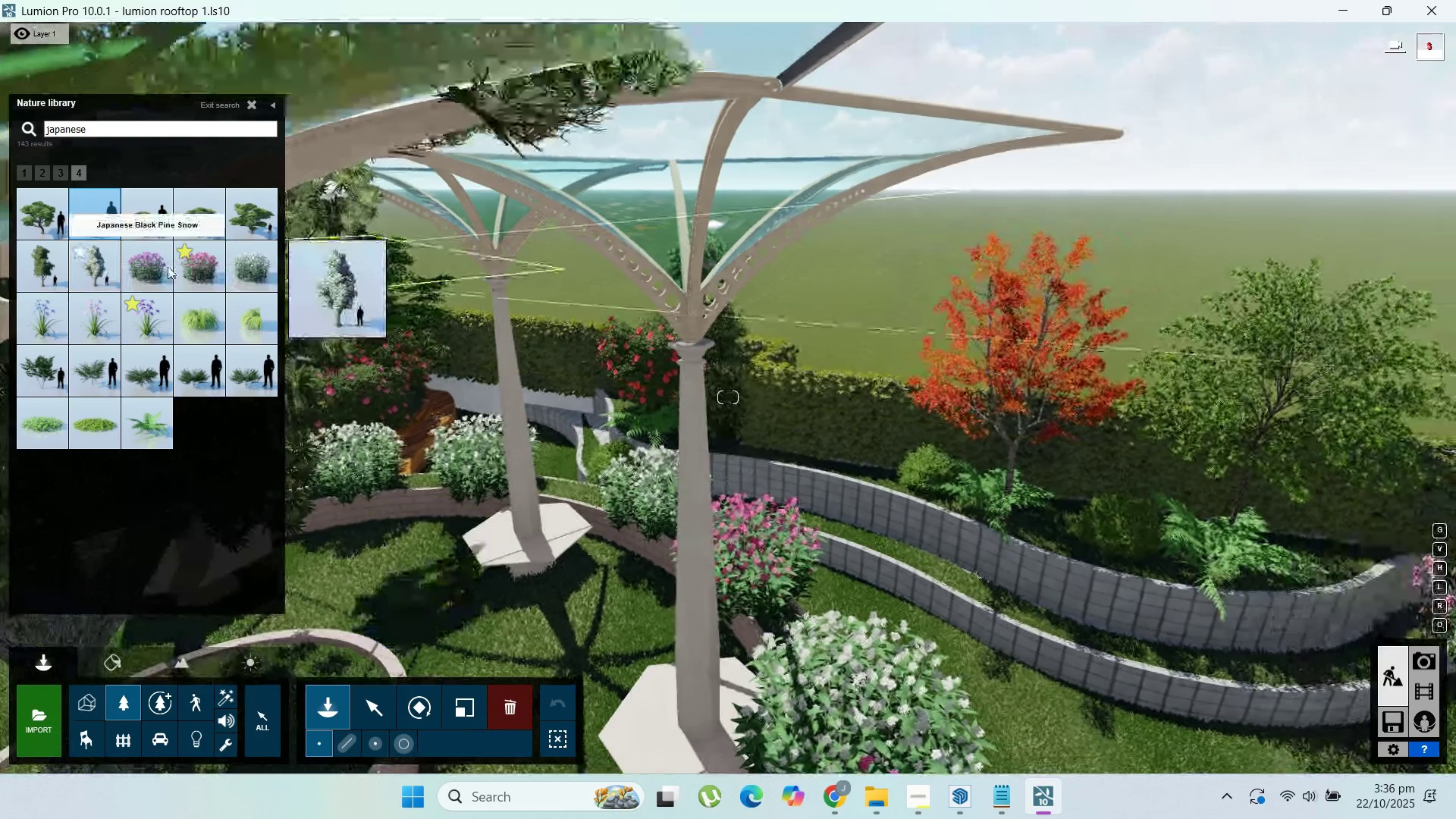 
left_click([152, 269])
 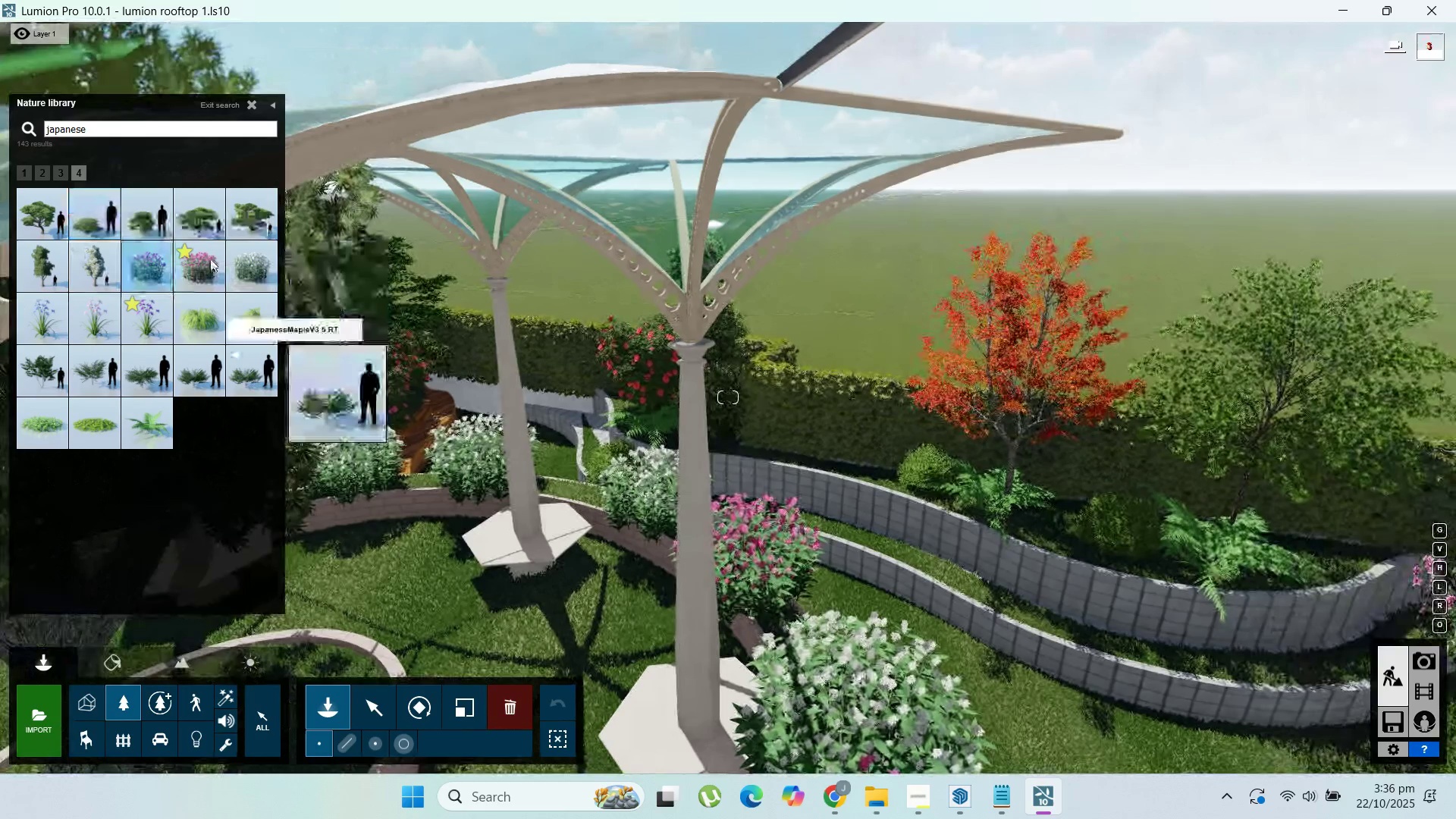 
left_click([197, 259])
 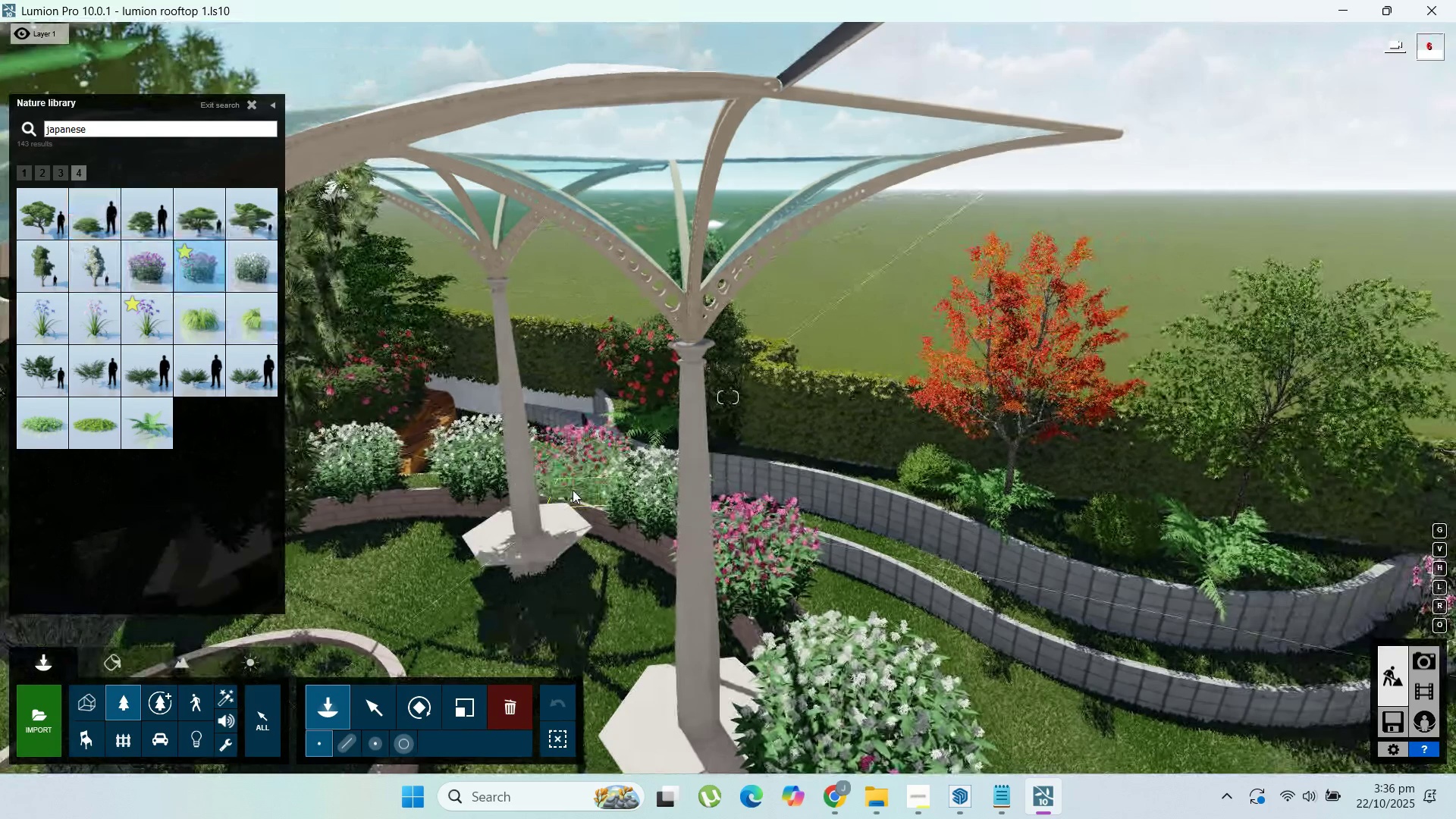 
left_click([573, 490])
 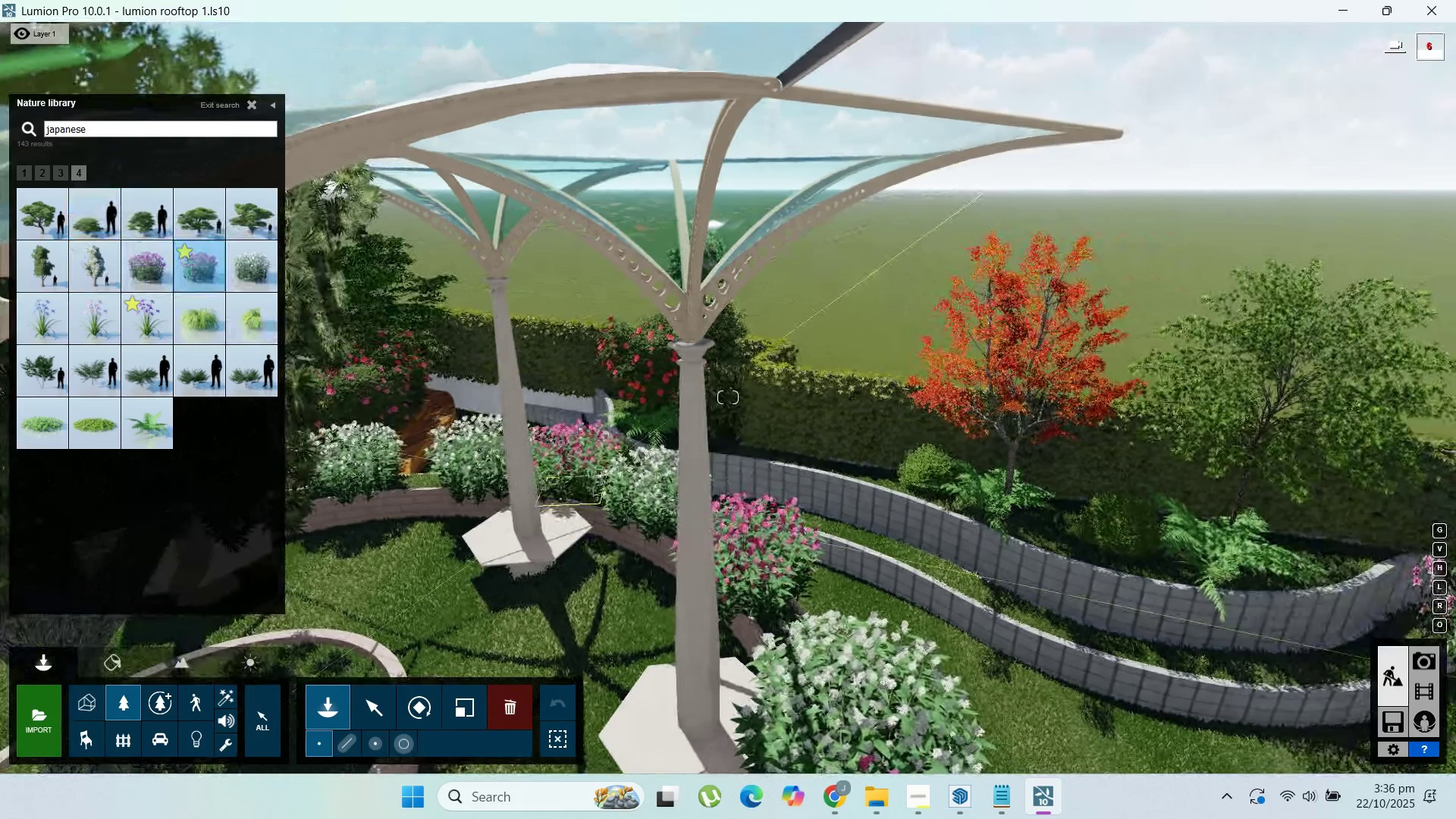 
mouse_move([1442, 535])
 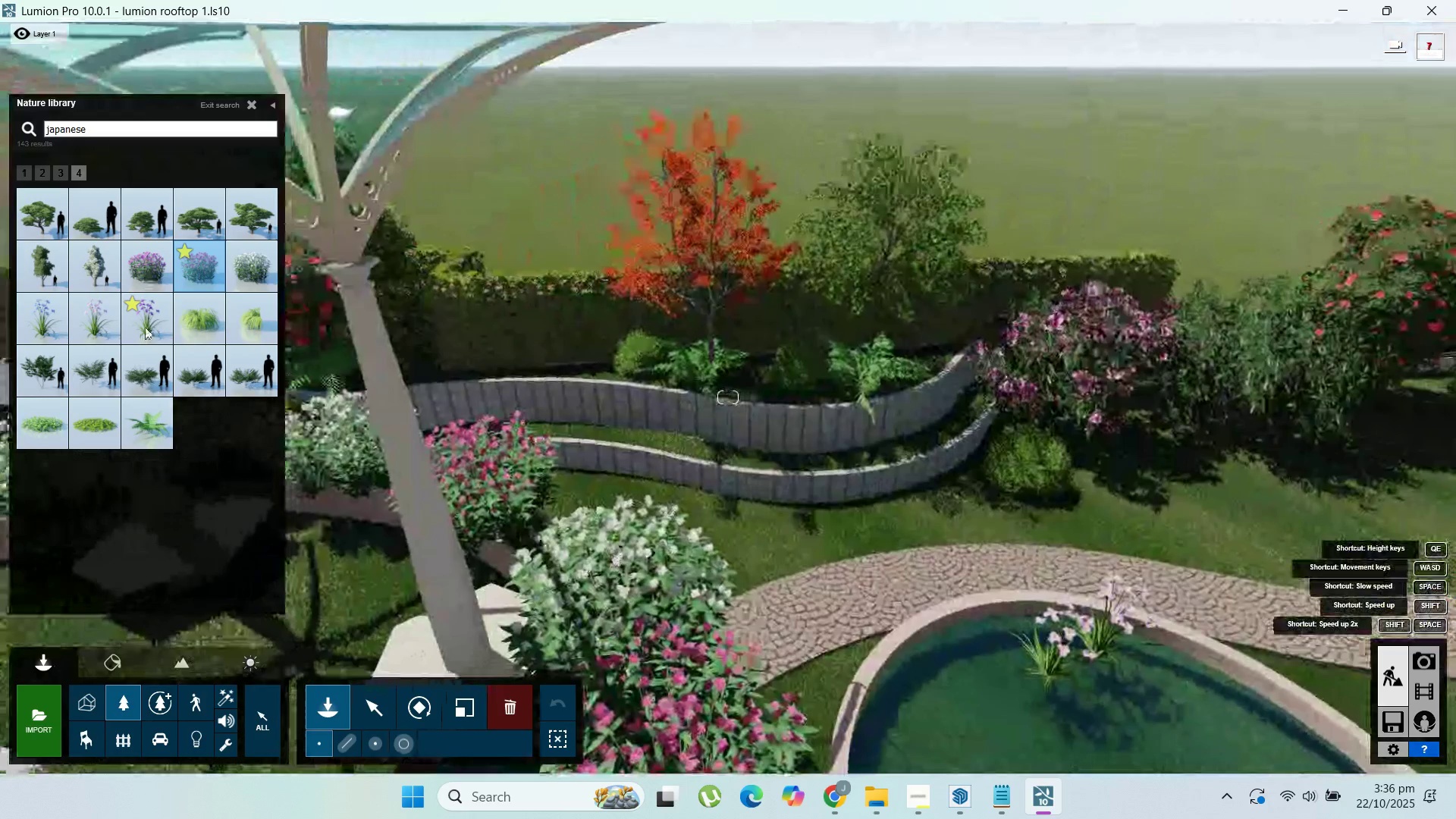 
wait(5.93)
 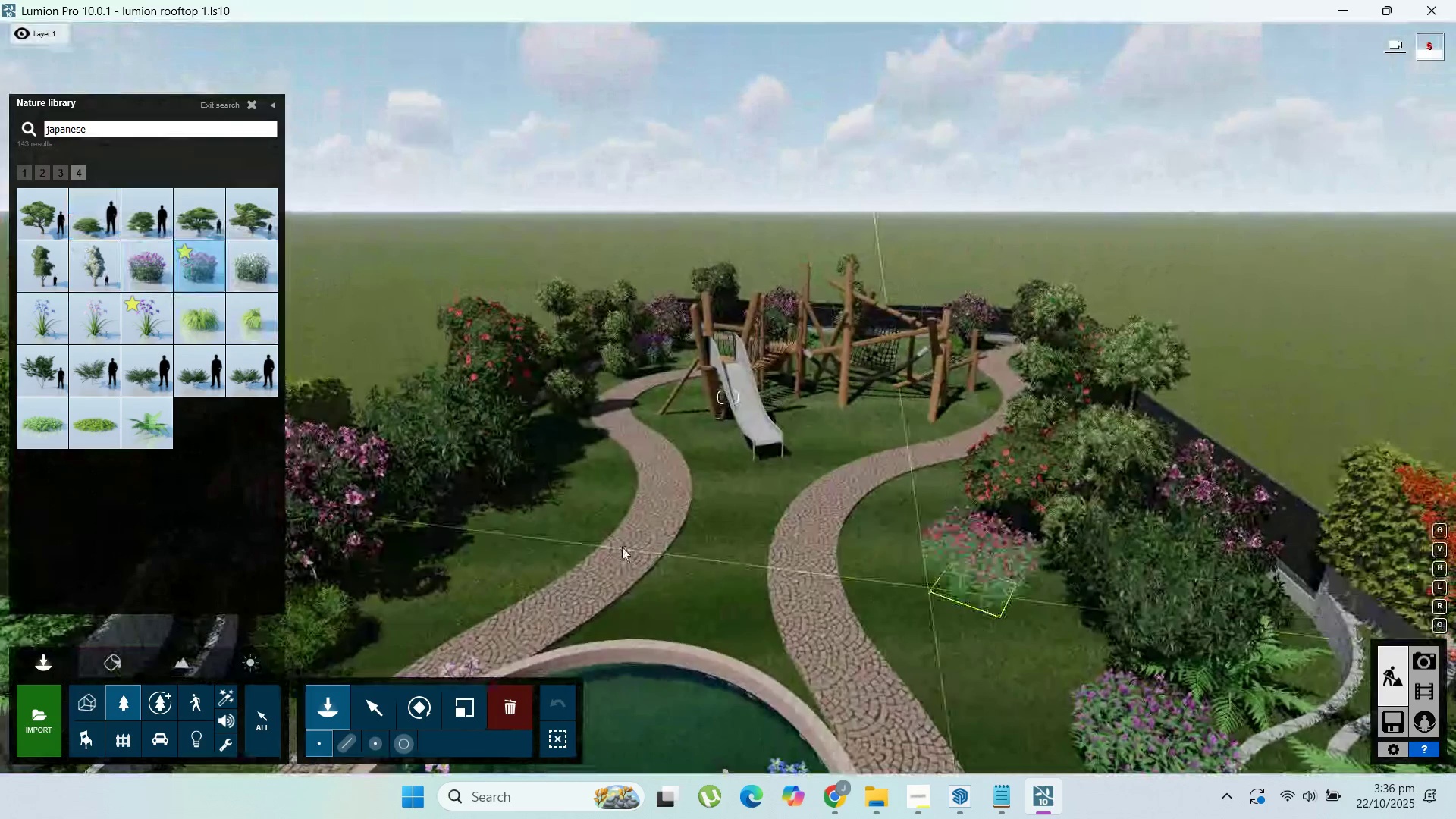 
left_click([146, 424])
 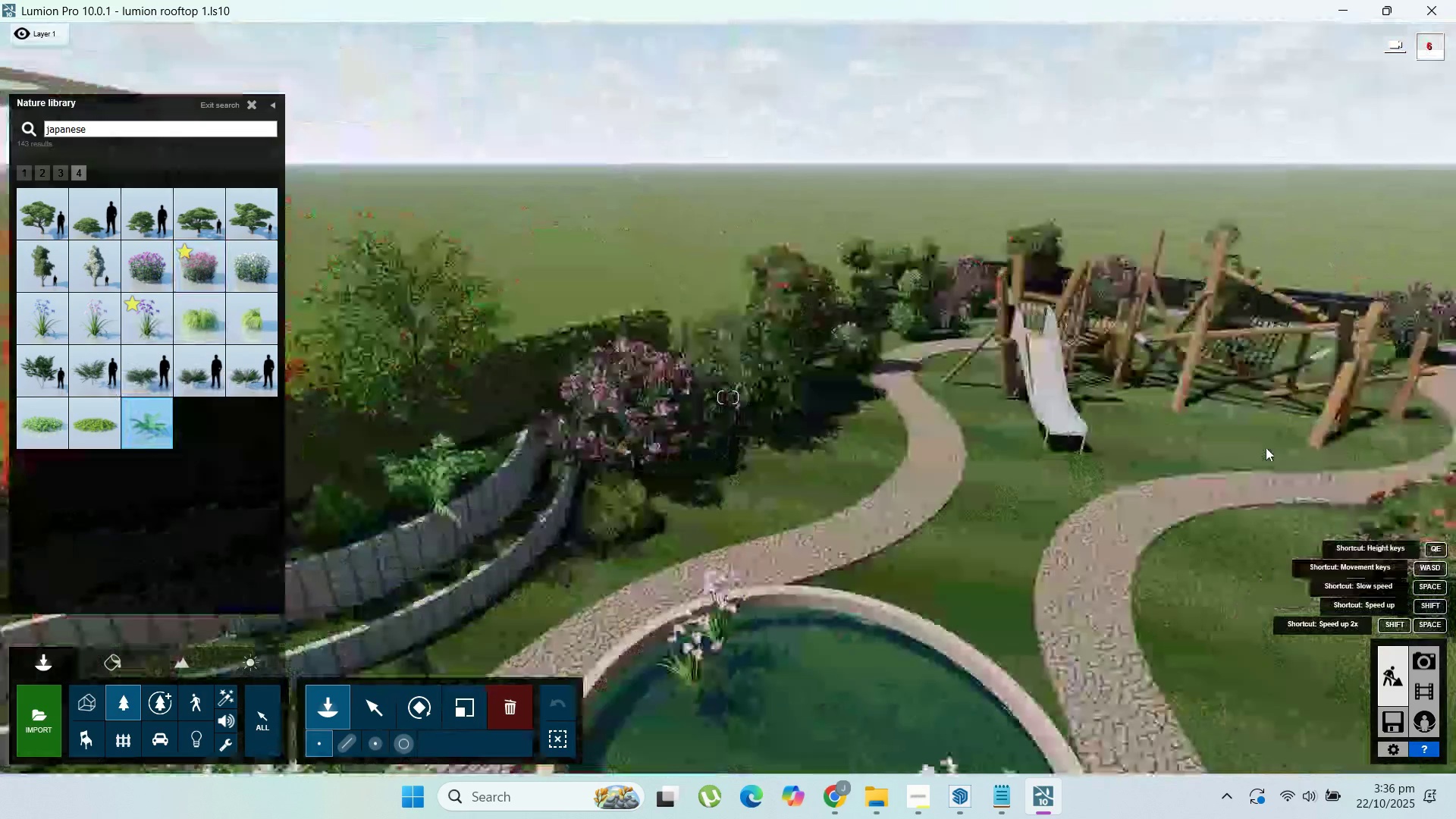 
scroll: coordinate [1194, 460], scroll_direction: up, amount: 10.0
 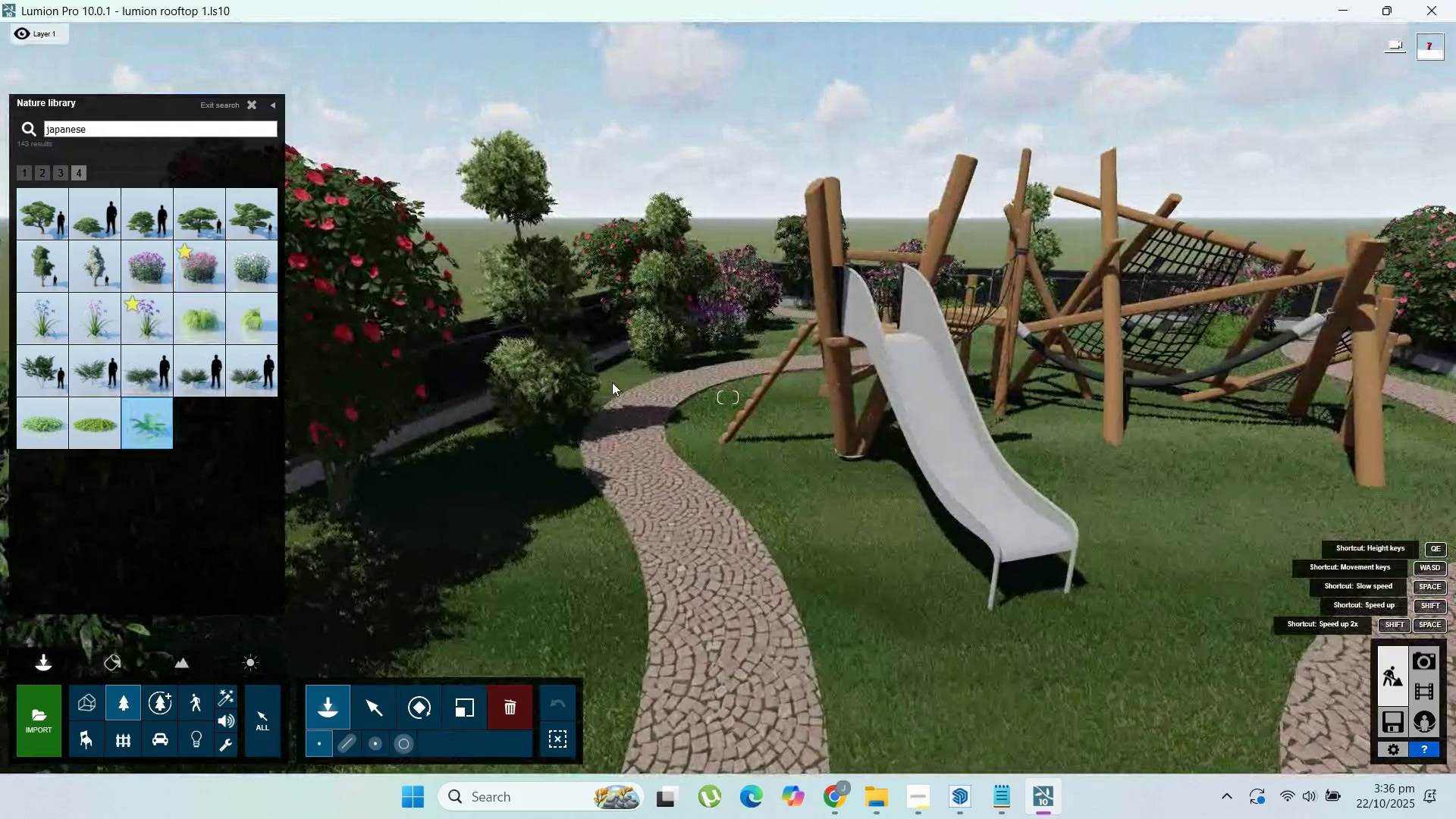 
left_click([612, 382])
 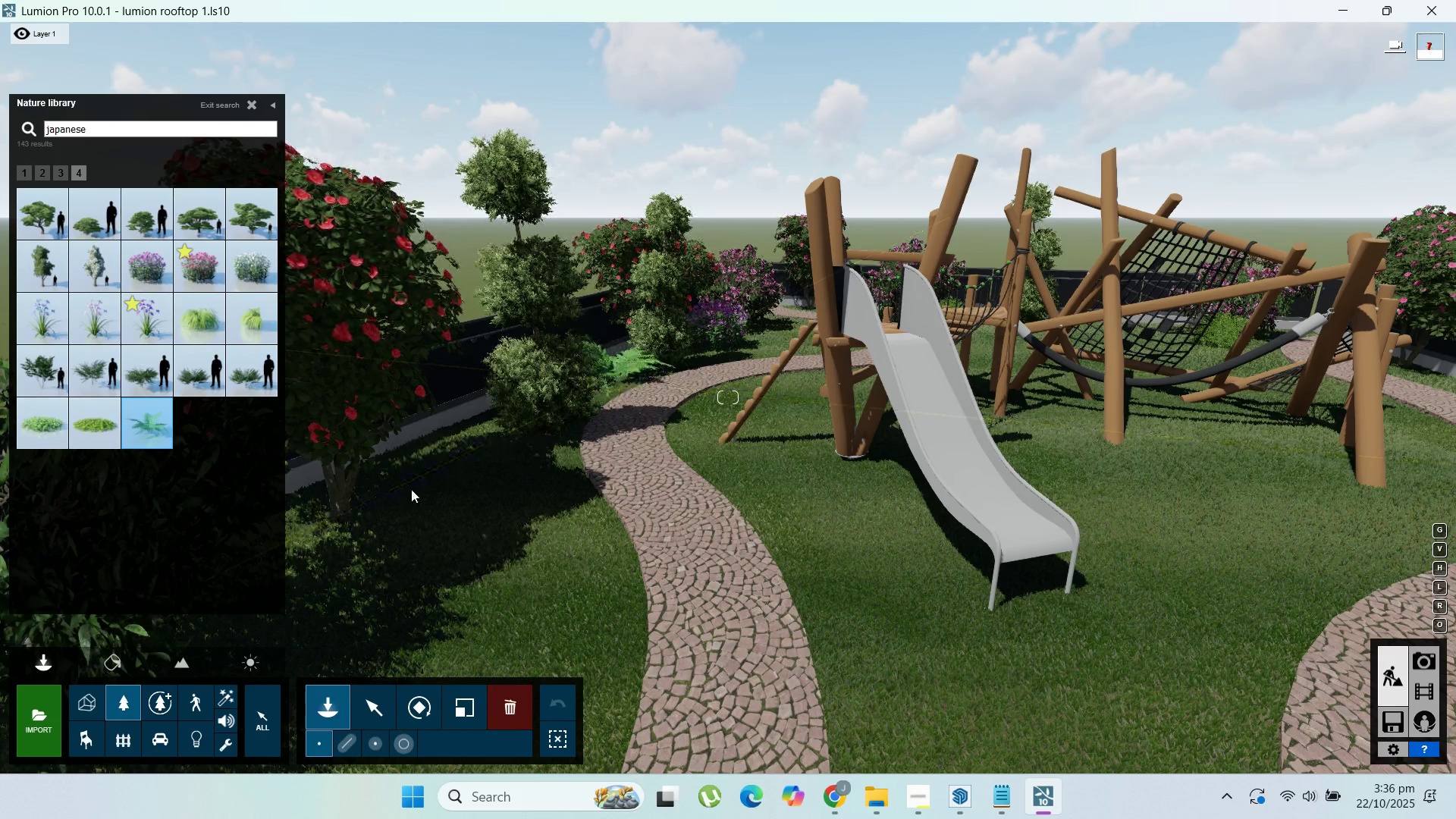 
left_click([411, 489])
 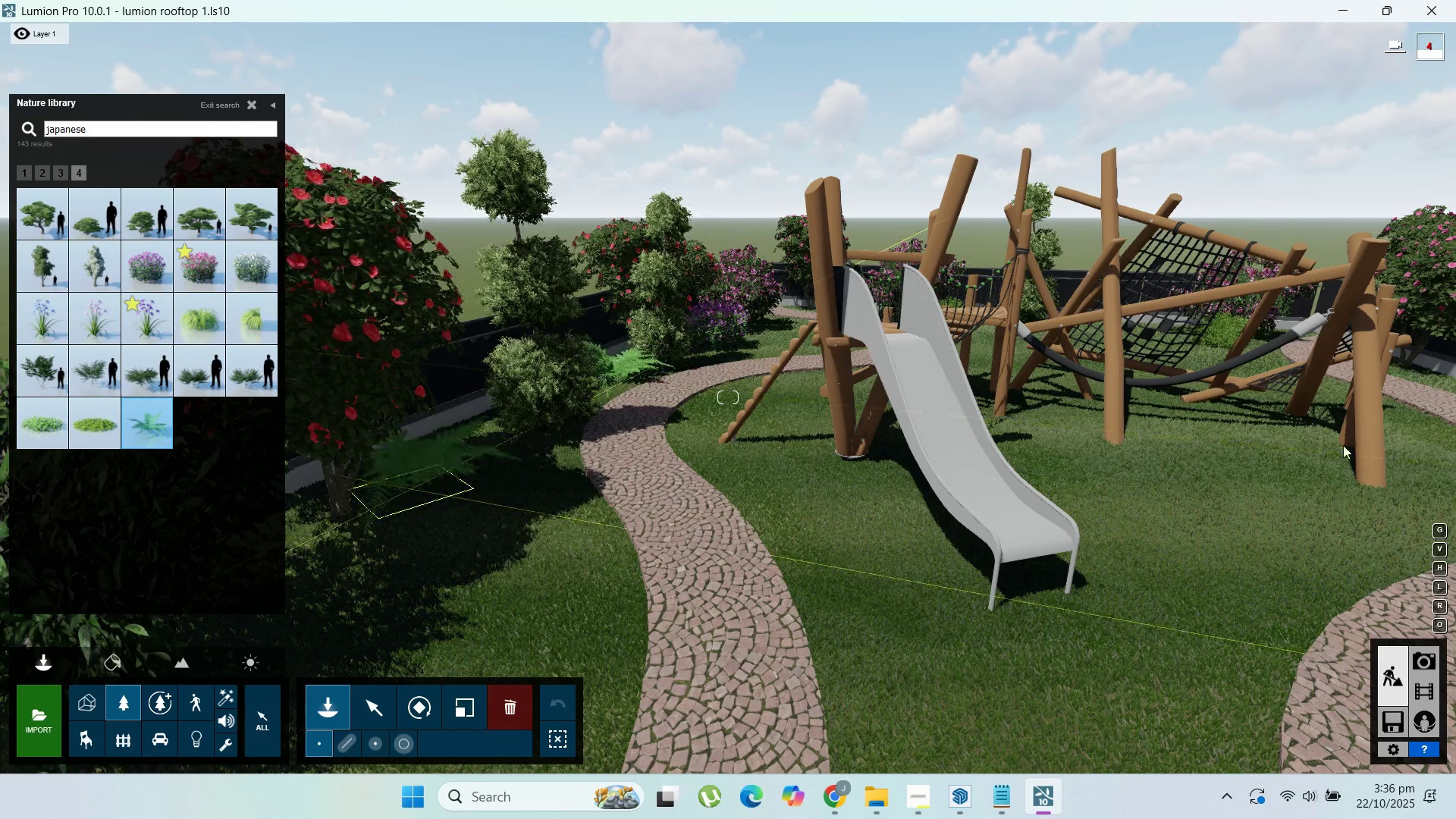 
mouse_move([1442, 445])
 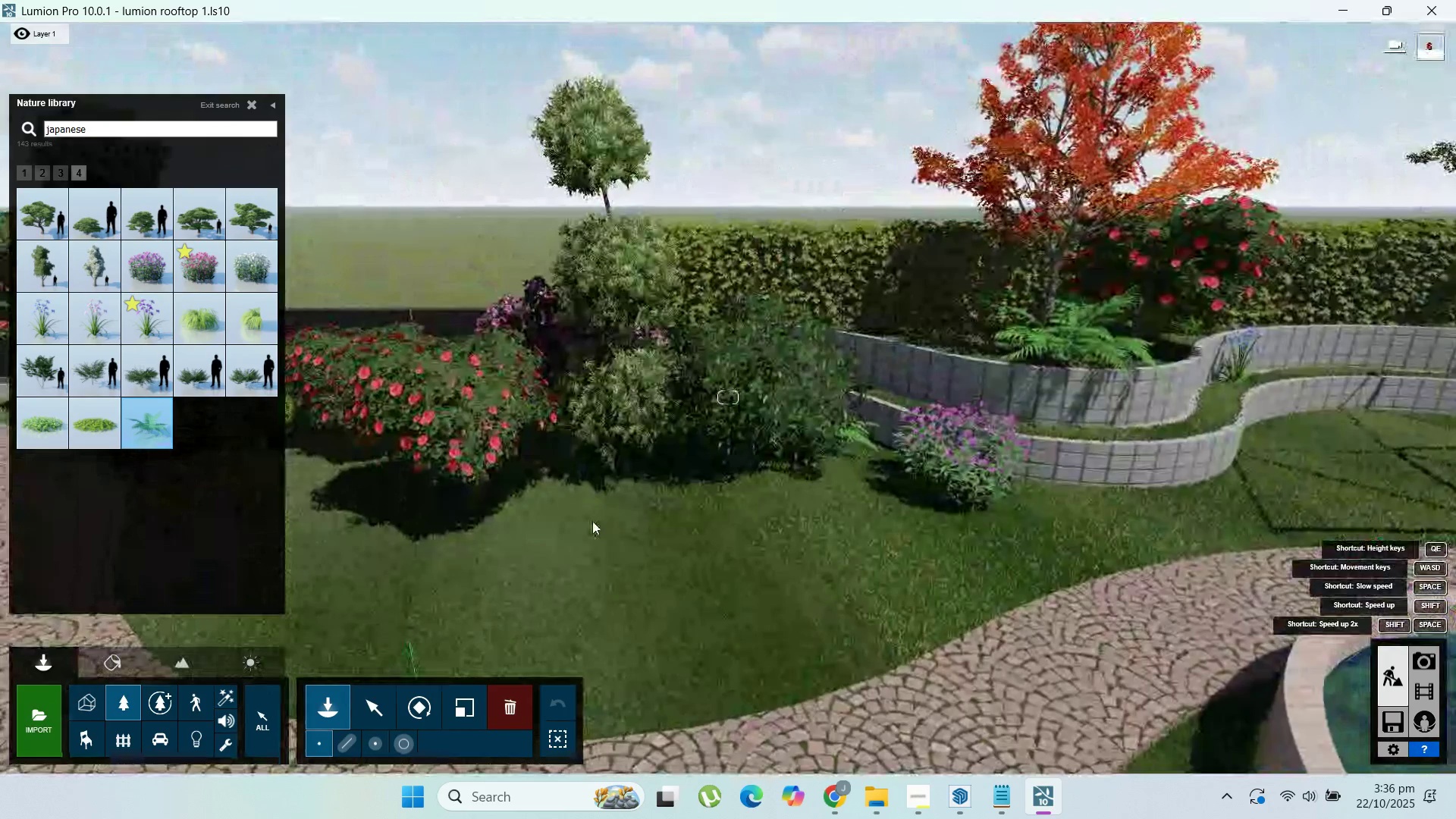 
left_click([592, 521])
 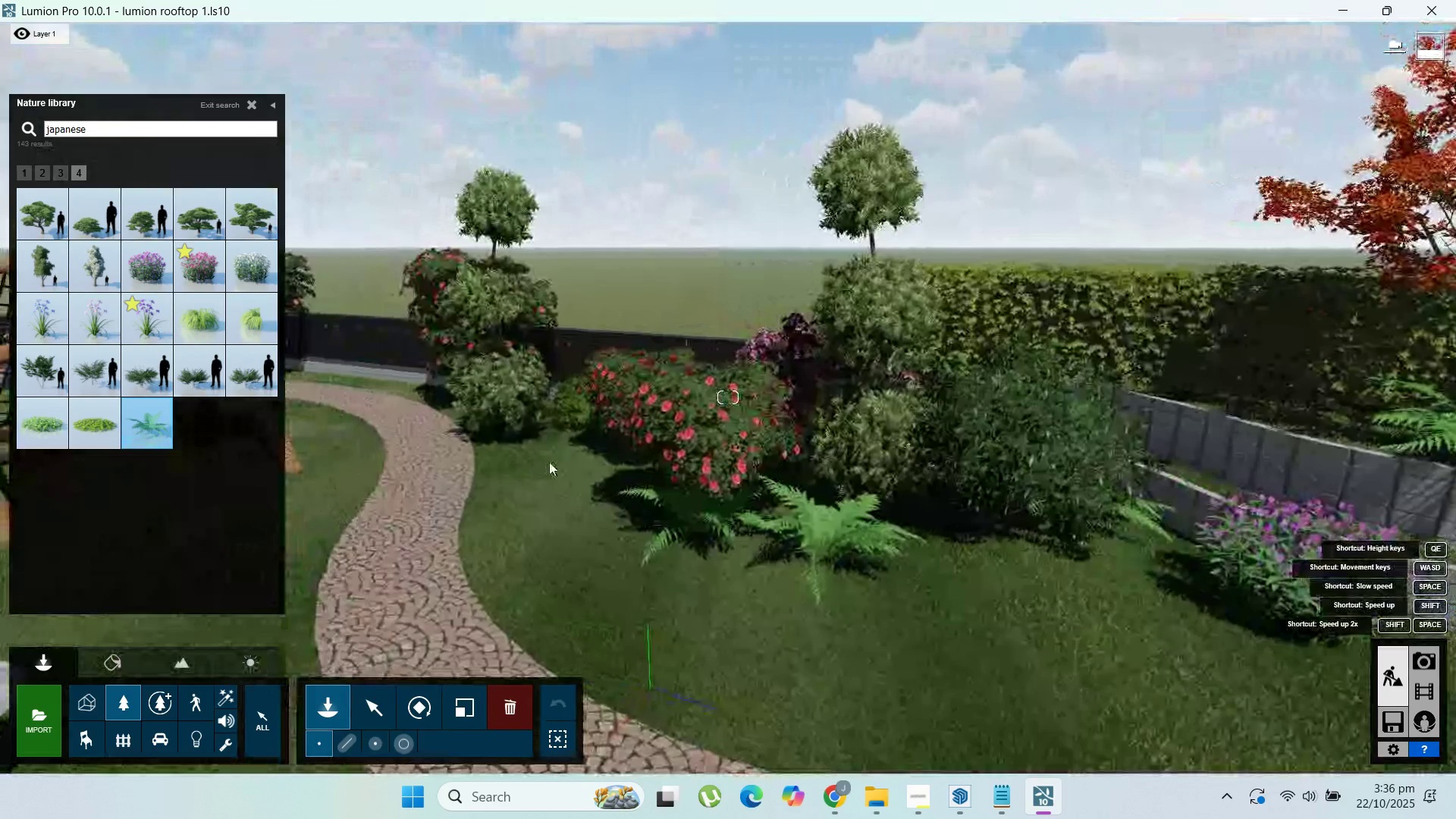 
left_click([549, 462])
 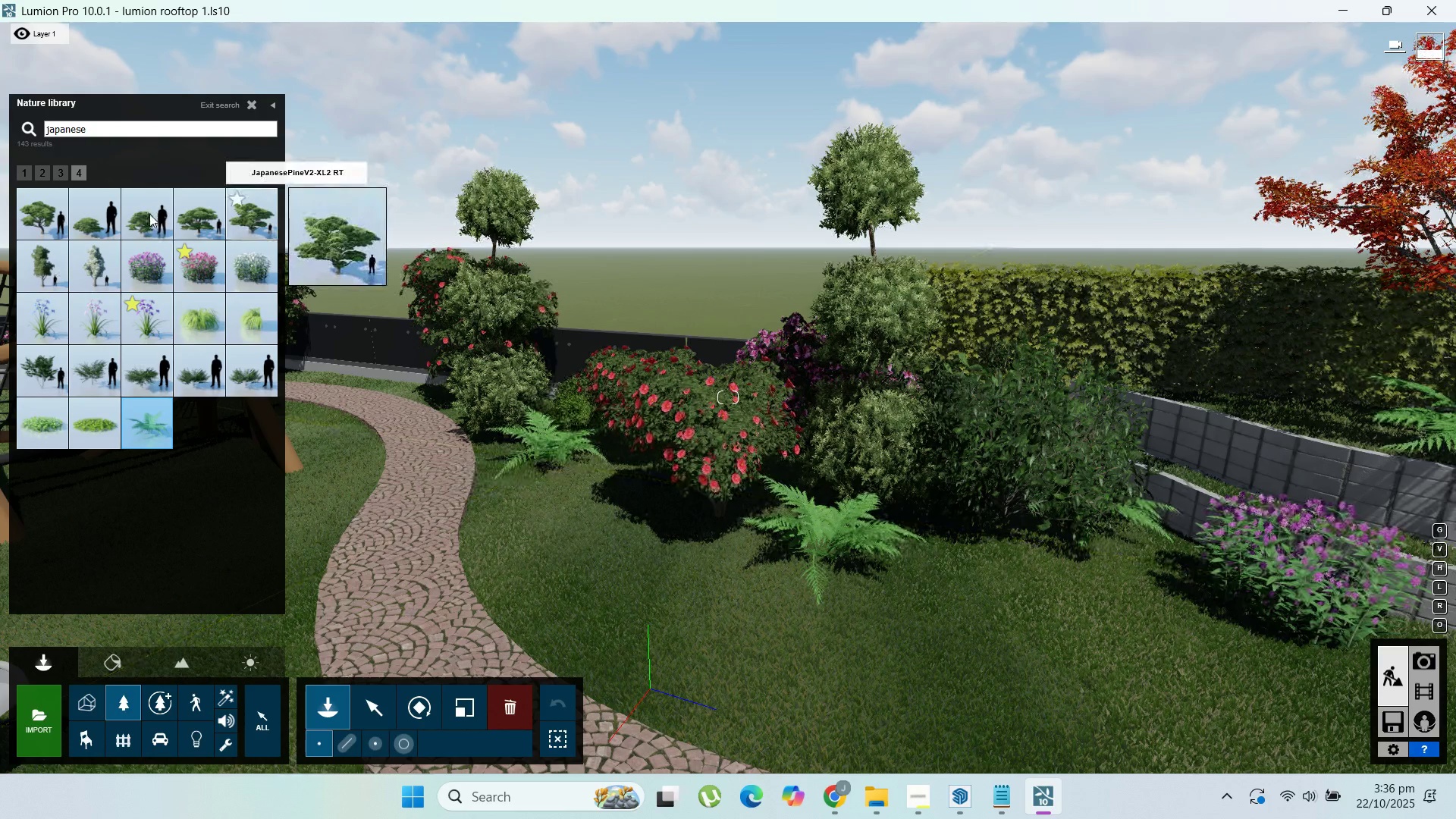 
left_click([248, 208])
 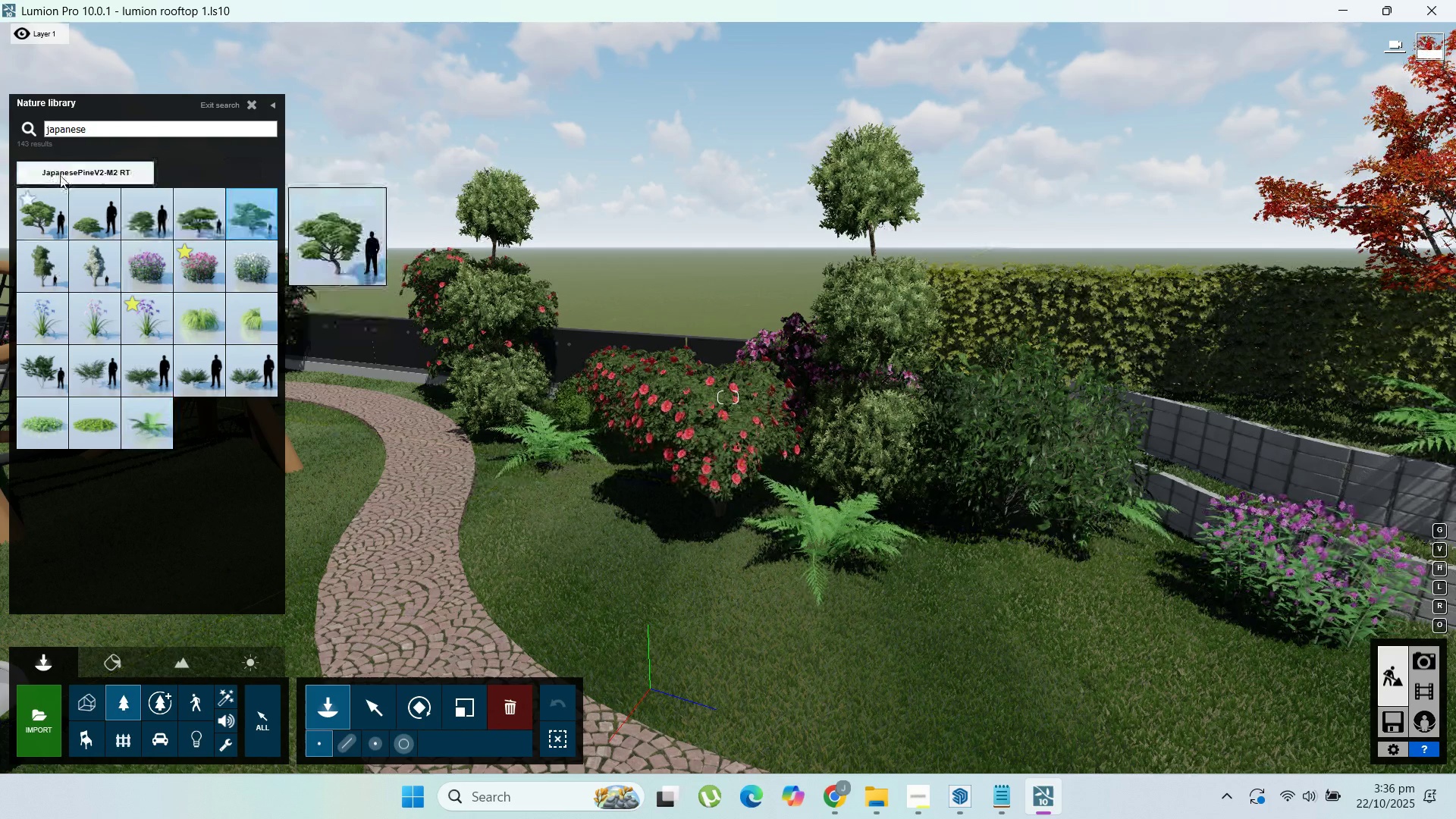 
left_click([65, 174])
 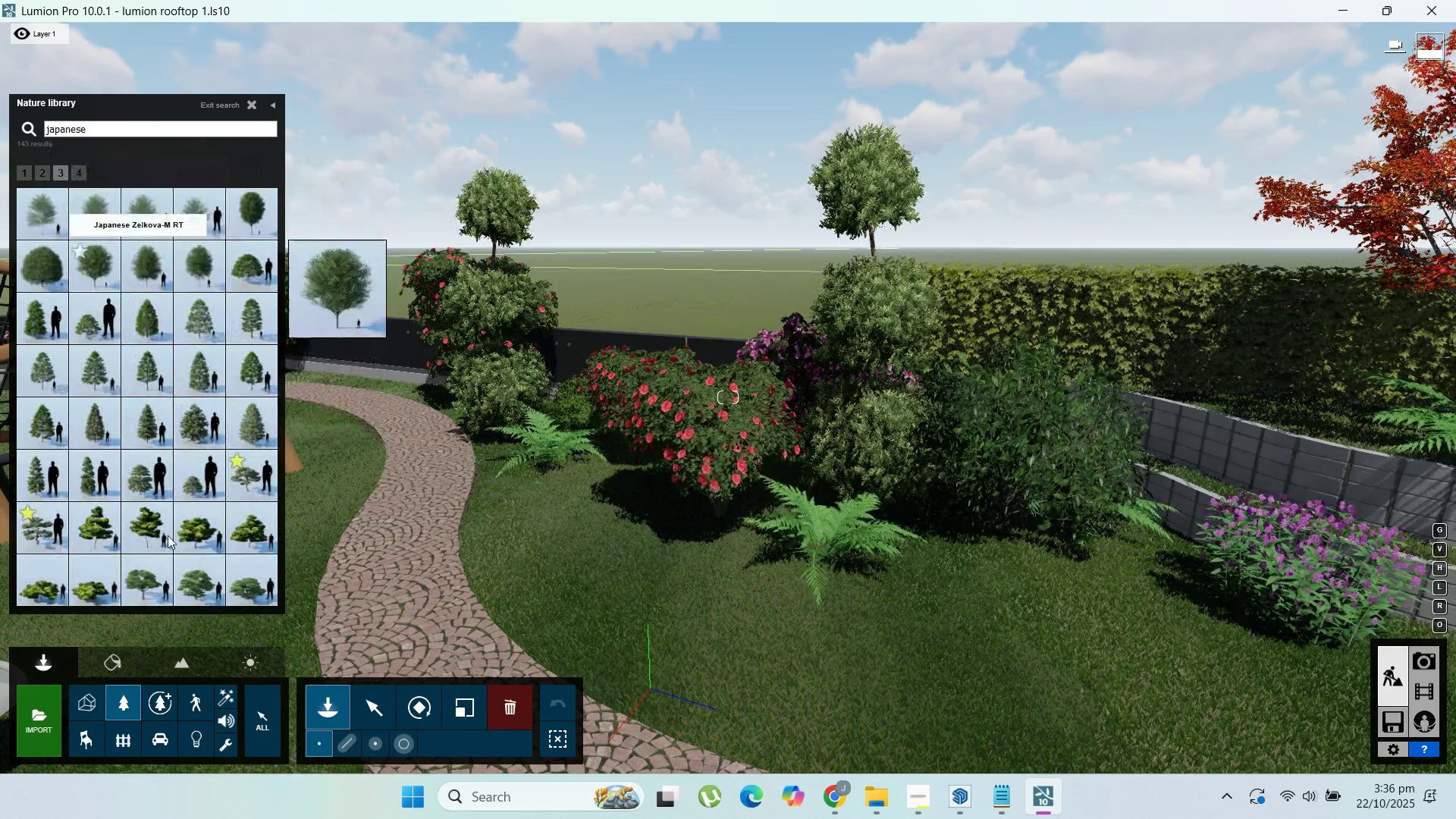 
wait(5.74)
 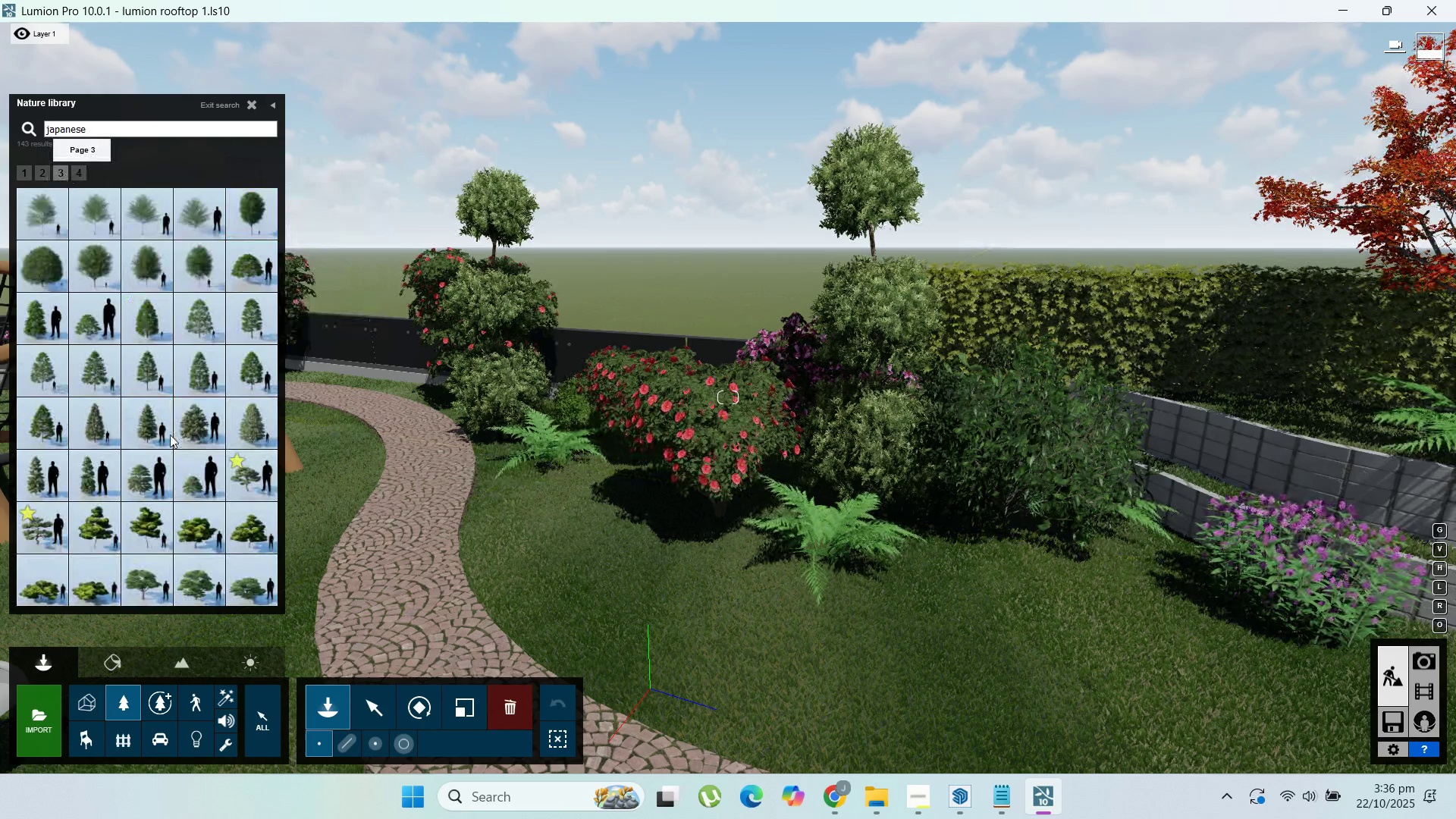 
left_click([45, 173])
 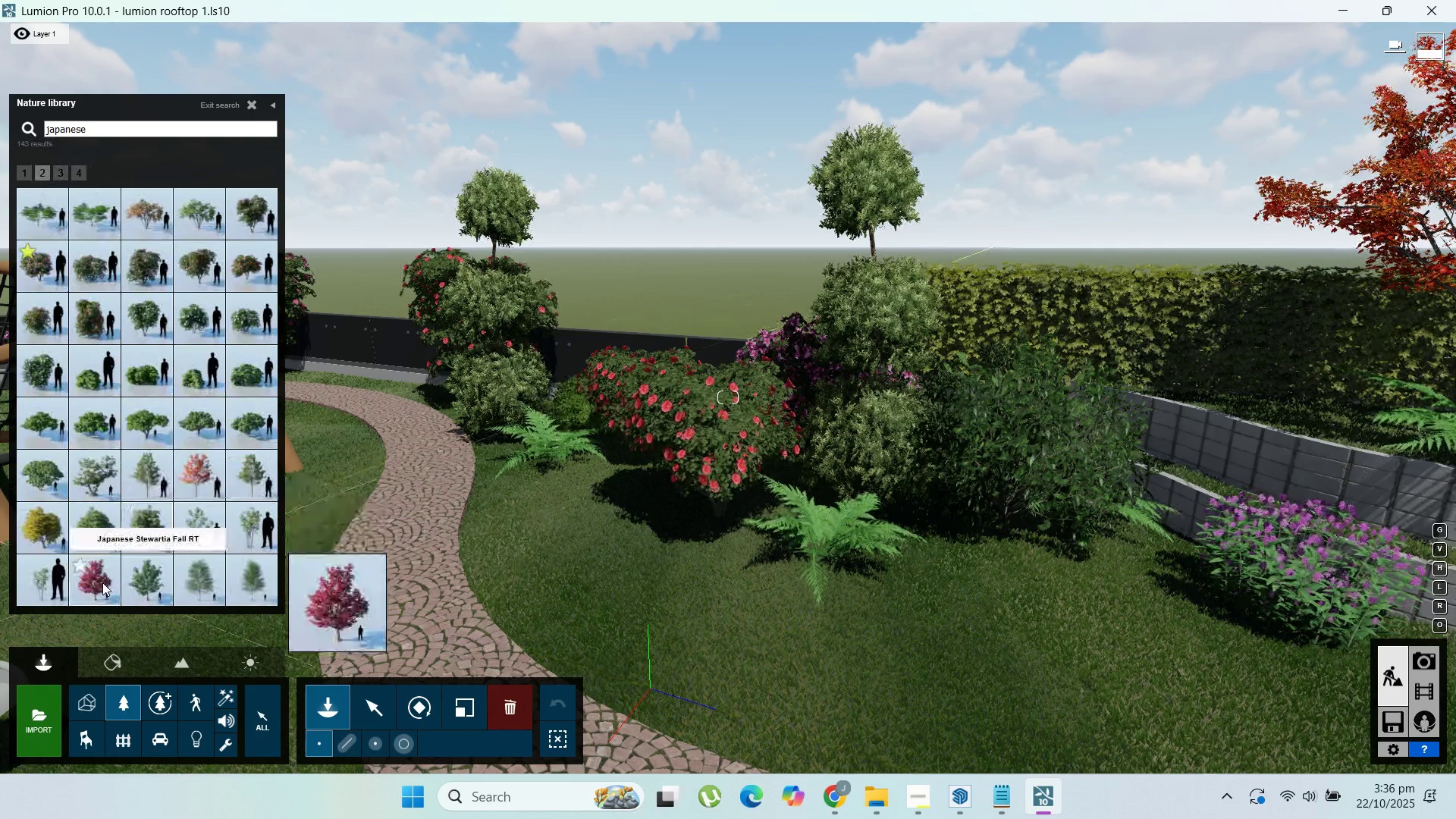 
left_click([102, 582])
 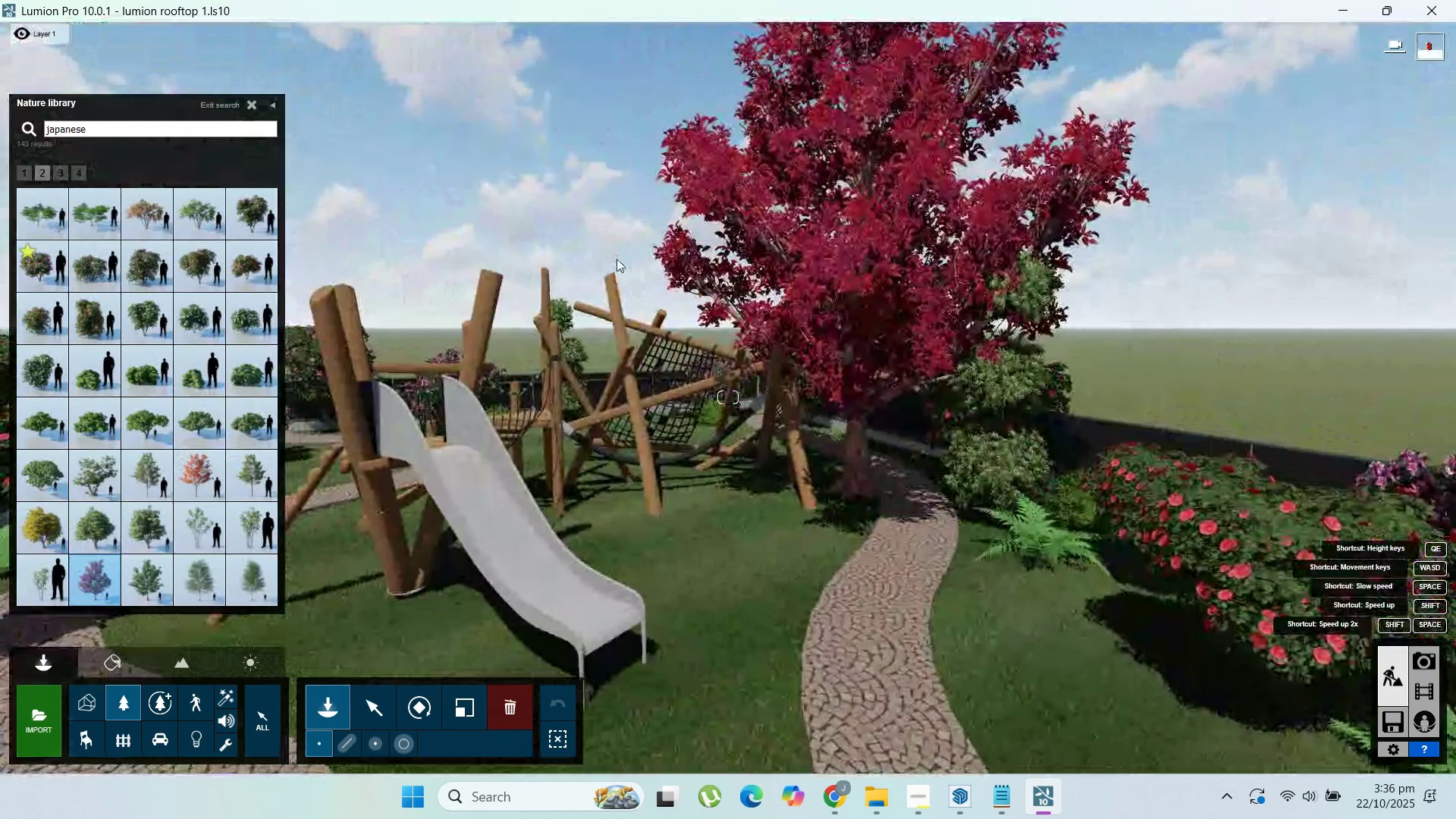 
scroll: coordinate [792, 518], scroll_direction: up, amount: 8.0
 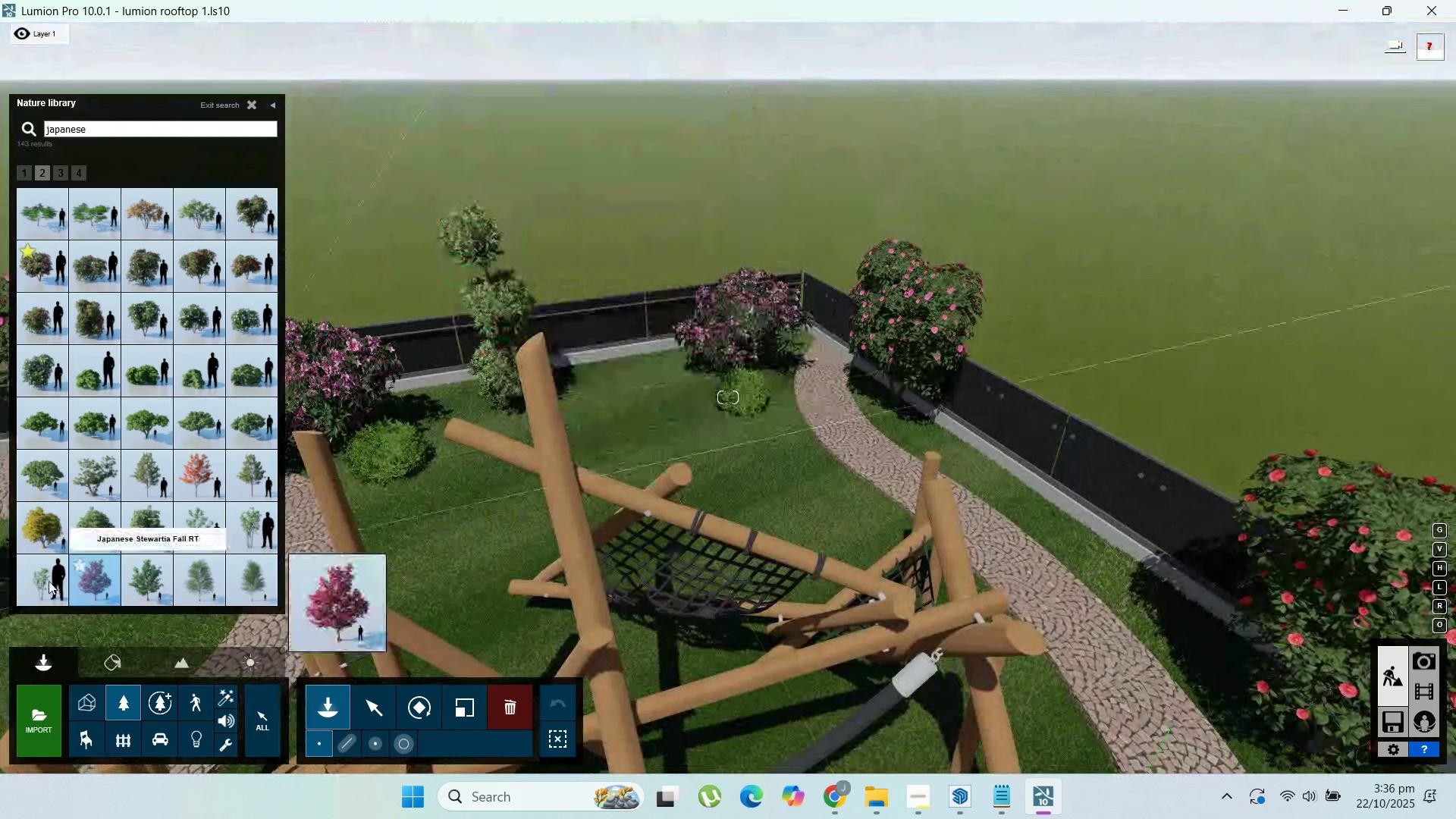 
wait(5.9)
 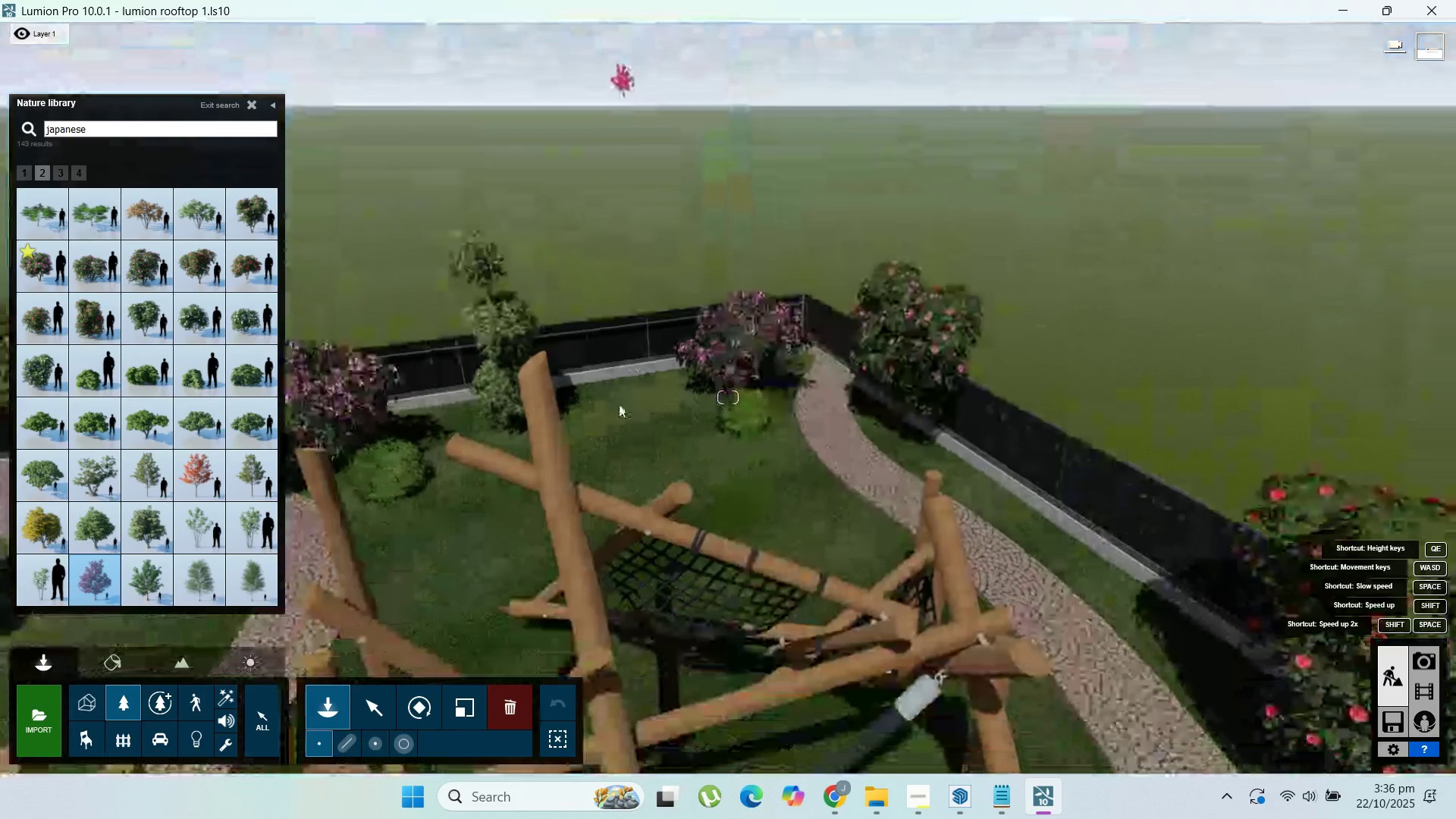 
left_click([148, 213])
 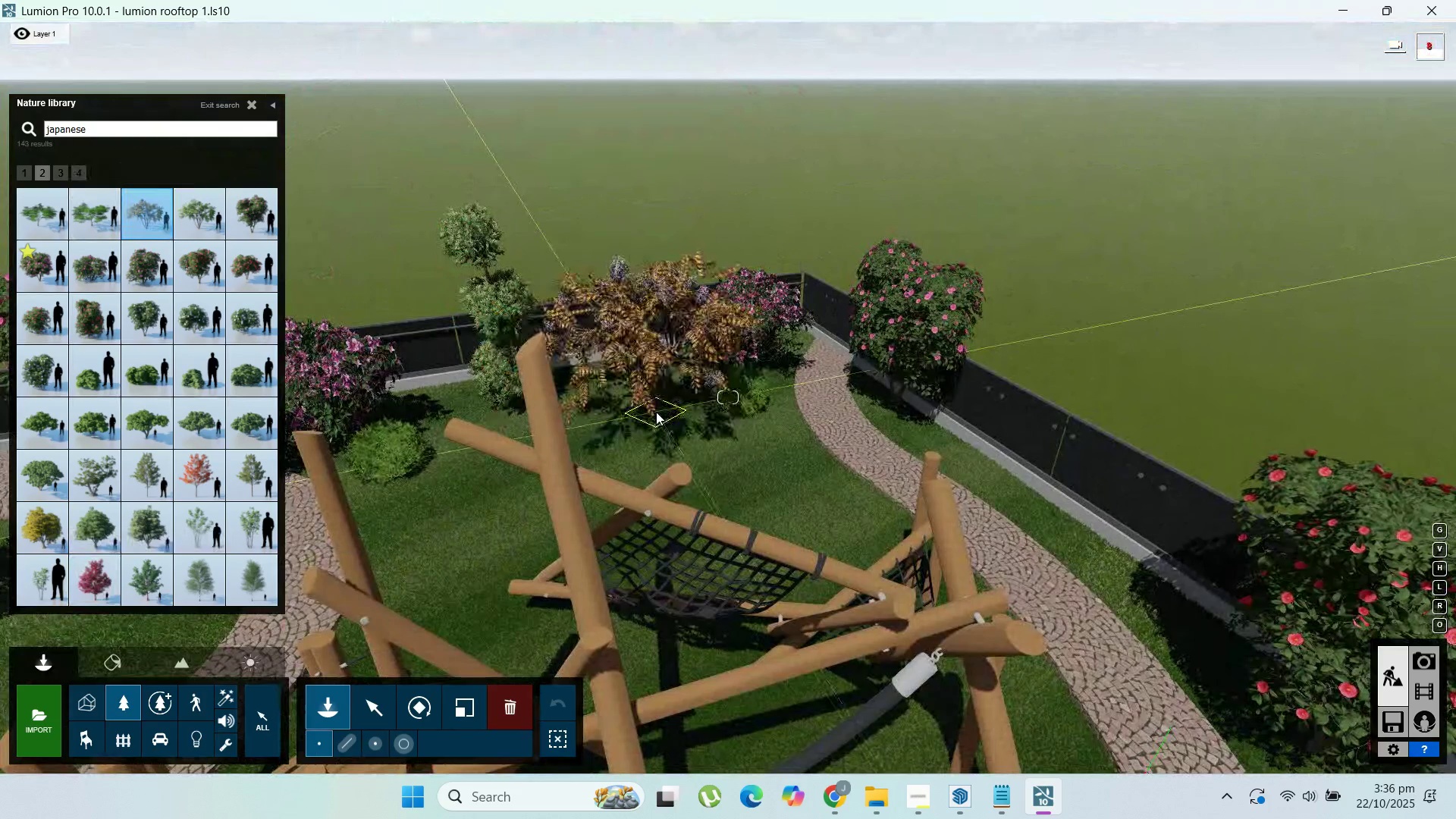 
left_click([654, 411])
 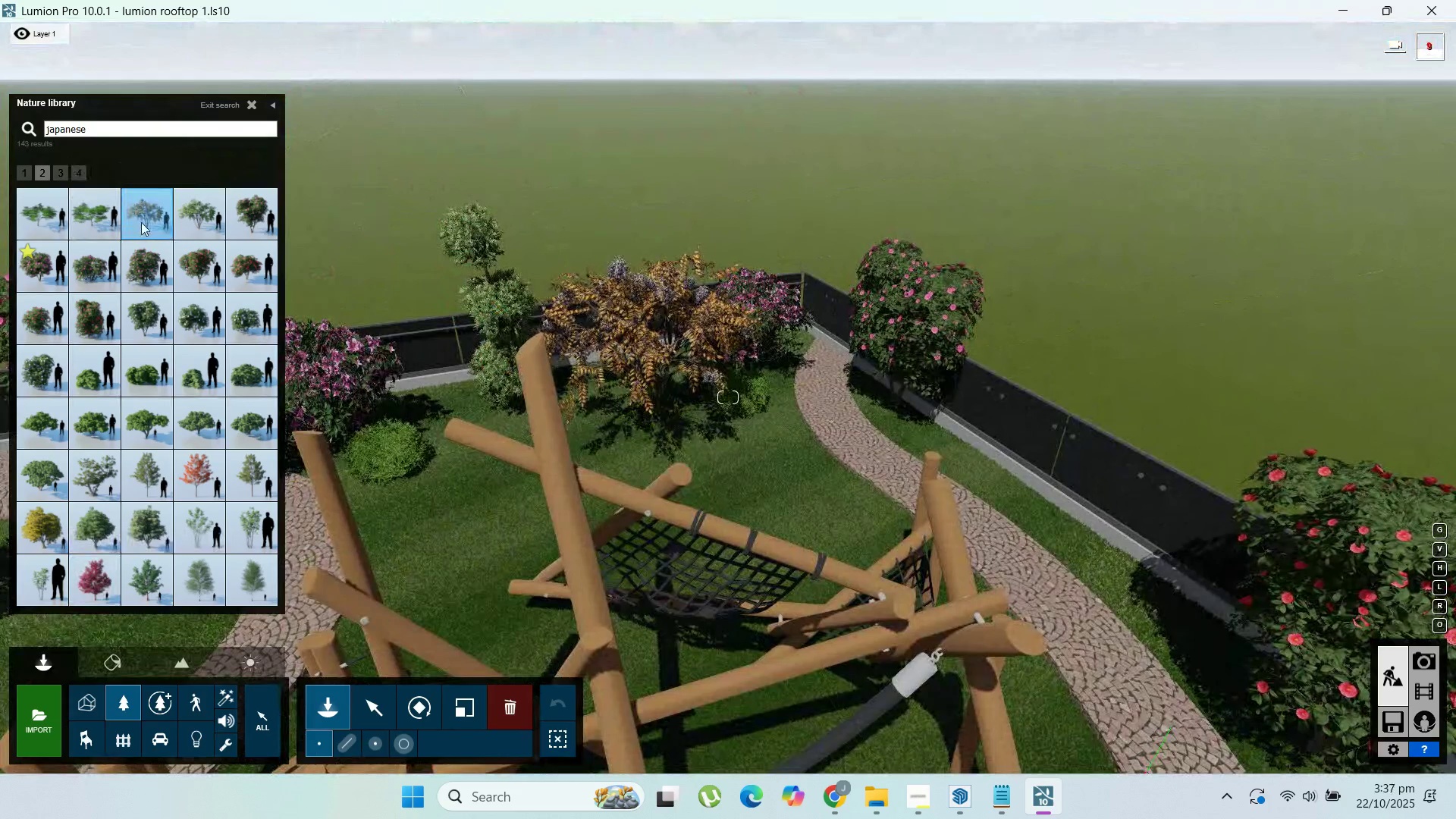 
mouse_move([154, 227])
 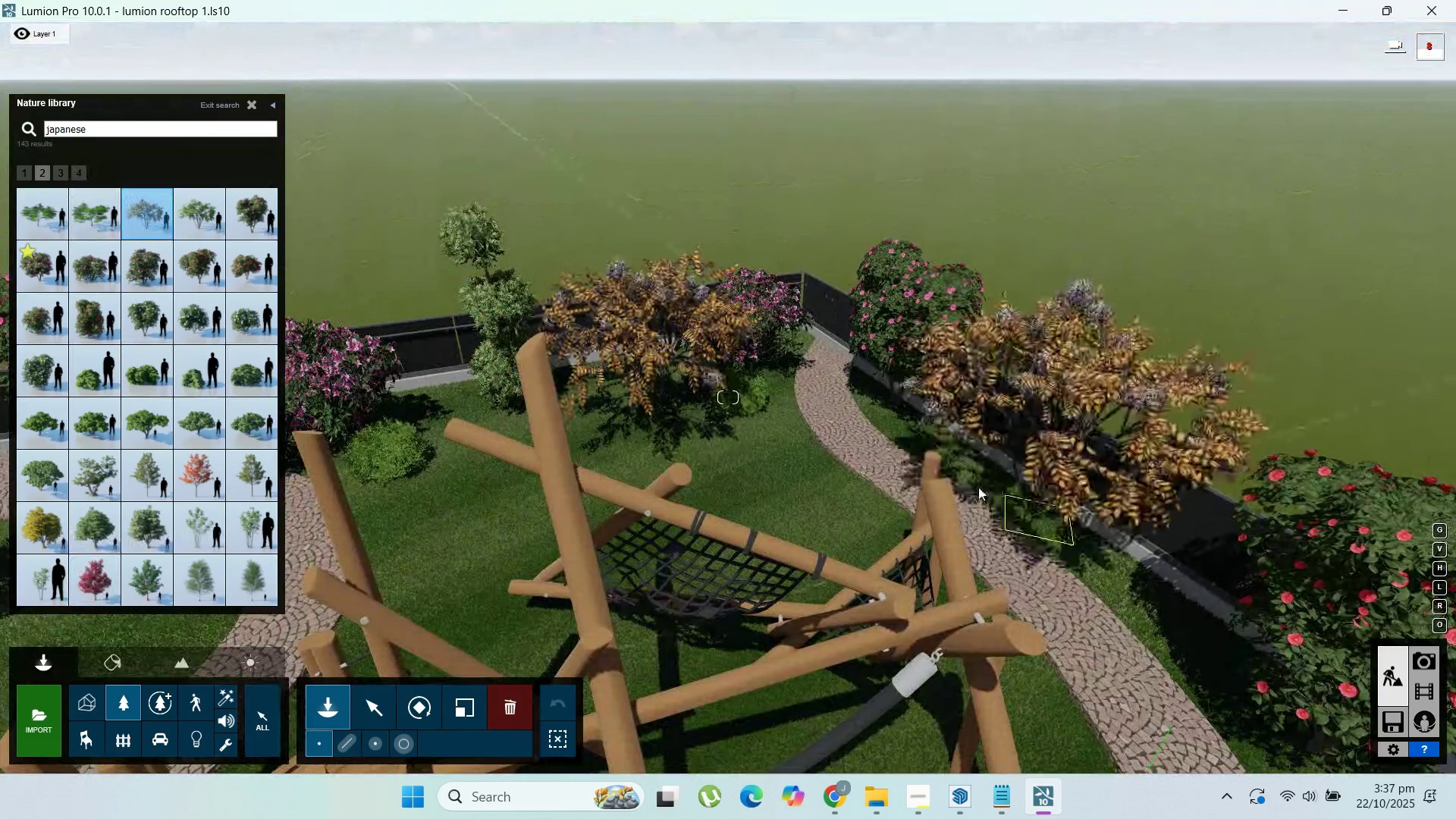 
left_click([977, 487])
 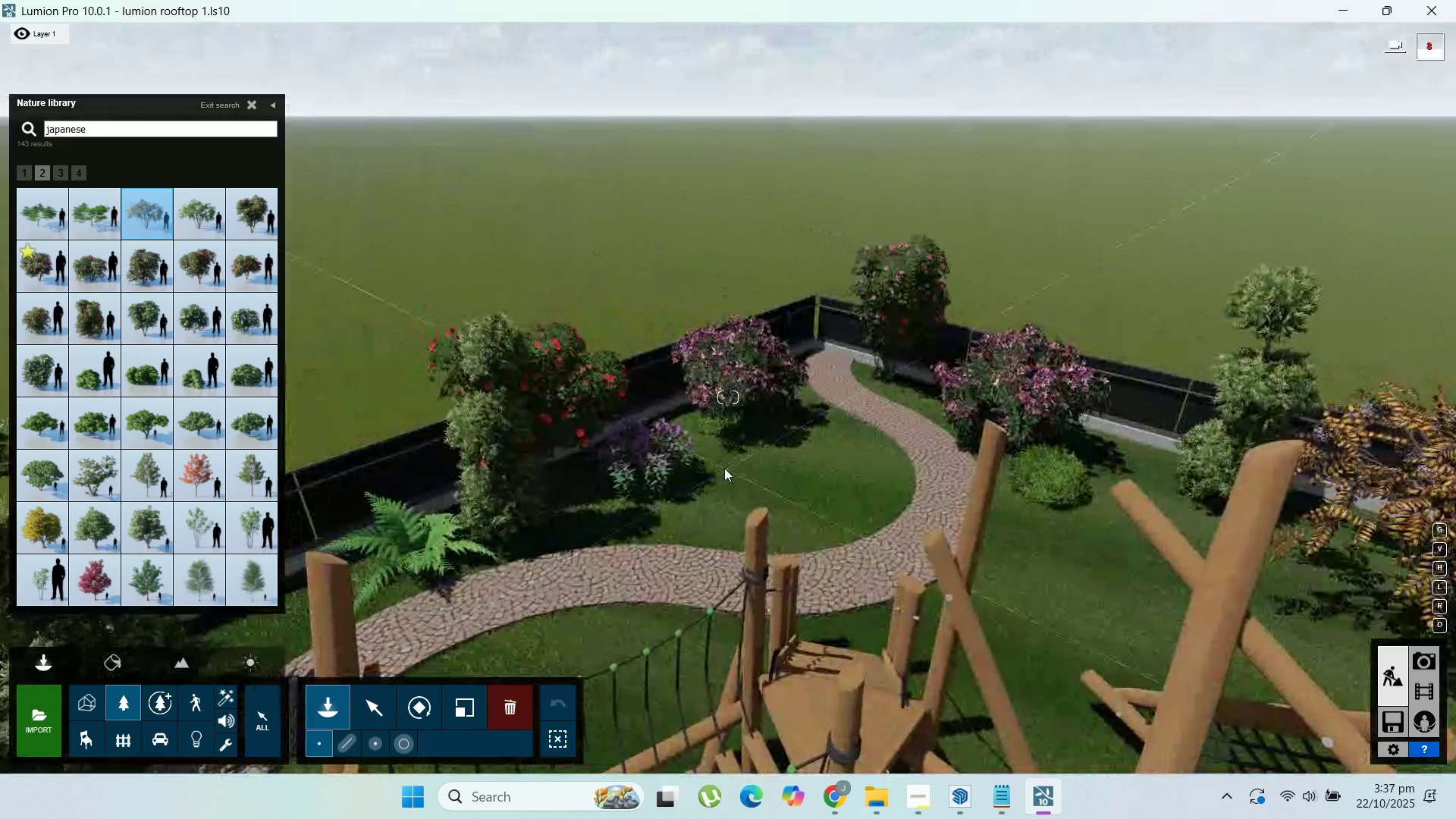 
left_click([724, 468])
 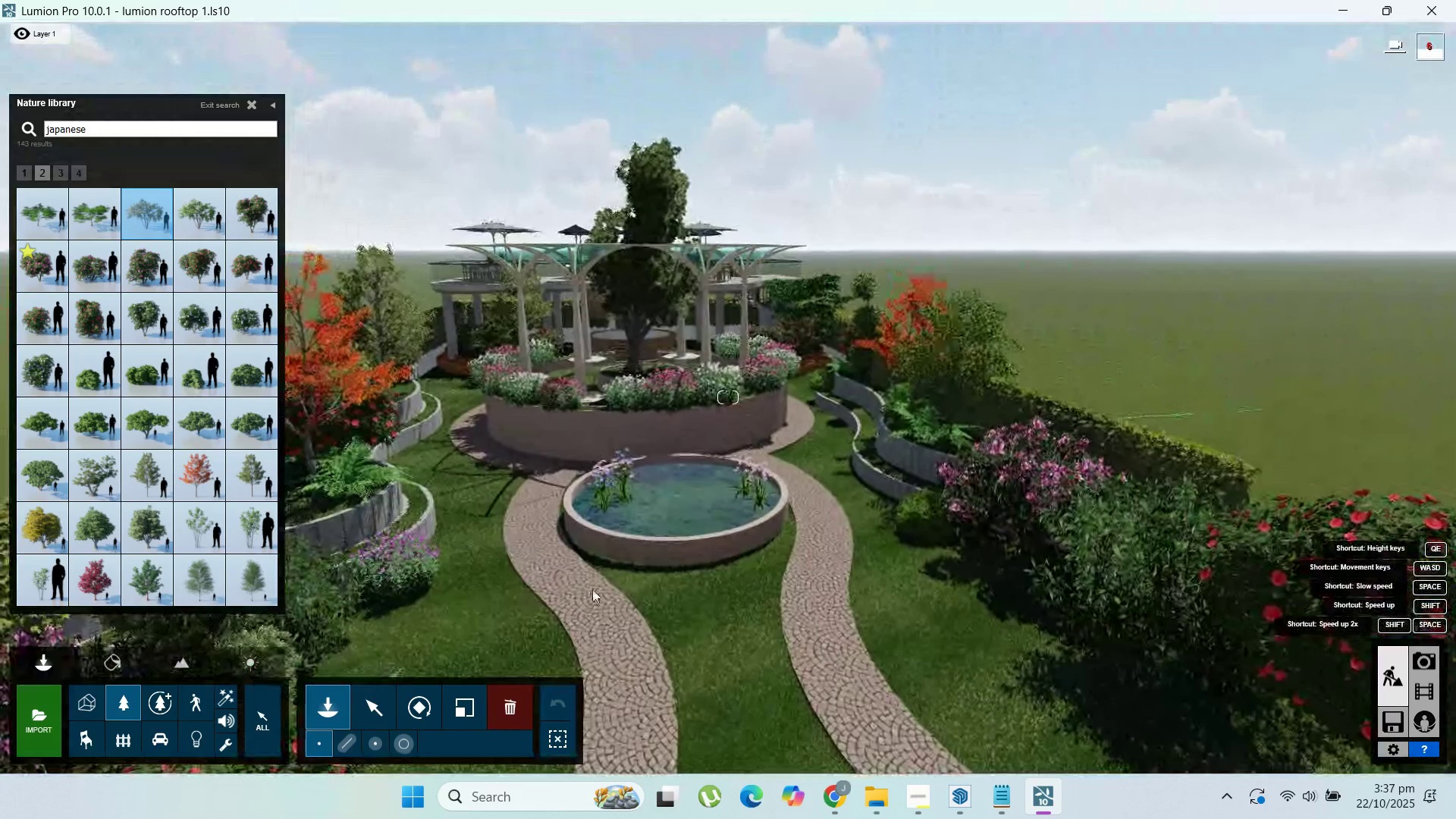 
wait(7.29)
 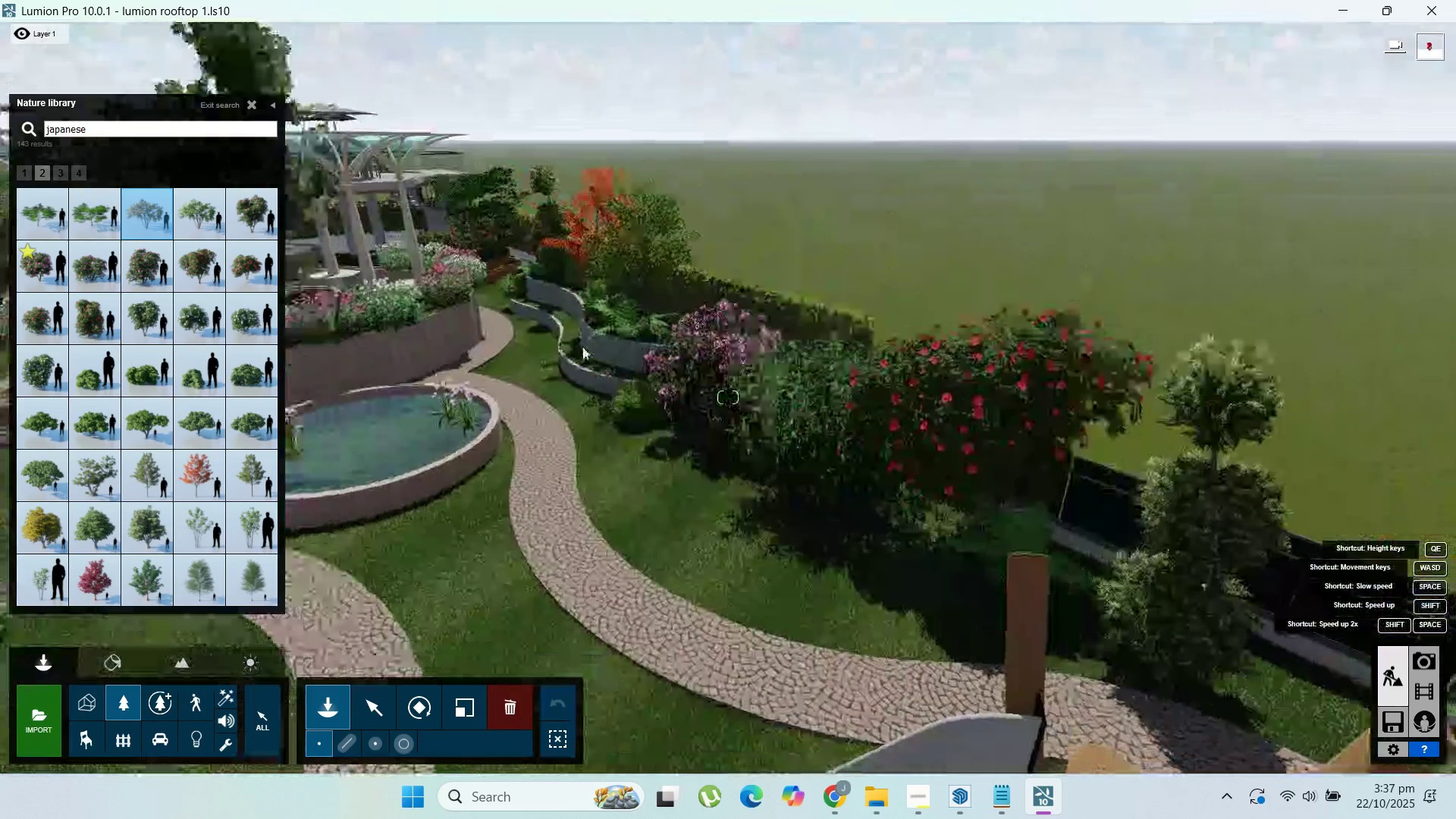 
left_click([85, 174])
 